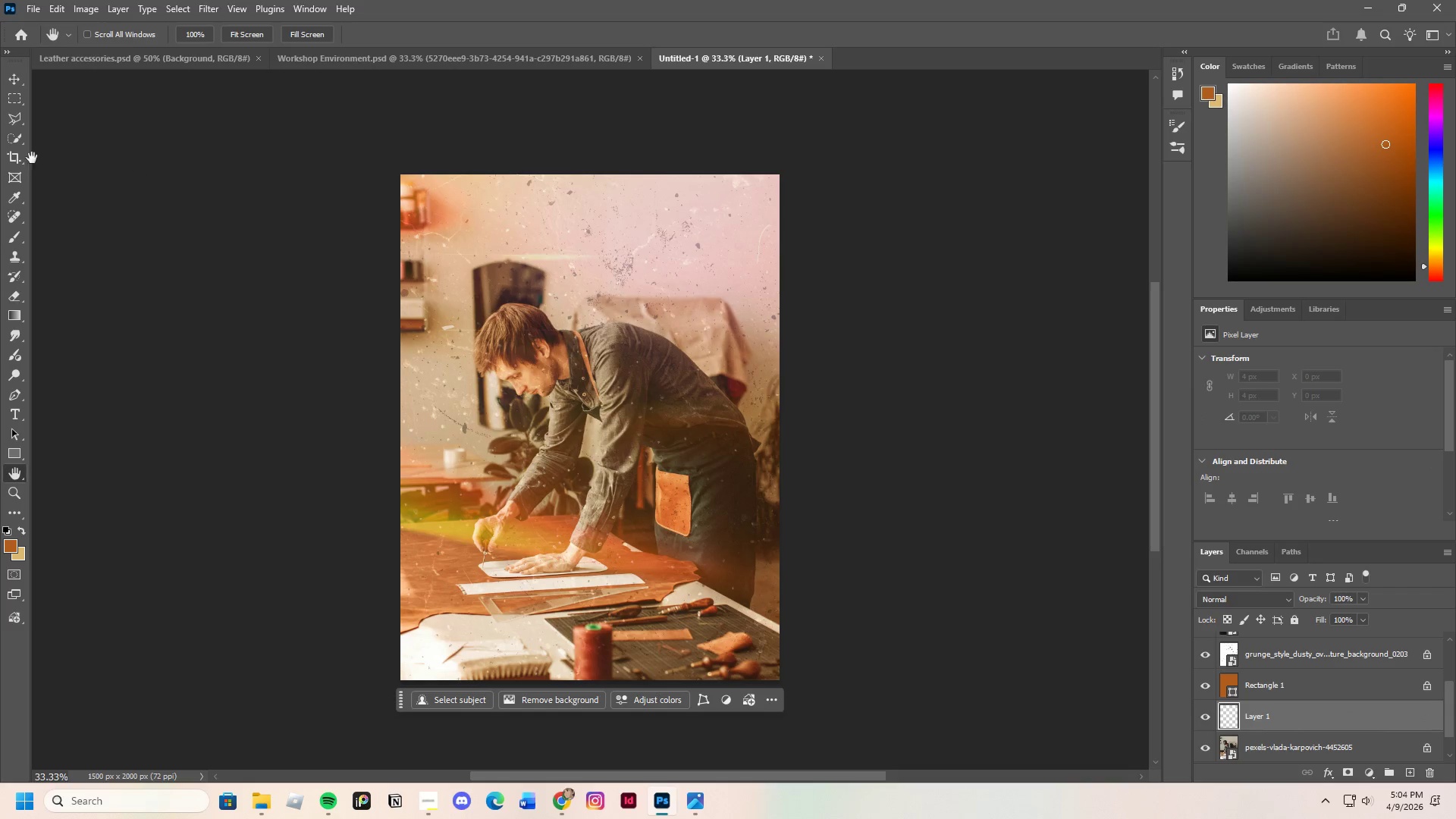 
scroll: coordinate [1356, 724], scroll_direction: up, amount: 7.0
 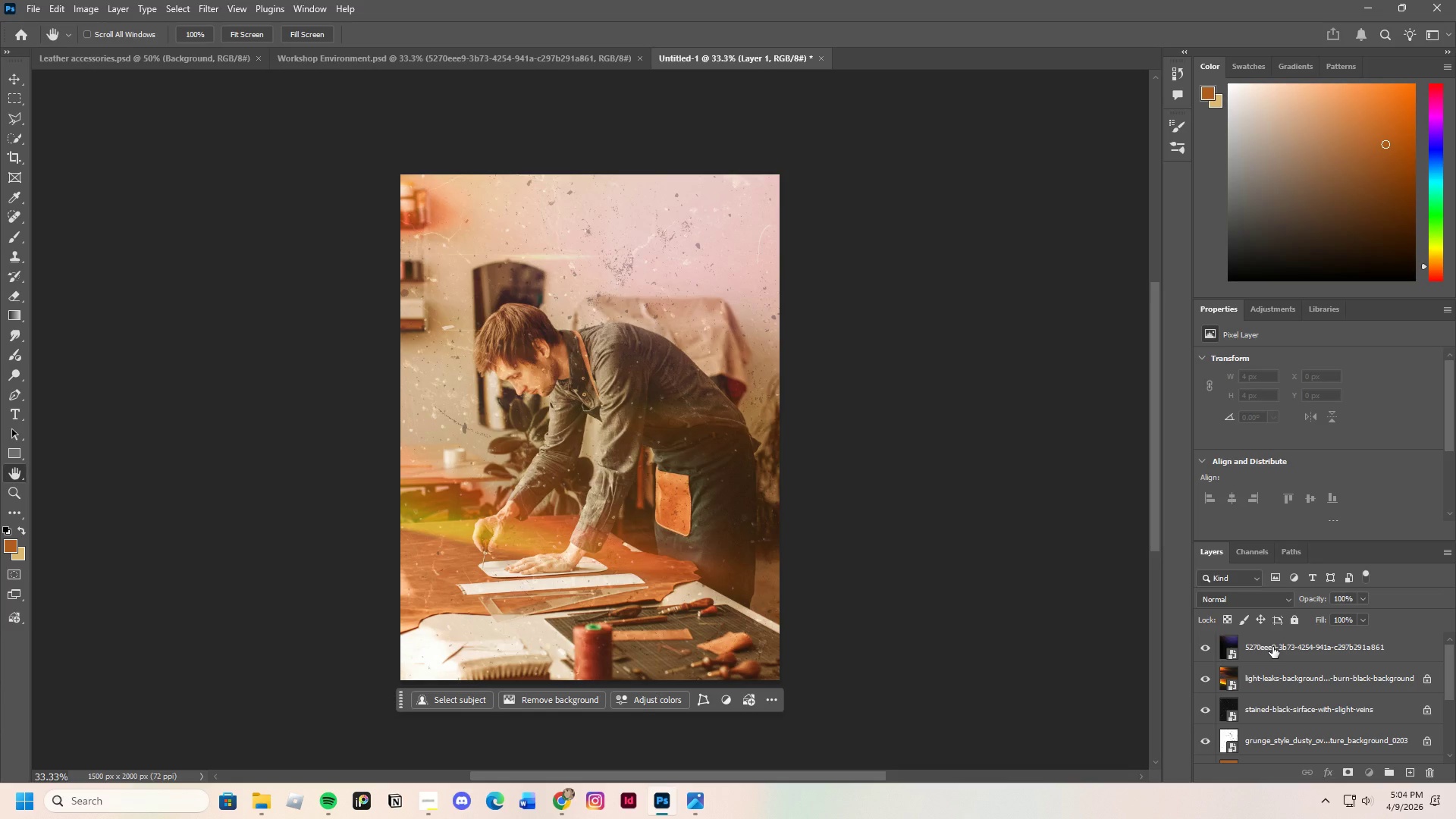 
right_click([1272, 649])
 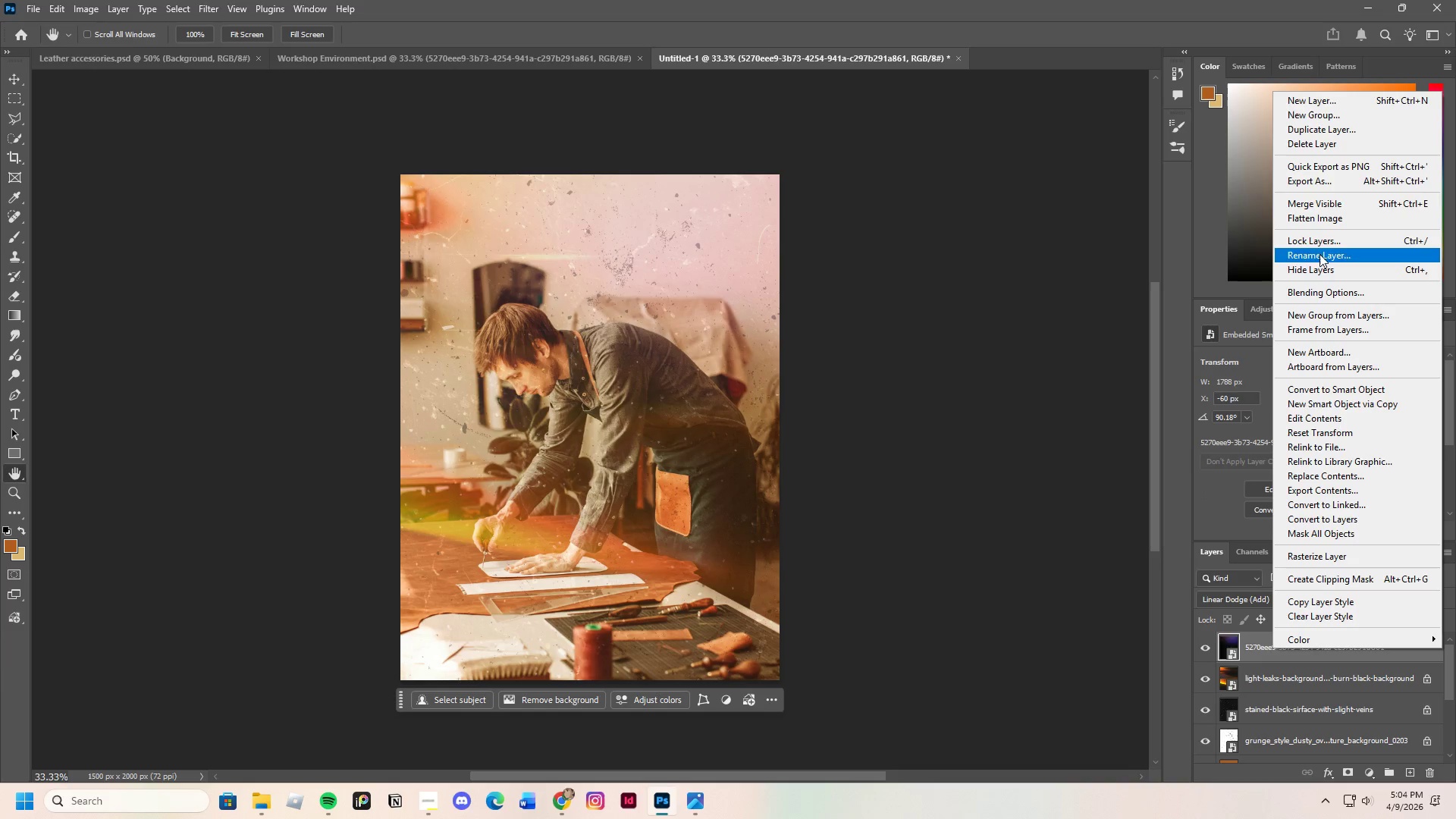 
left_click([1319, 246])
 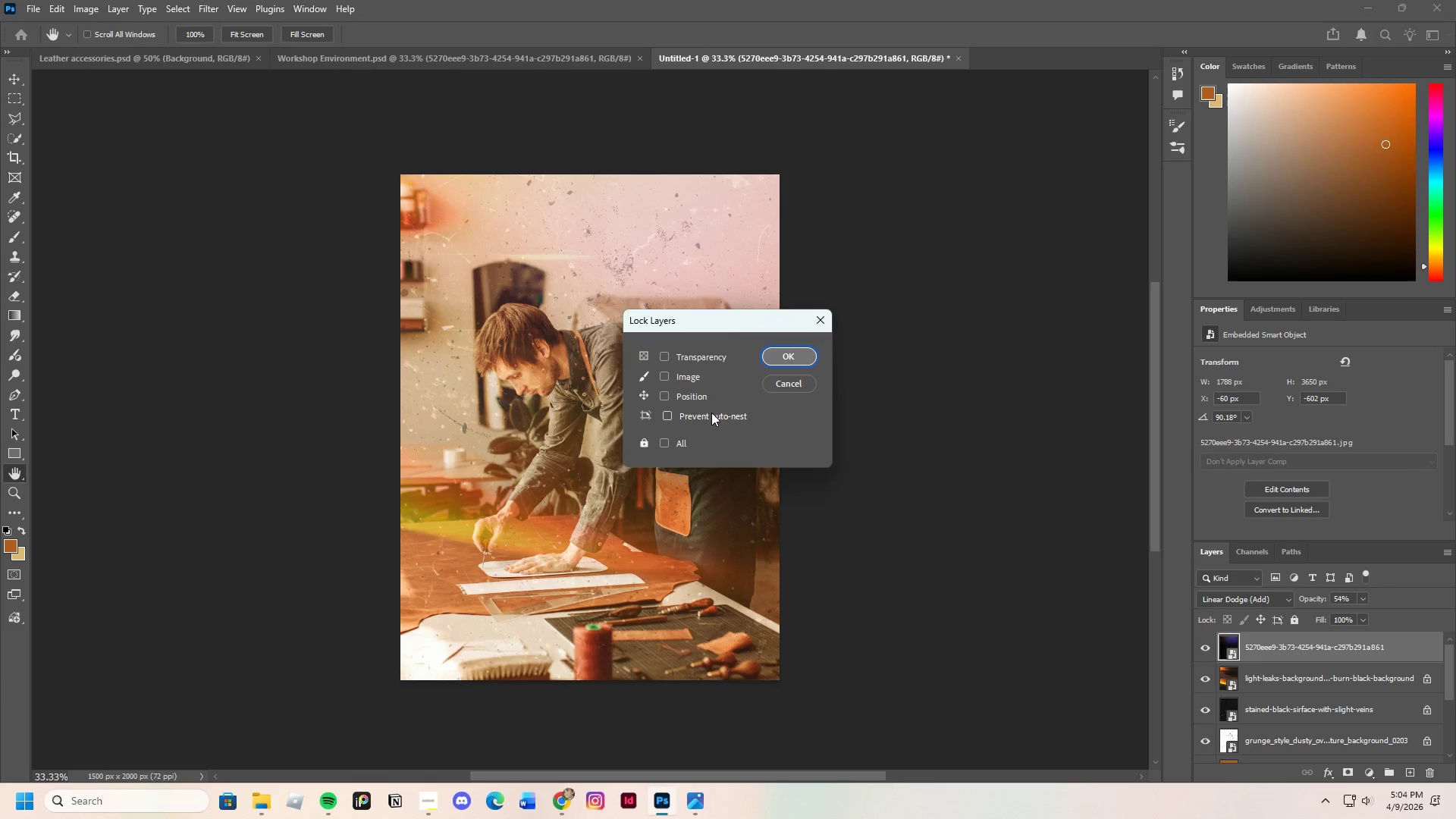 
double_click([698, 395])
 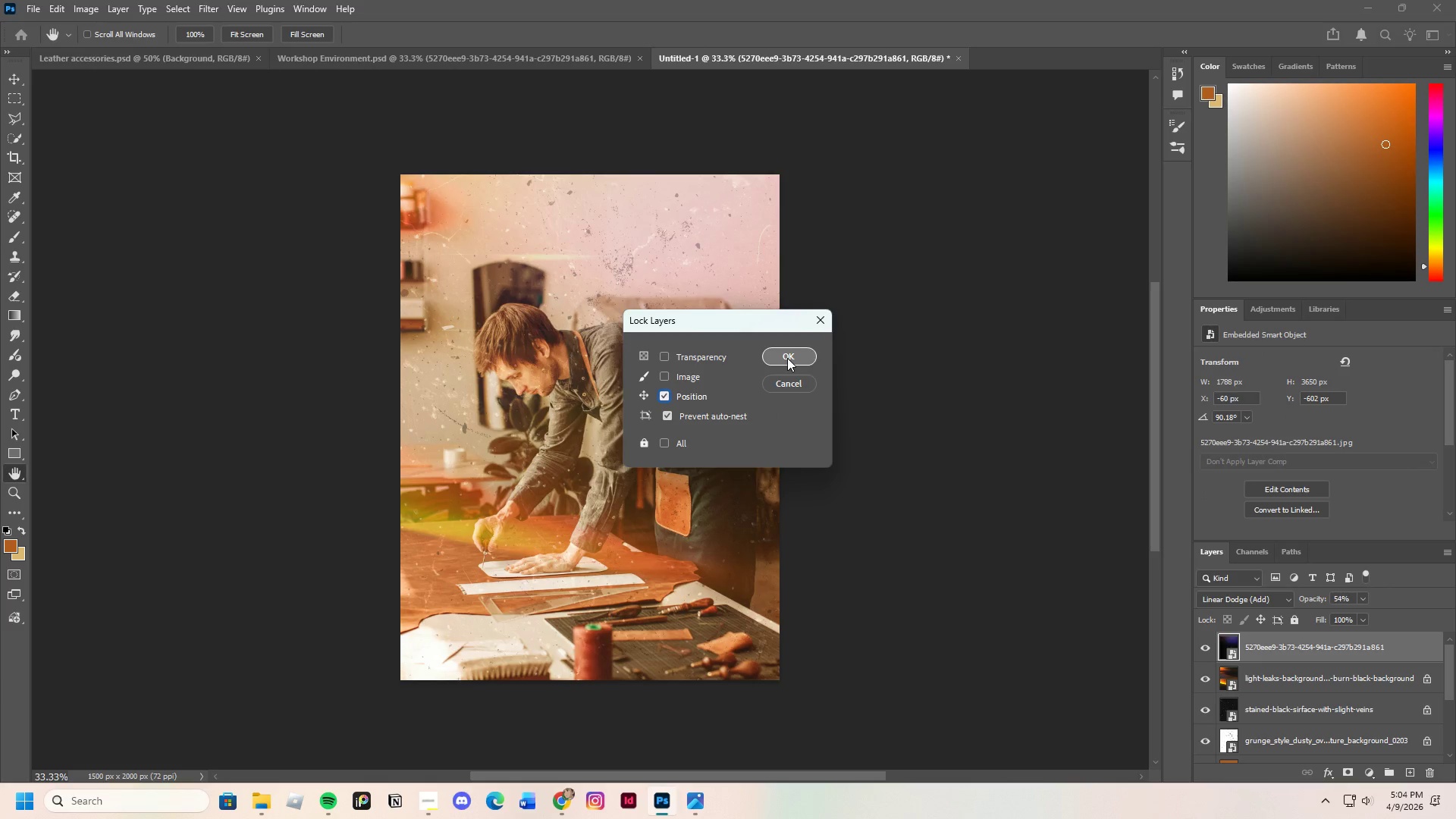 
left_click([787, 358])
 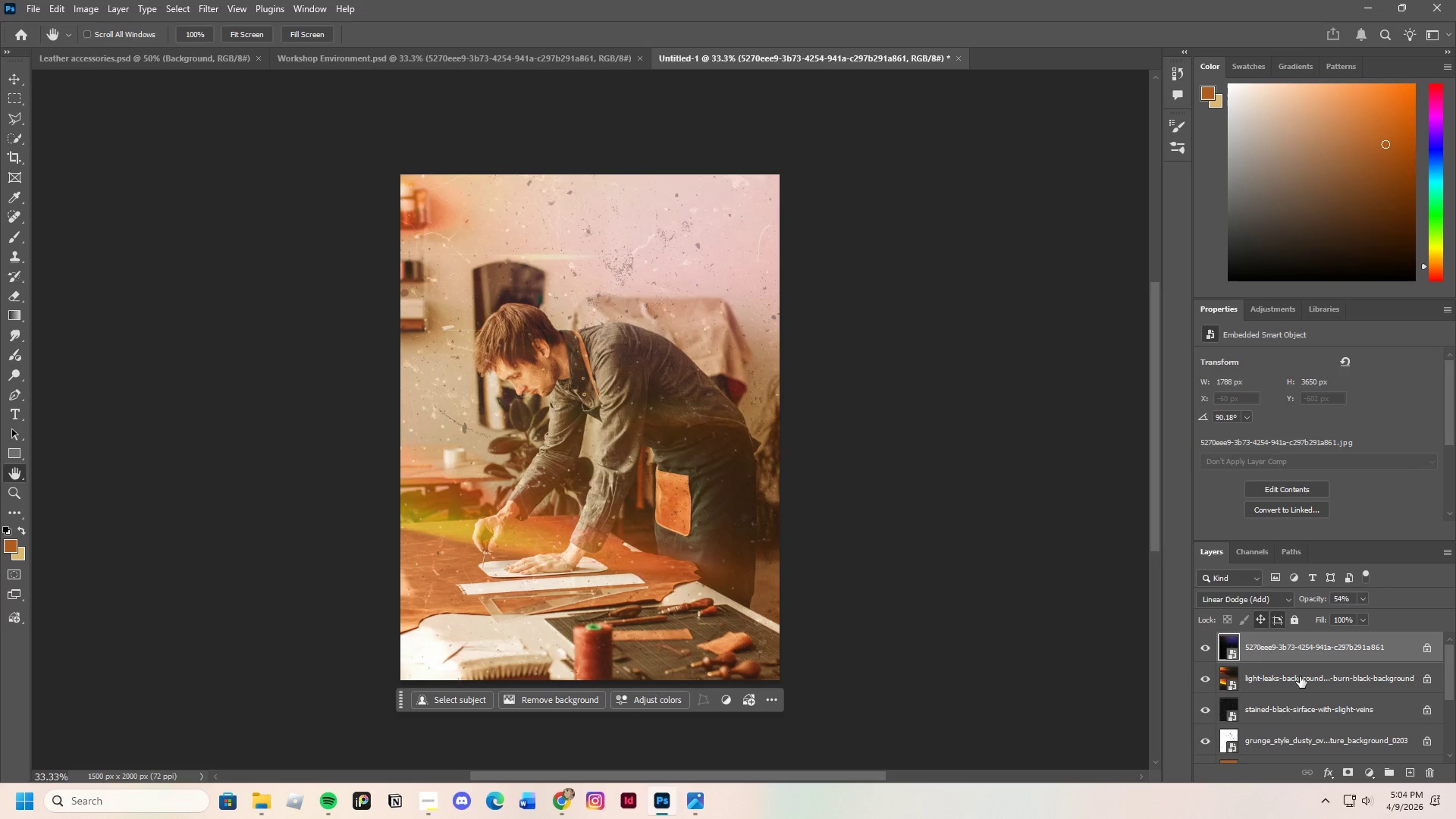 
left_click([1304, 682])
 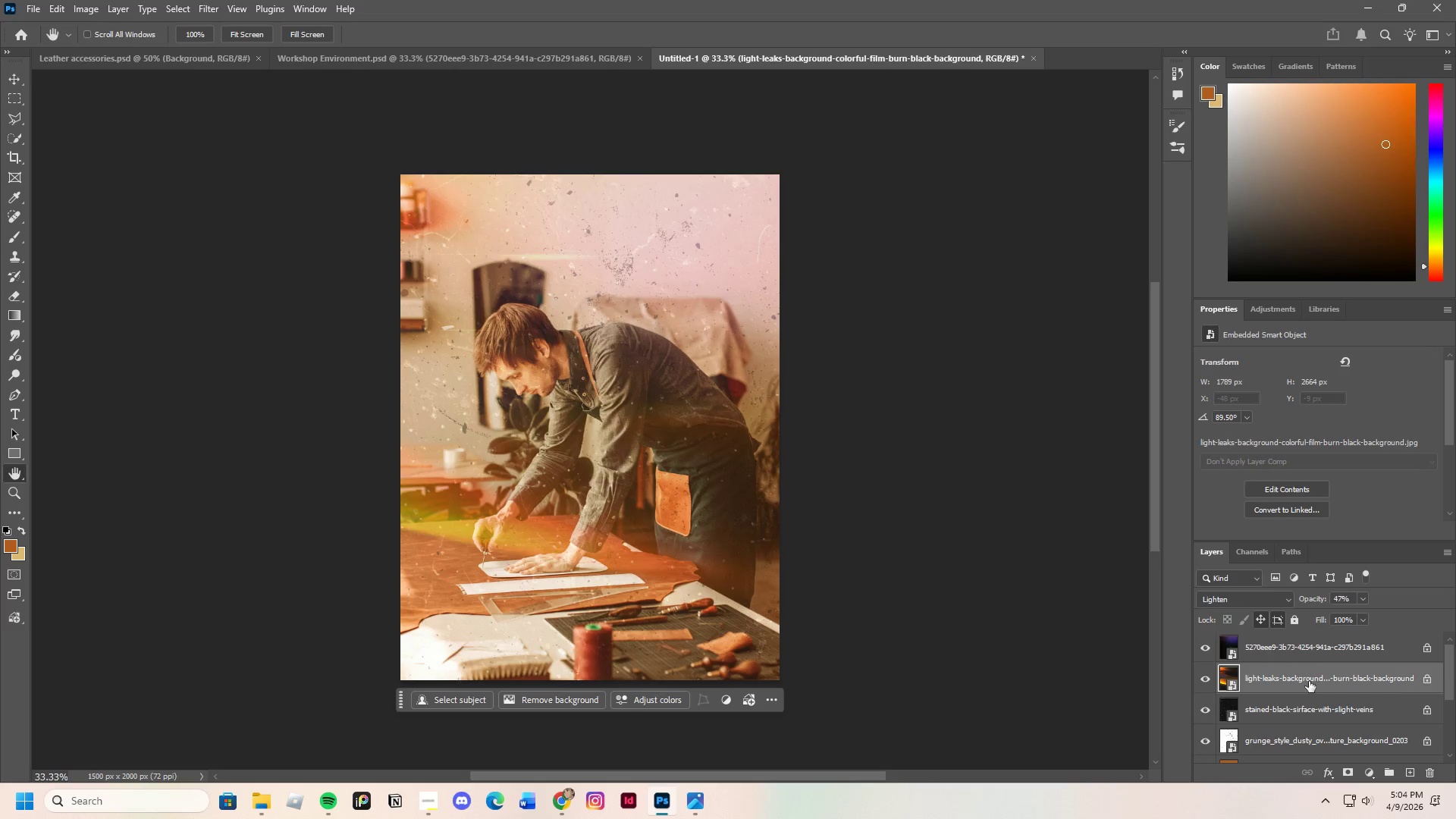 
right_click([1309, 681])
 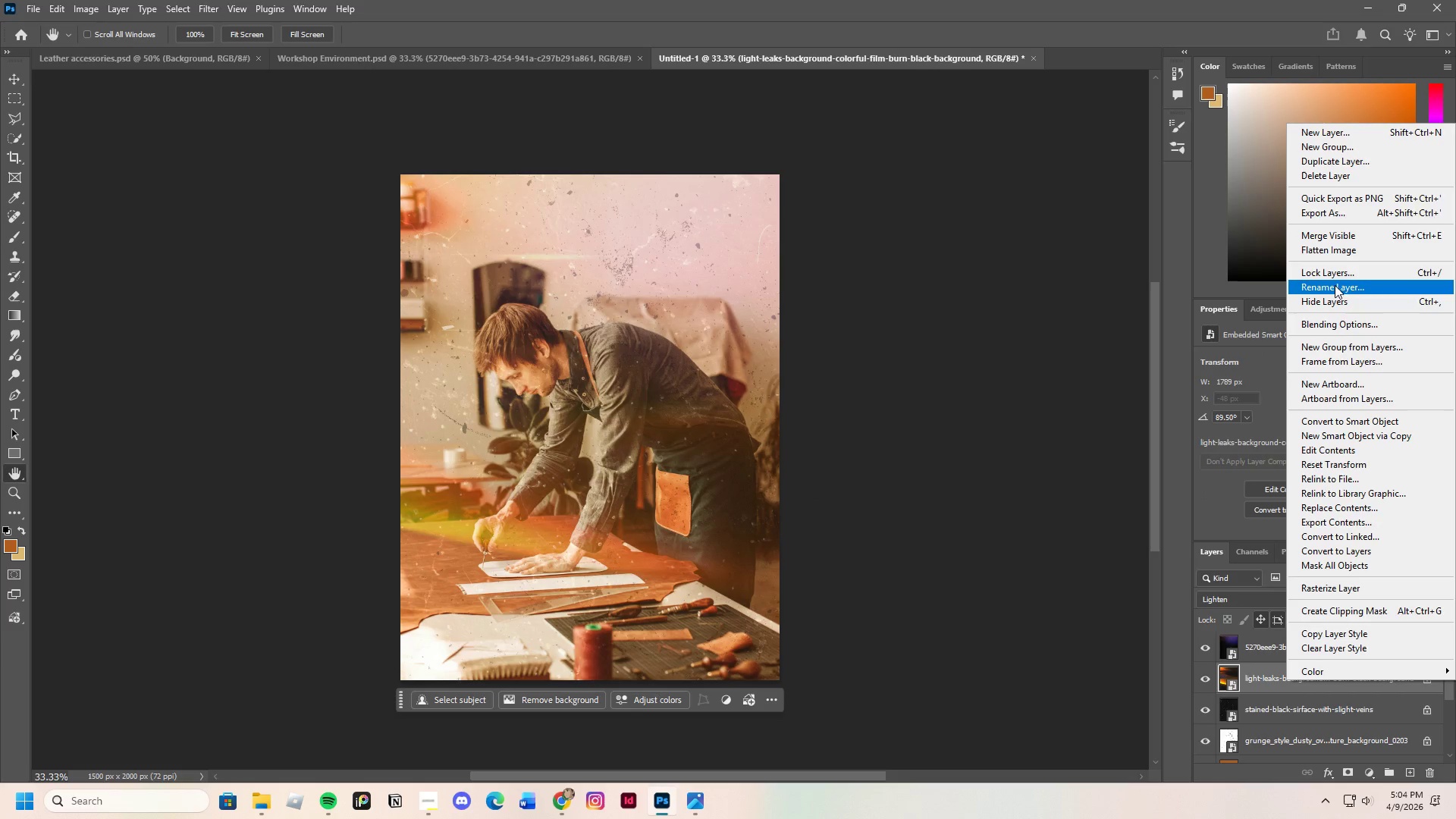 
left_click([1332, 278])
 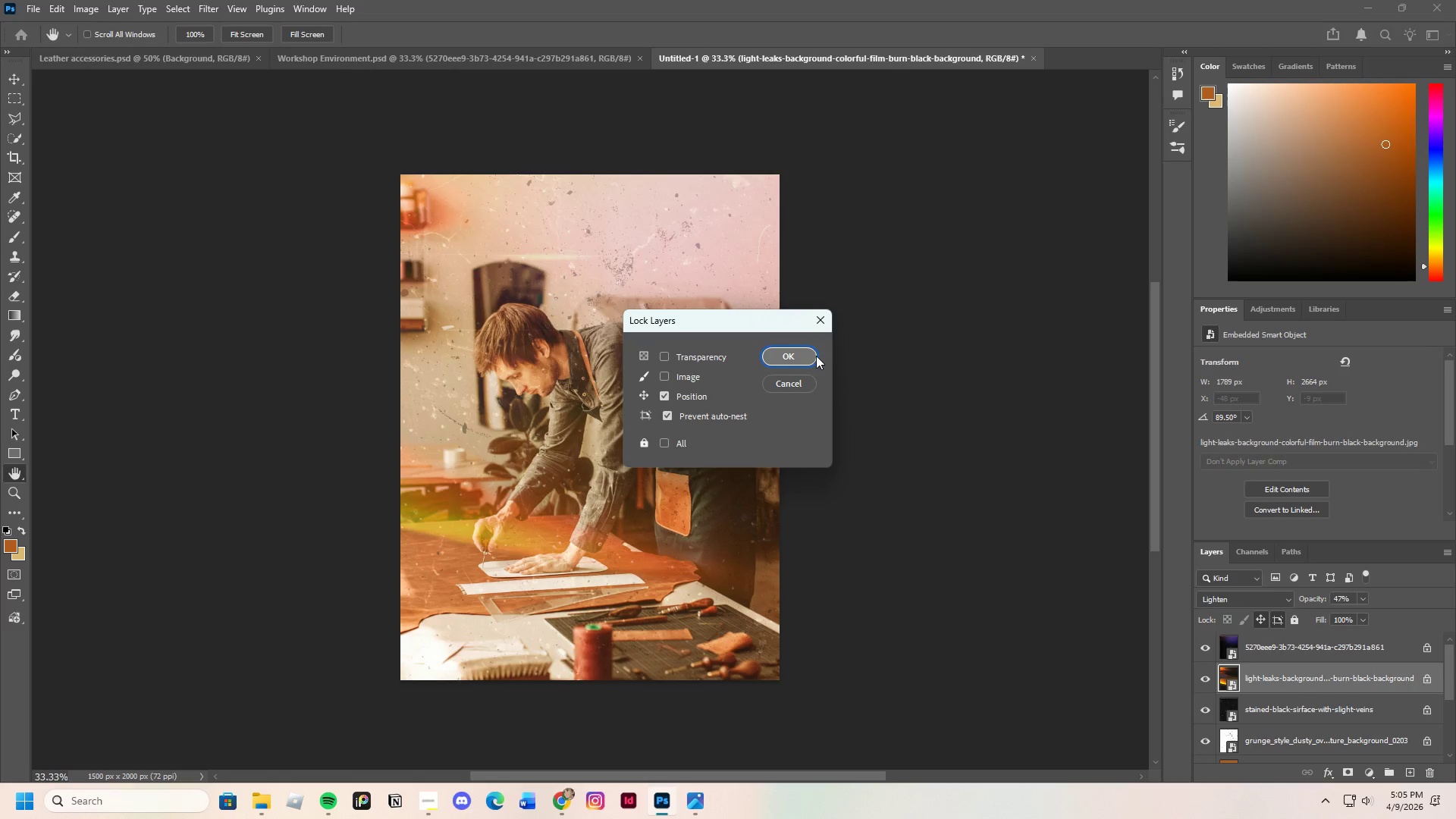 
left_click([799, 357])
 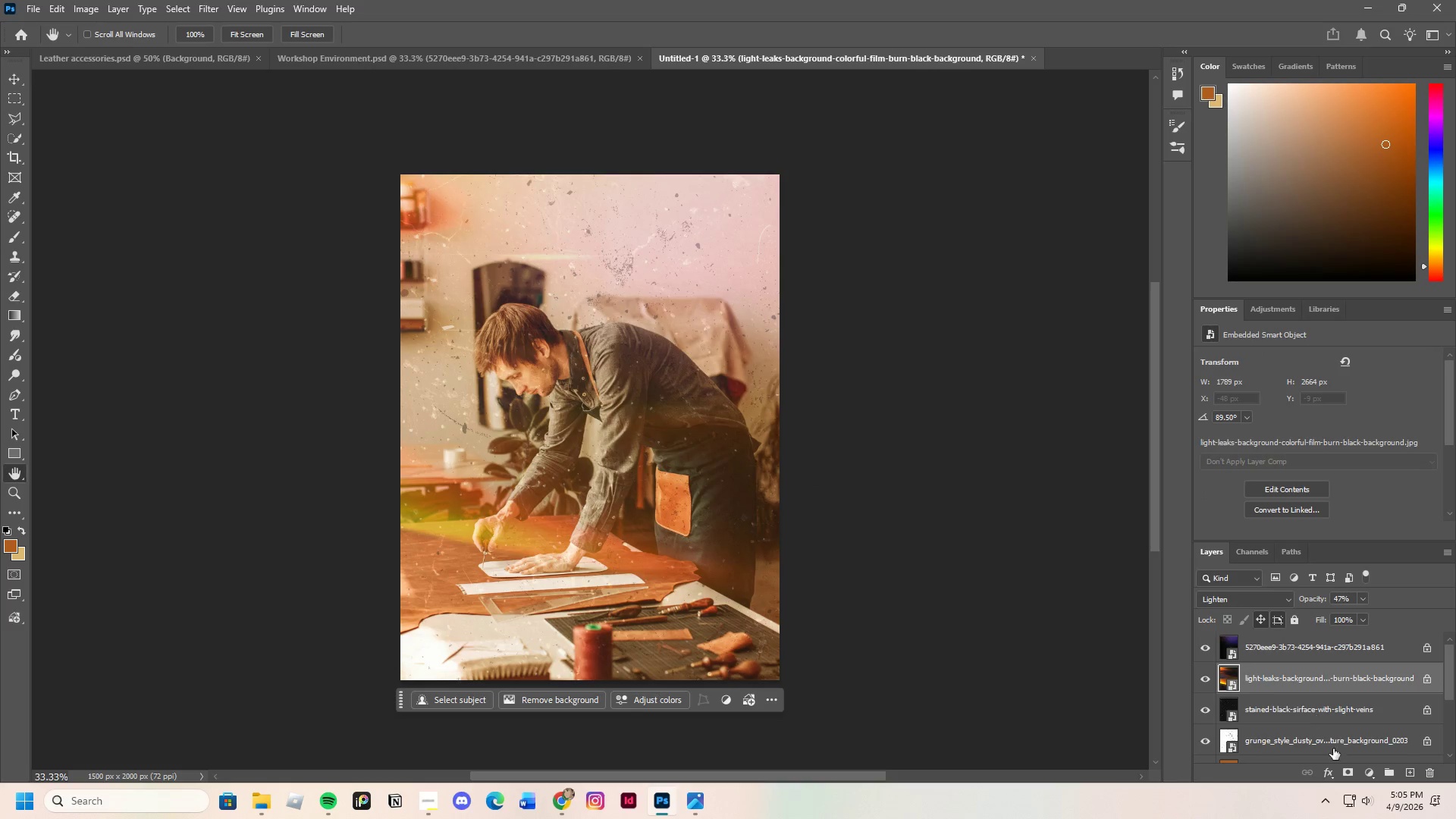 
left_click([1261, 692])
 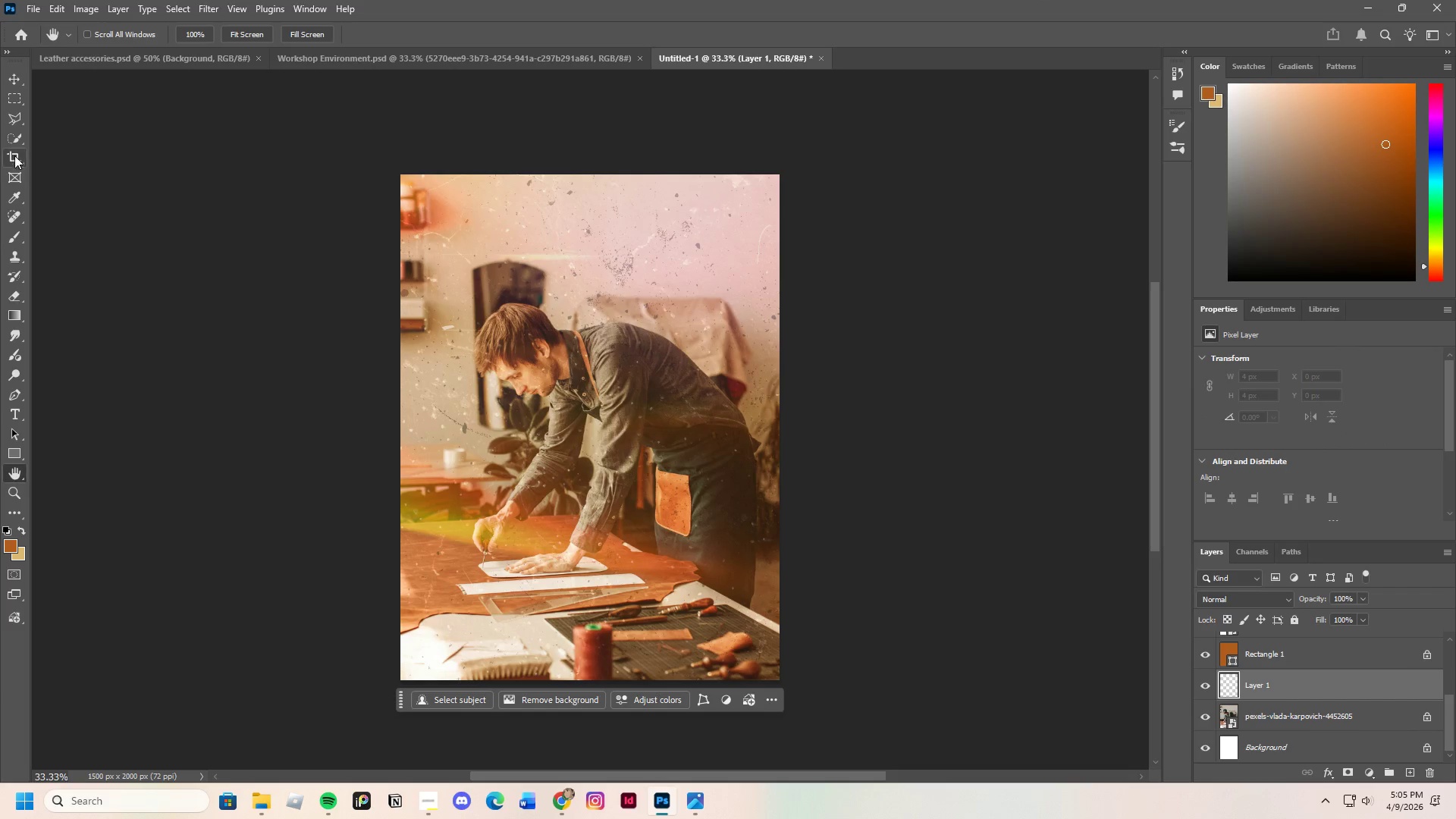 
scroll: coordinate [1291, 735], scroll_direction: down, amount: 5.0
 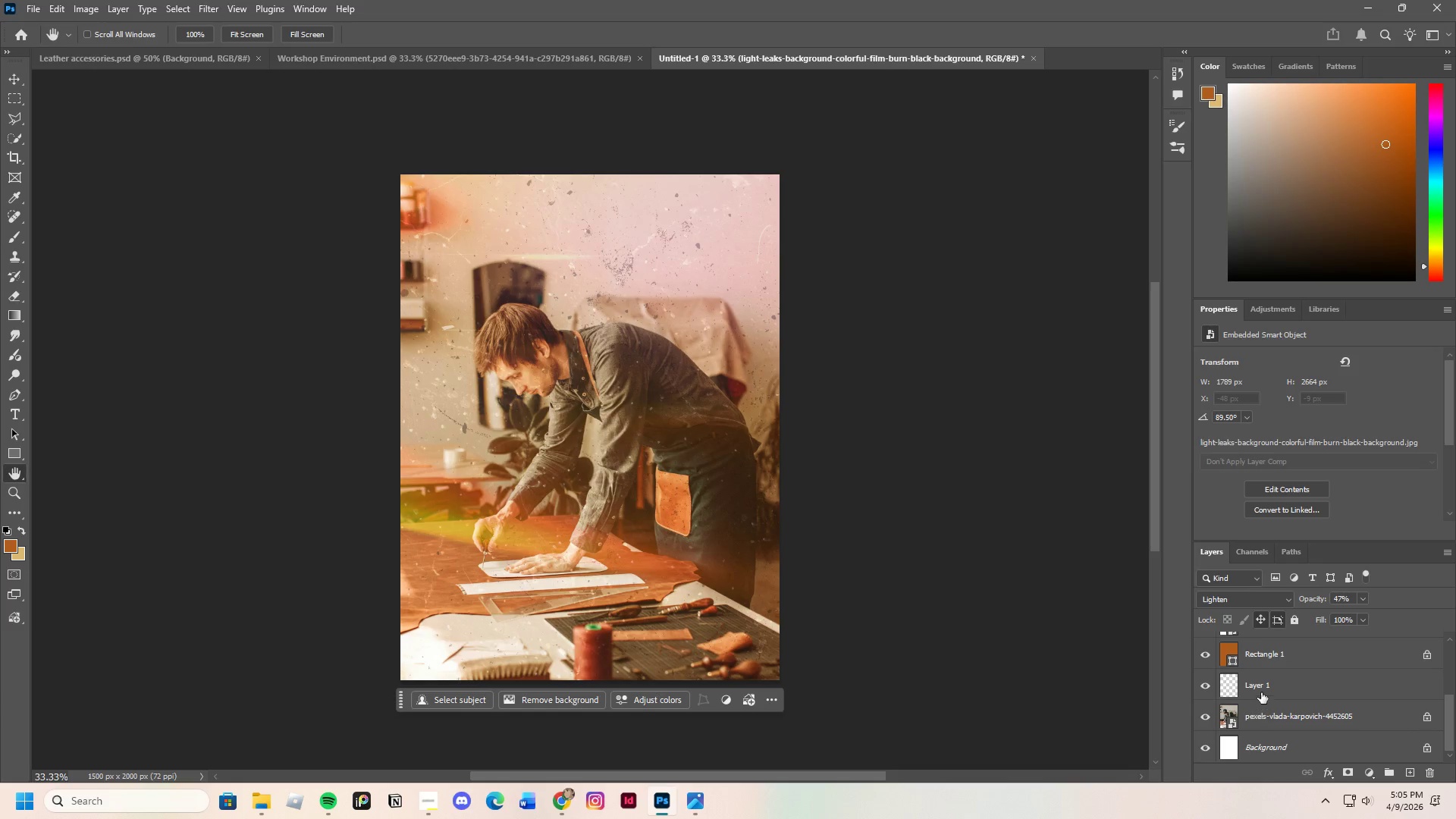 
left_click([20, 177])
 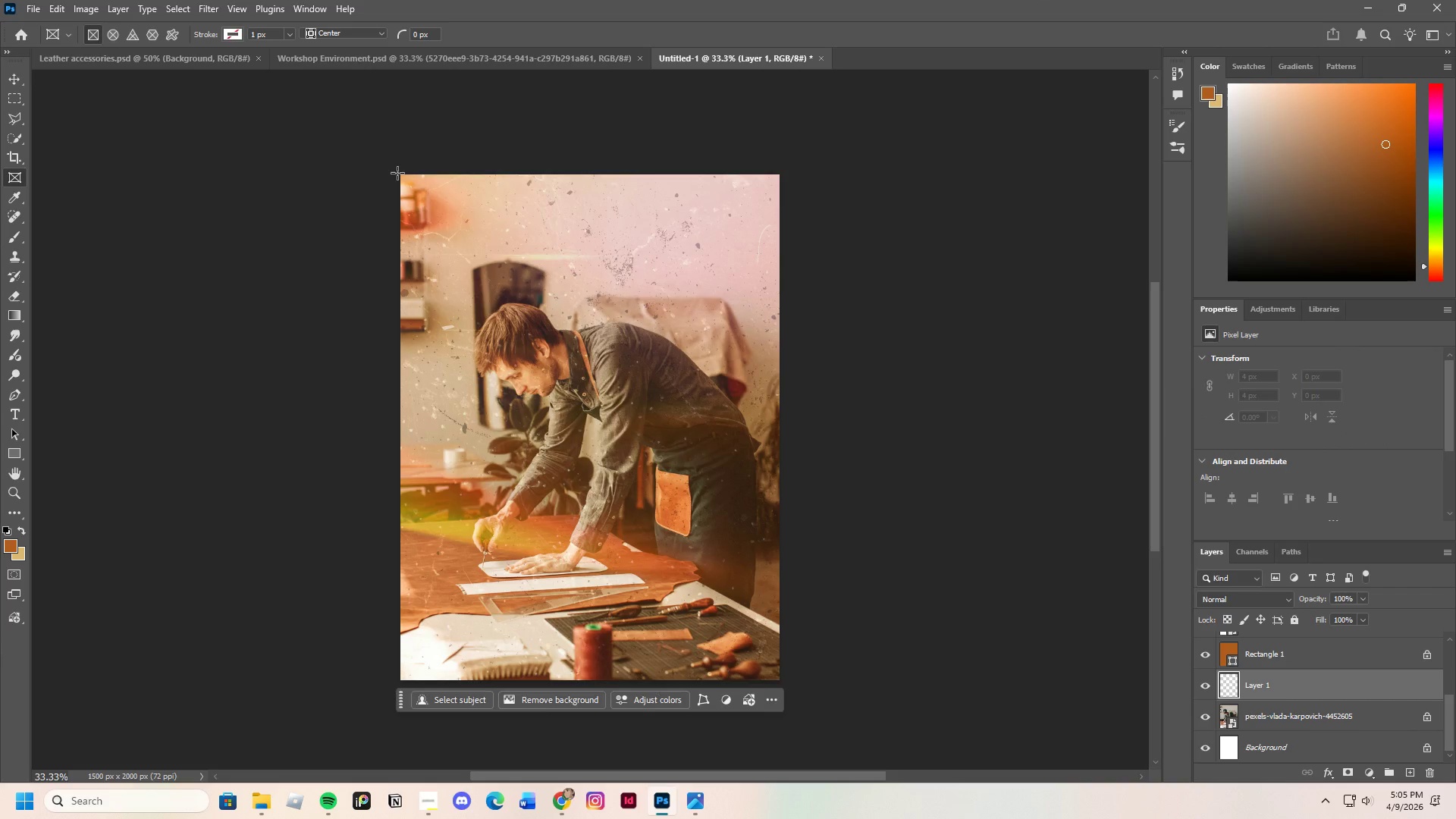 
left_click_drag(start_coordinate=[397, 173], to_coordinate=[783, 678])
 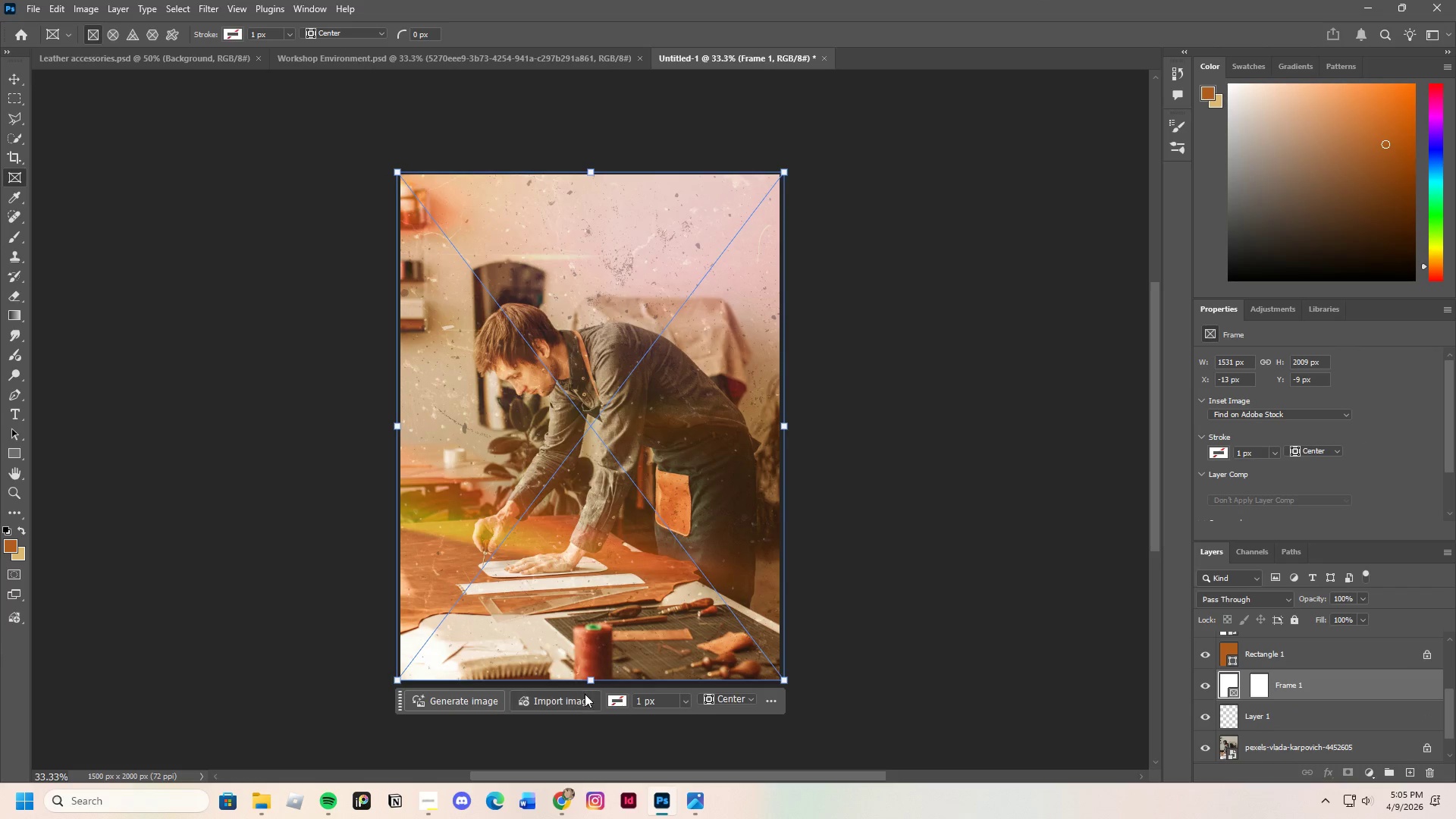 
left_click([578, 695])
 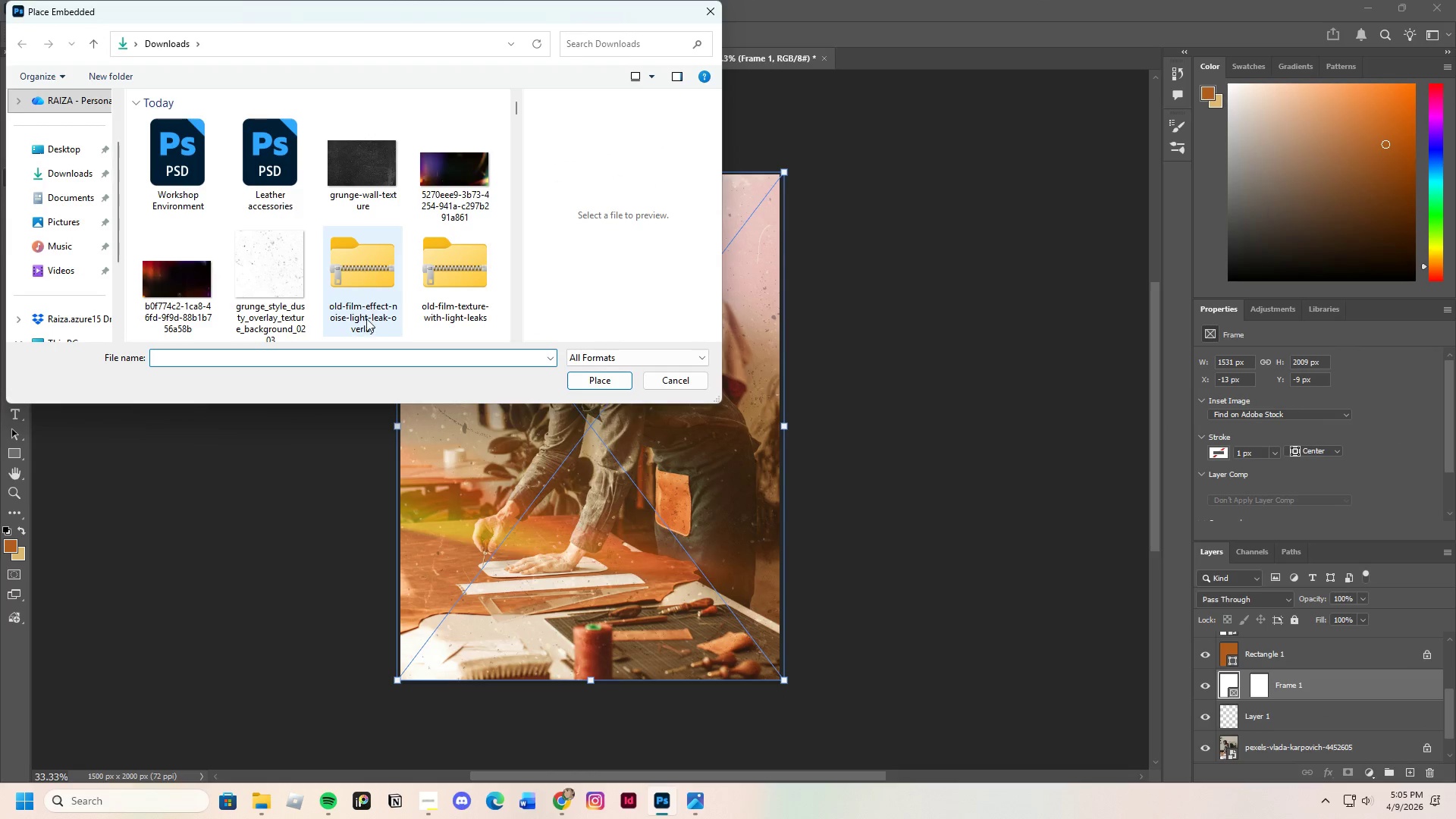 
left_click([342, 155])
 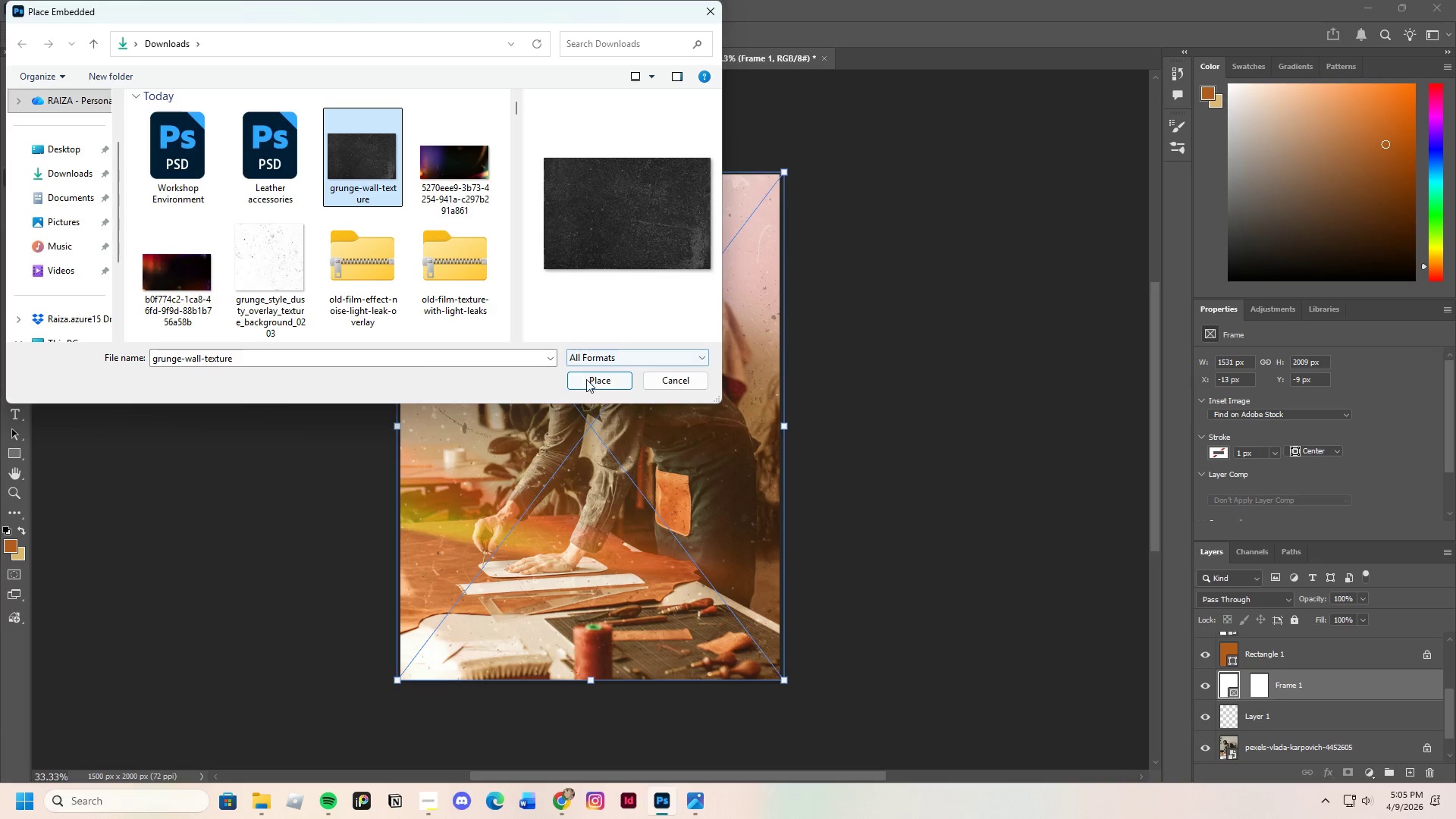 
scroll: coordinate [344, 298], scroll_direction: down, amount: 1.0
 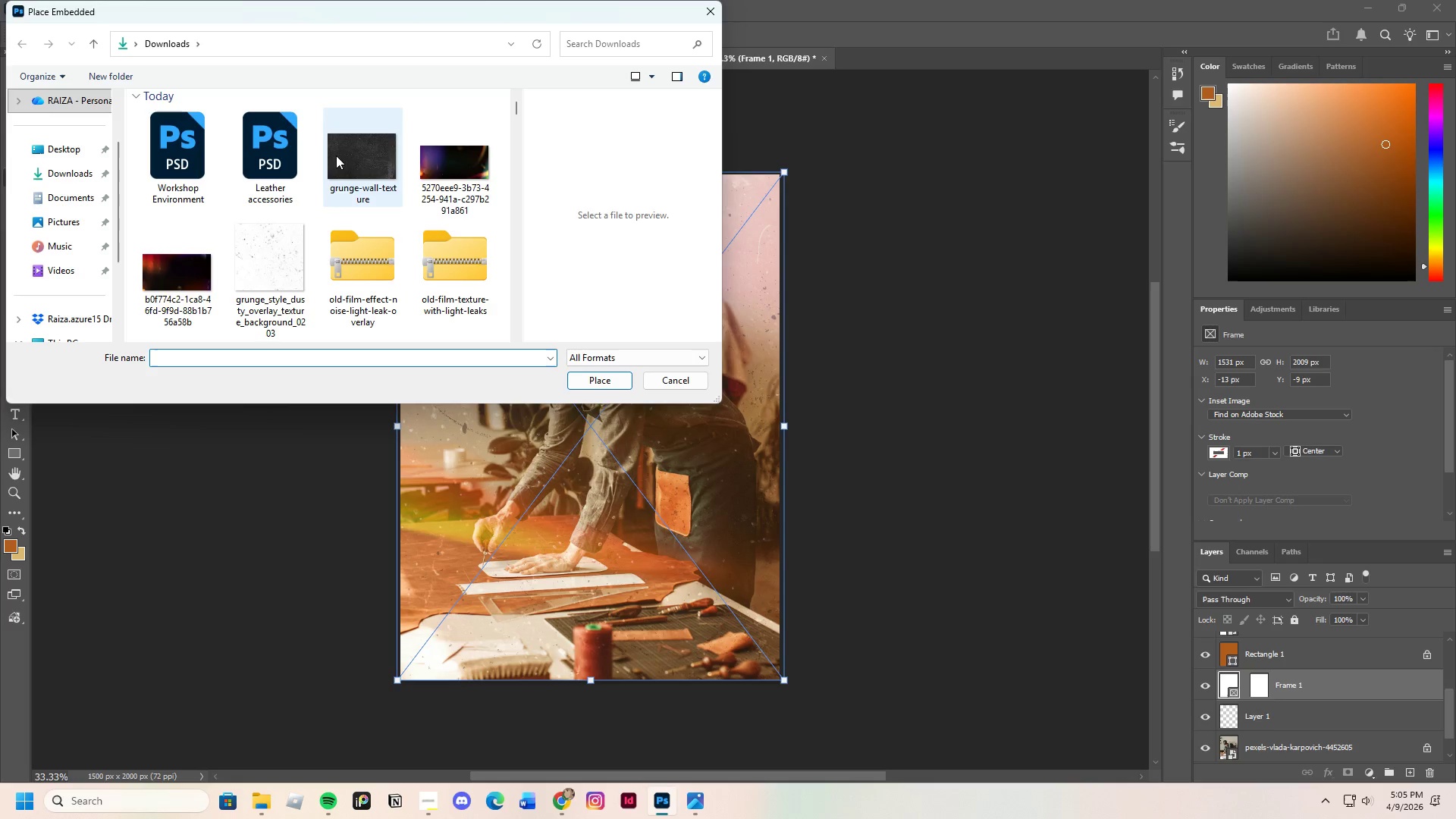 
left_click([587, 379])
 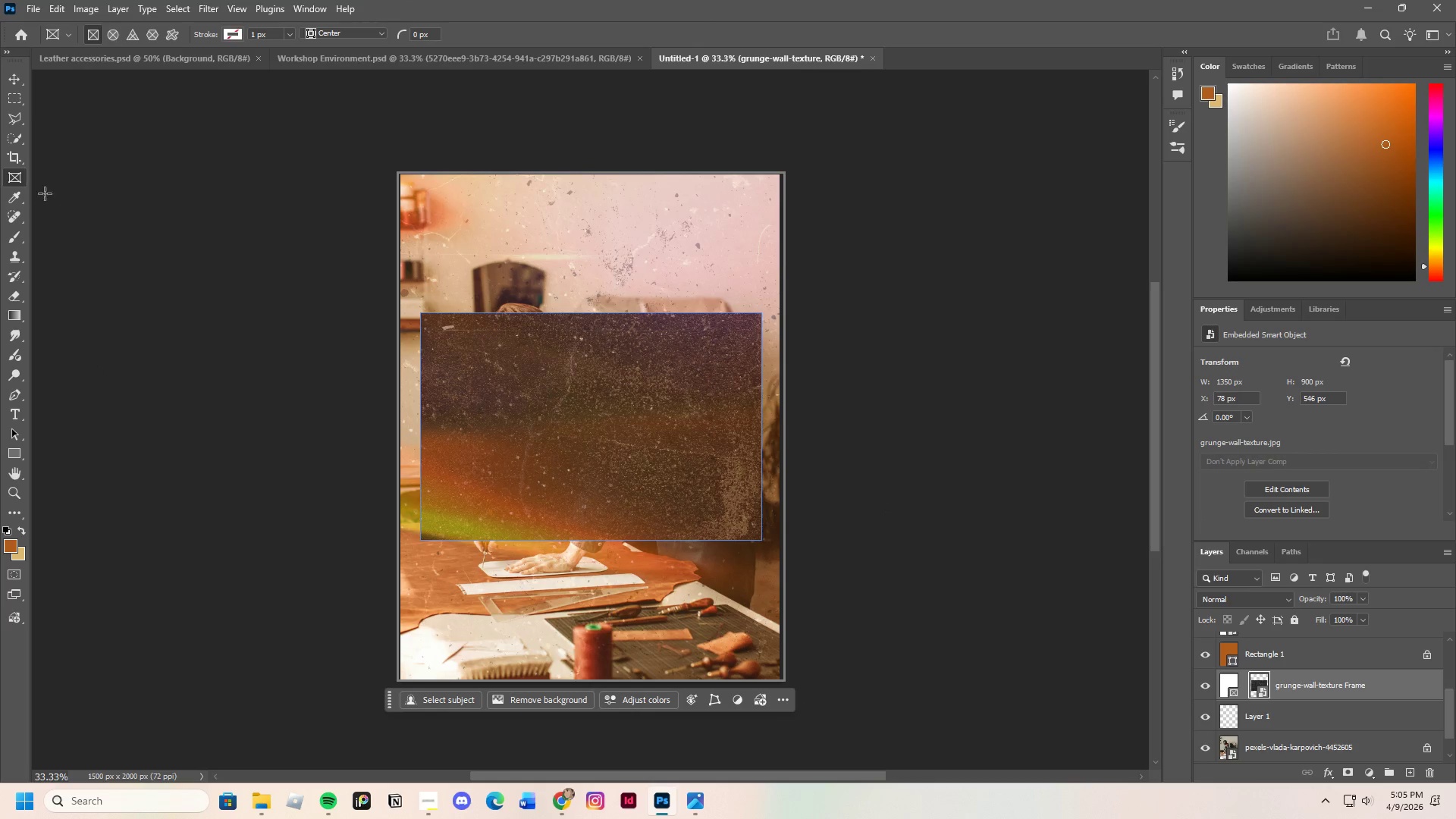 
wait(7.59)
 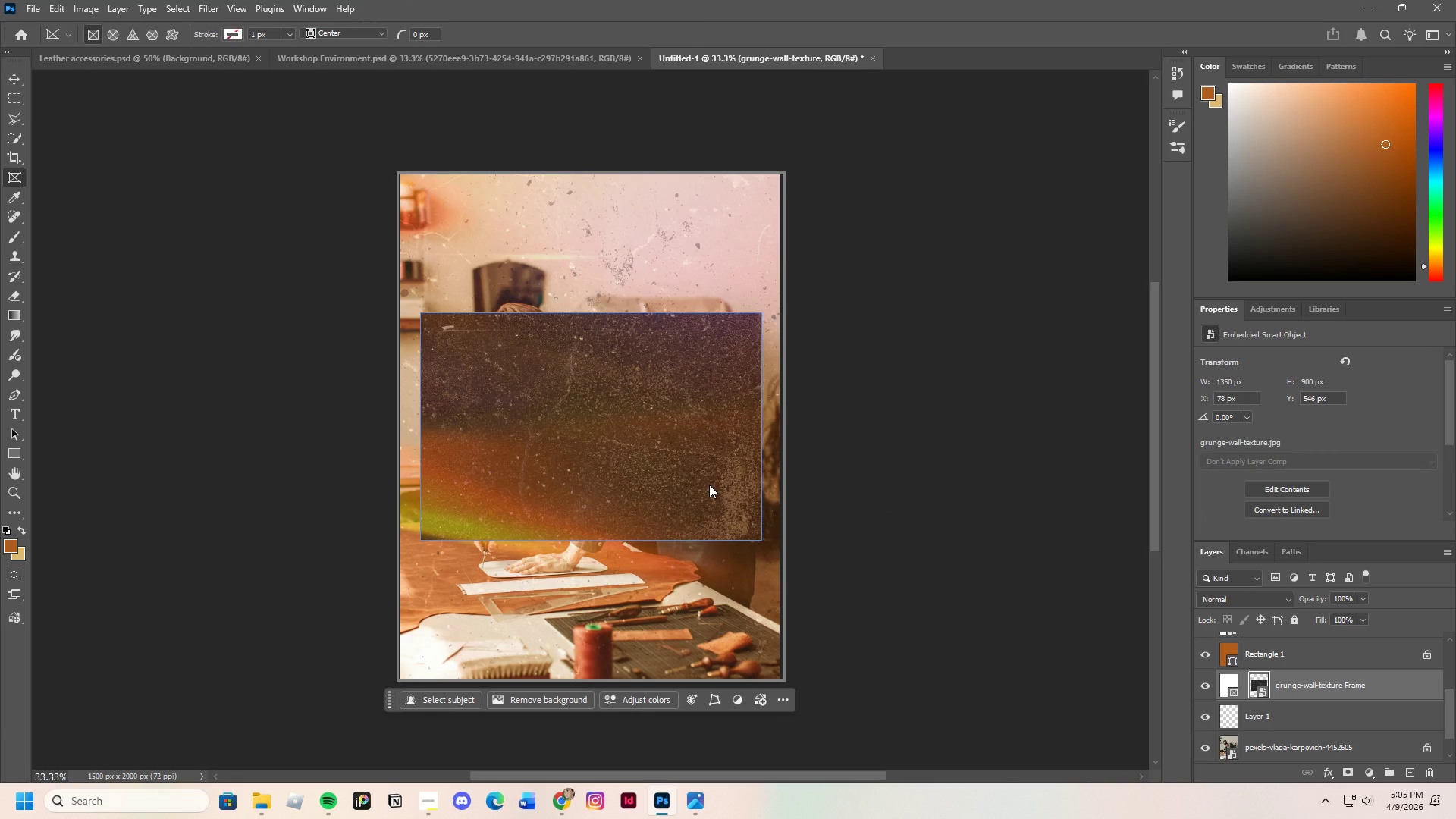 
left_click([1228, 681])
 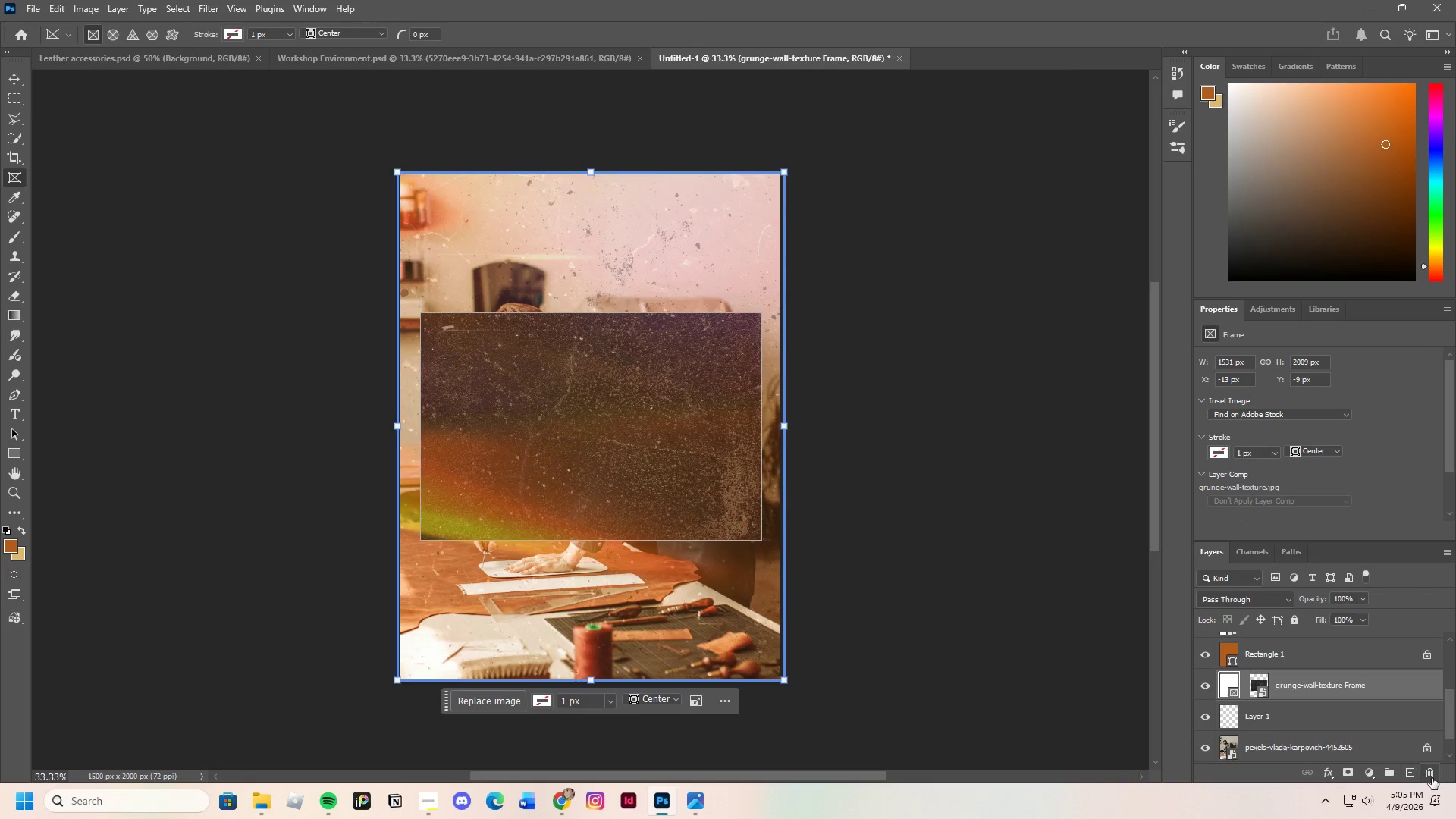 
left_click([1435, 778])
 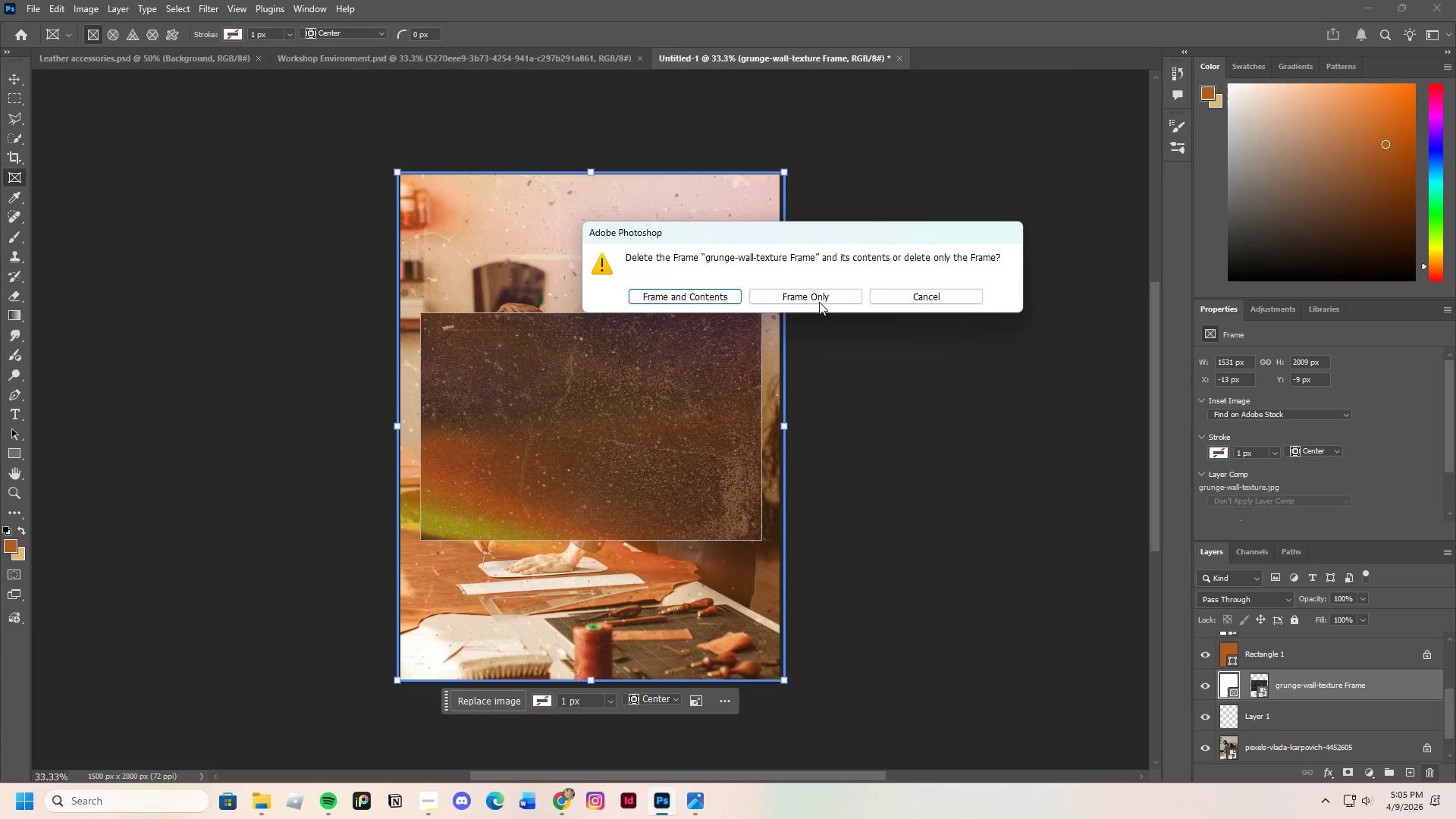 
left_click([819, 299])
 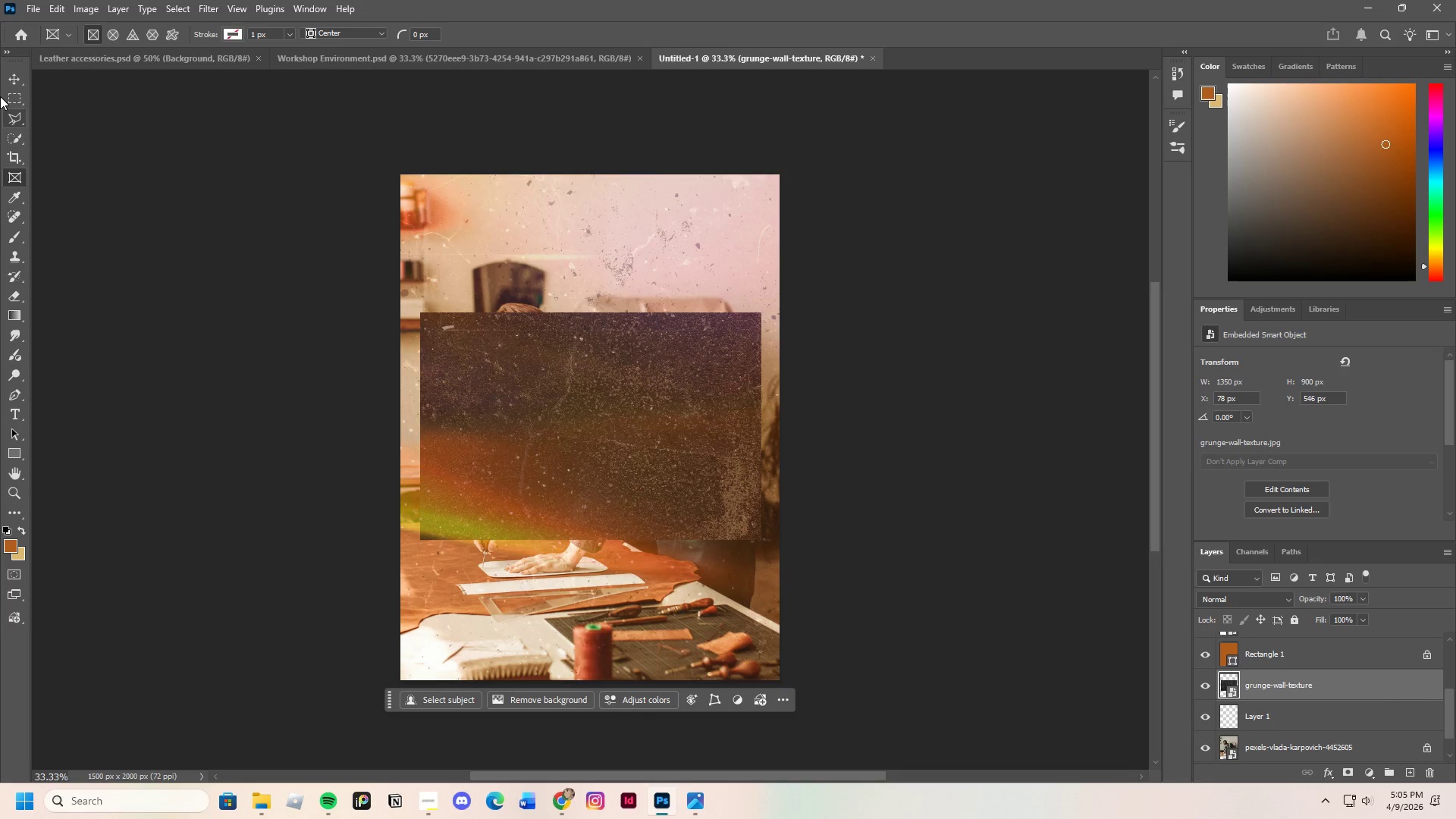 
left_click([12, 82])
 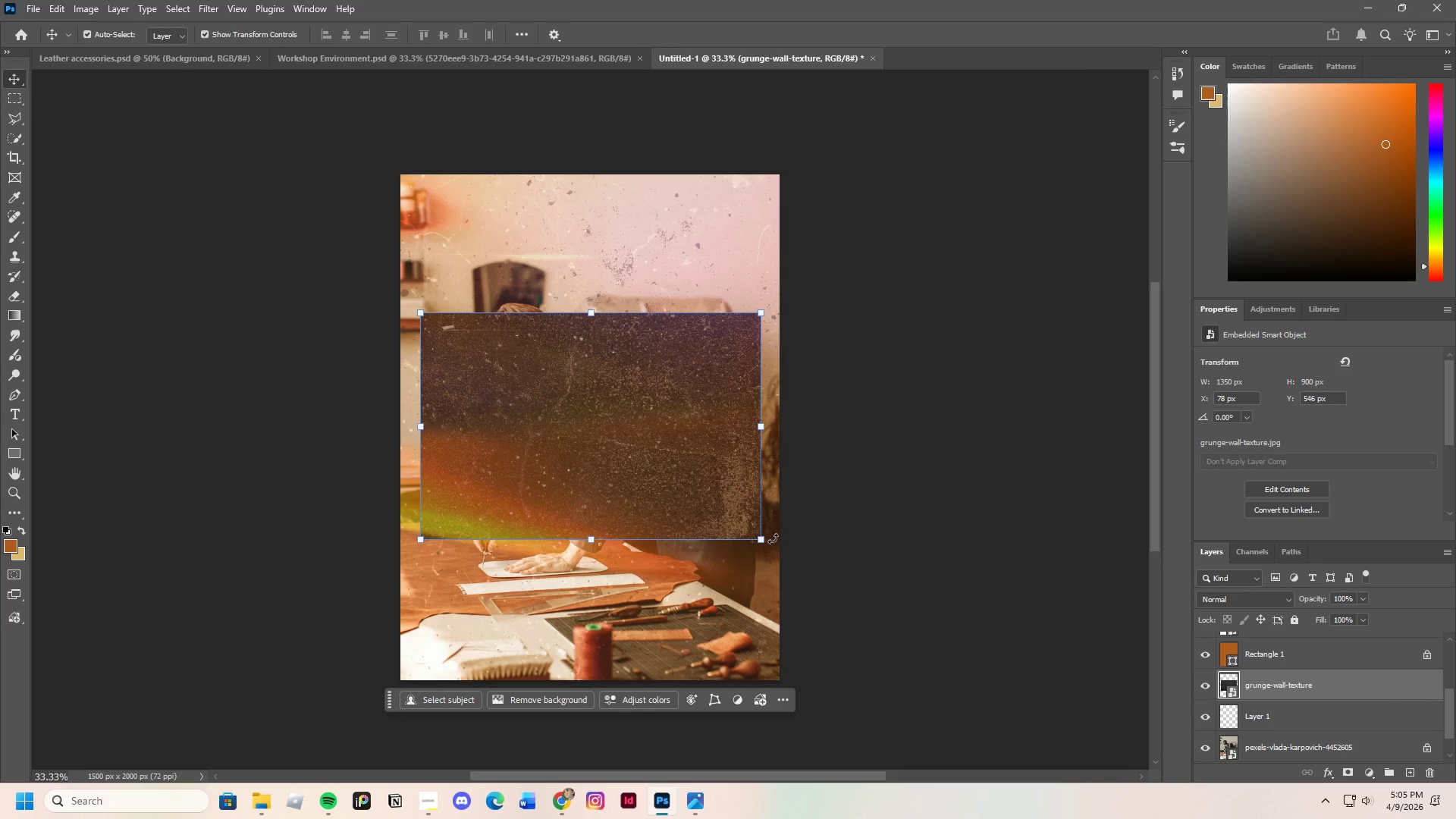 
left_click_drag(start_coordinate=[773, 539], to_coordinate=[469, 626])
 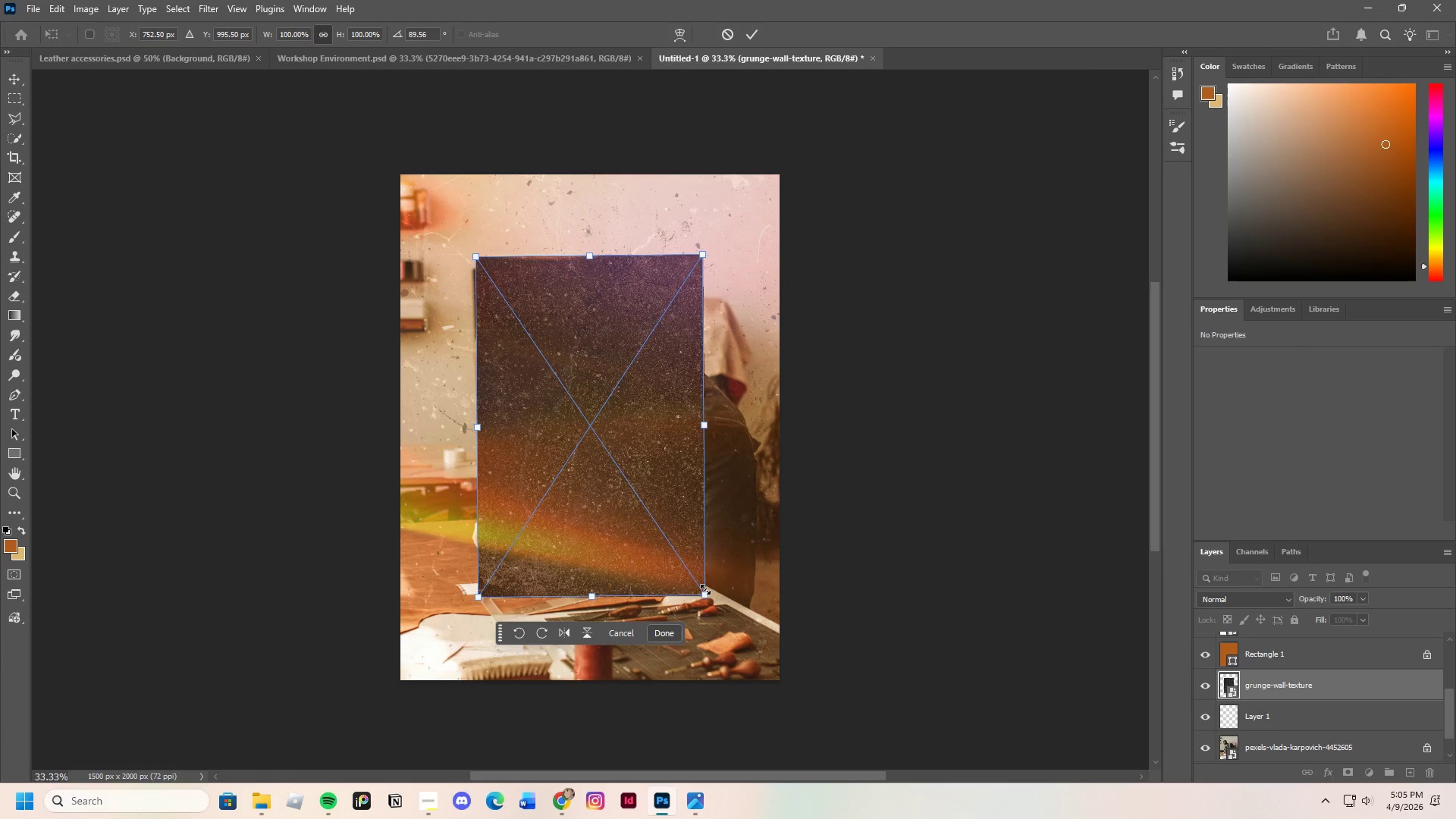 
left_click_drag(start_coordinate=[705, 594], to_coordinate=[840, 723])
 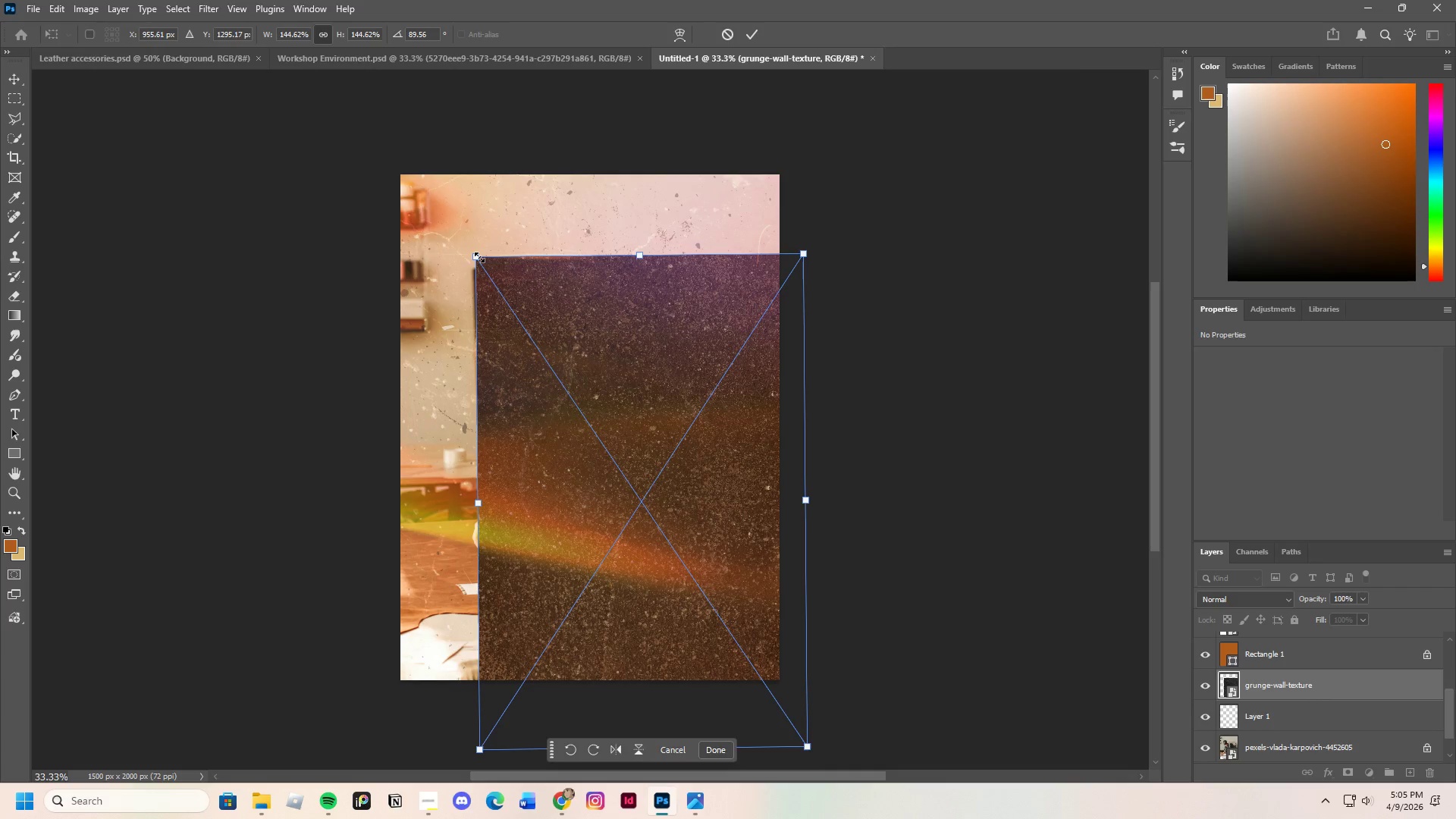 
left_click_drag(start_coordinate=[479, 257], to_coordinate=[320, 163])
 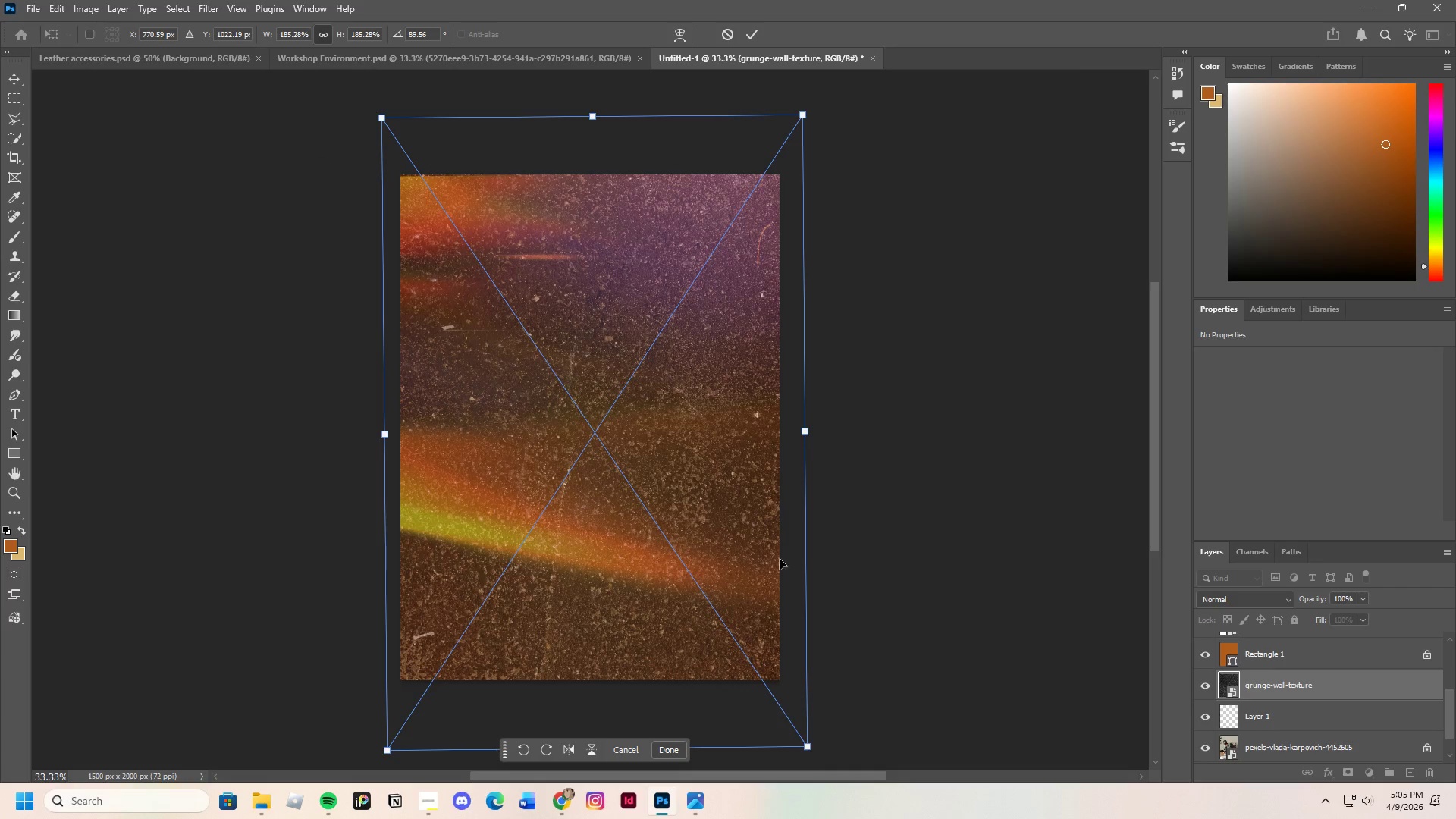 
scroll: coordinate [768, 595], scroll_direction: down, amount: 3.0
 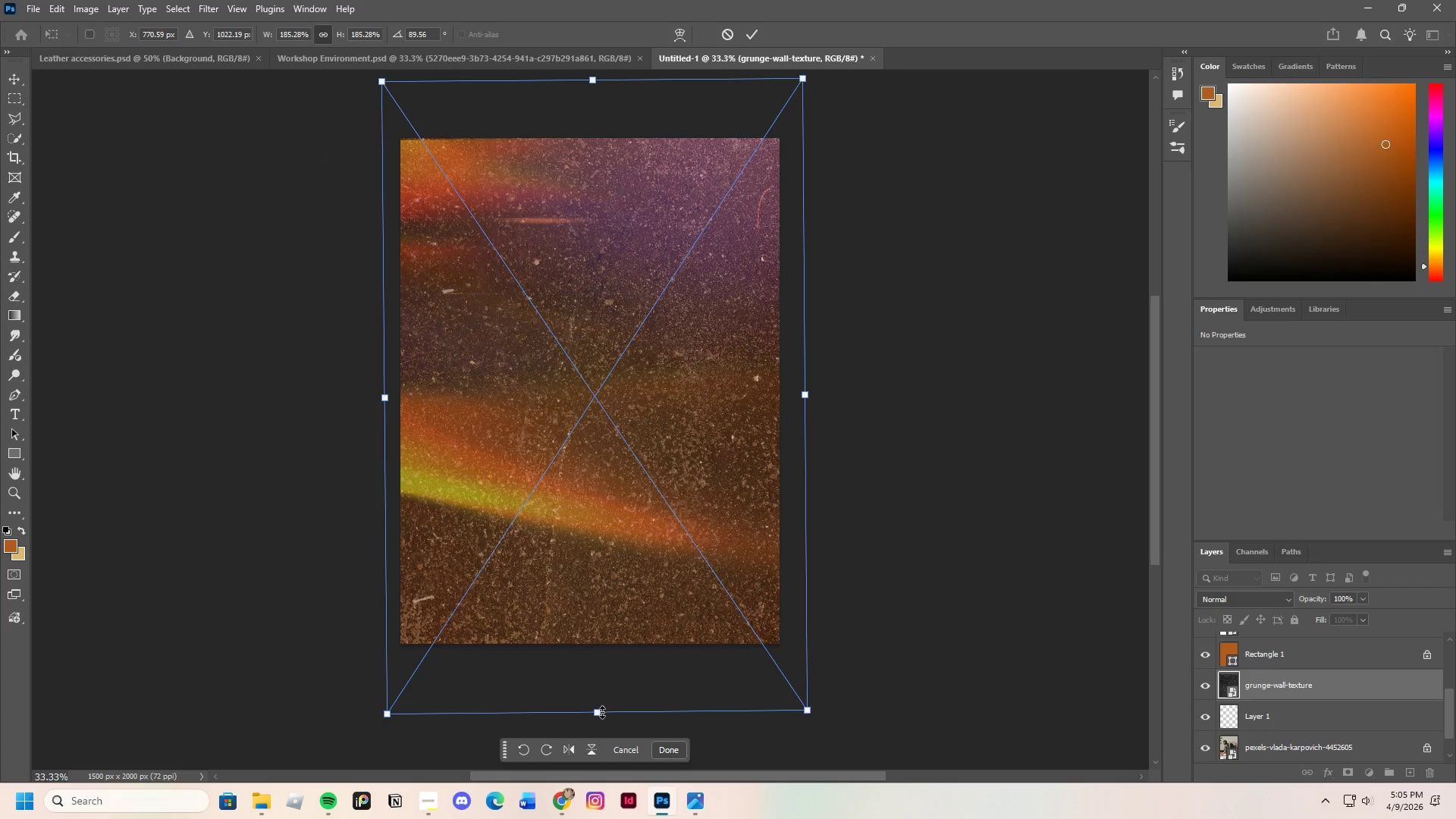 
left_click_drag(start_coordinate=[597, 719], to_coordinate=[547, 682])
 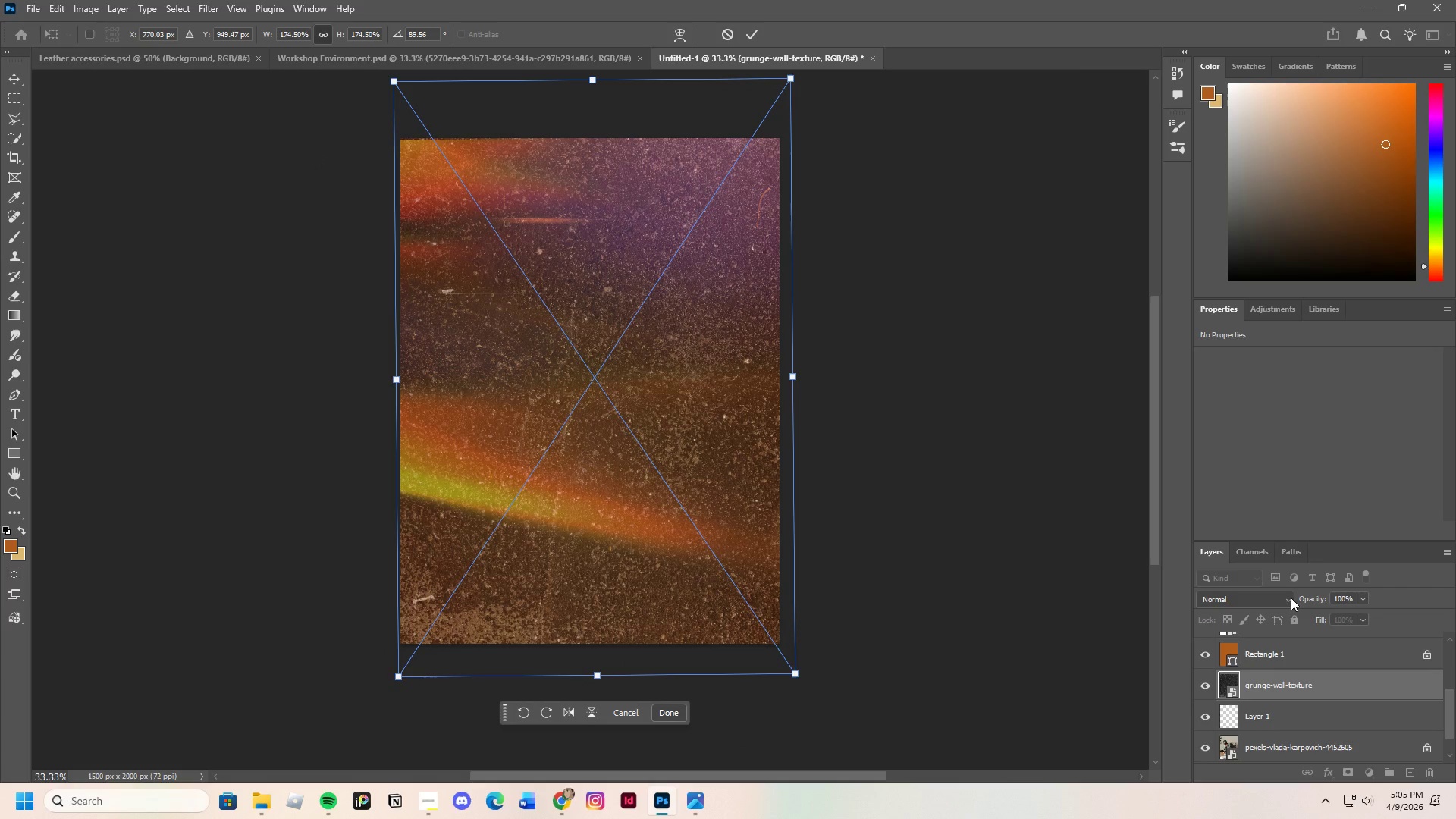 
left_click([10, 469])
 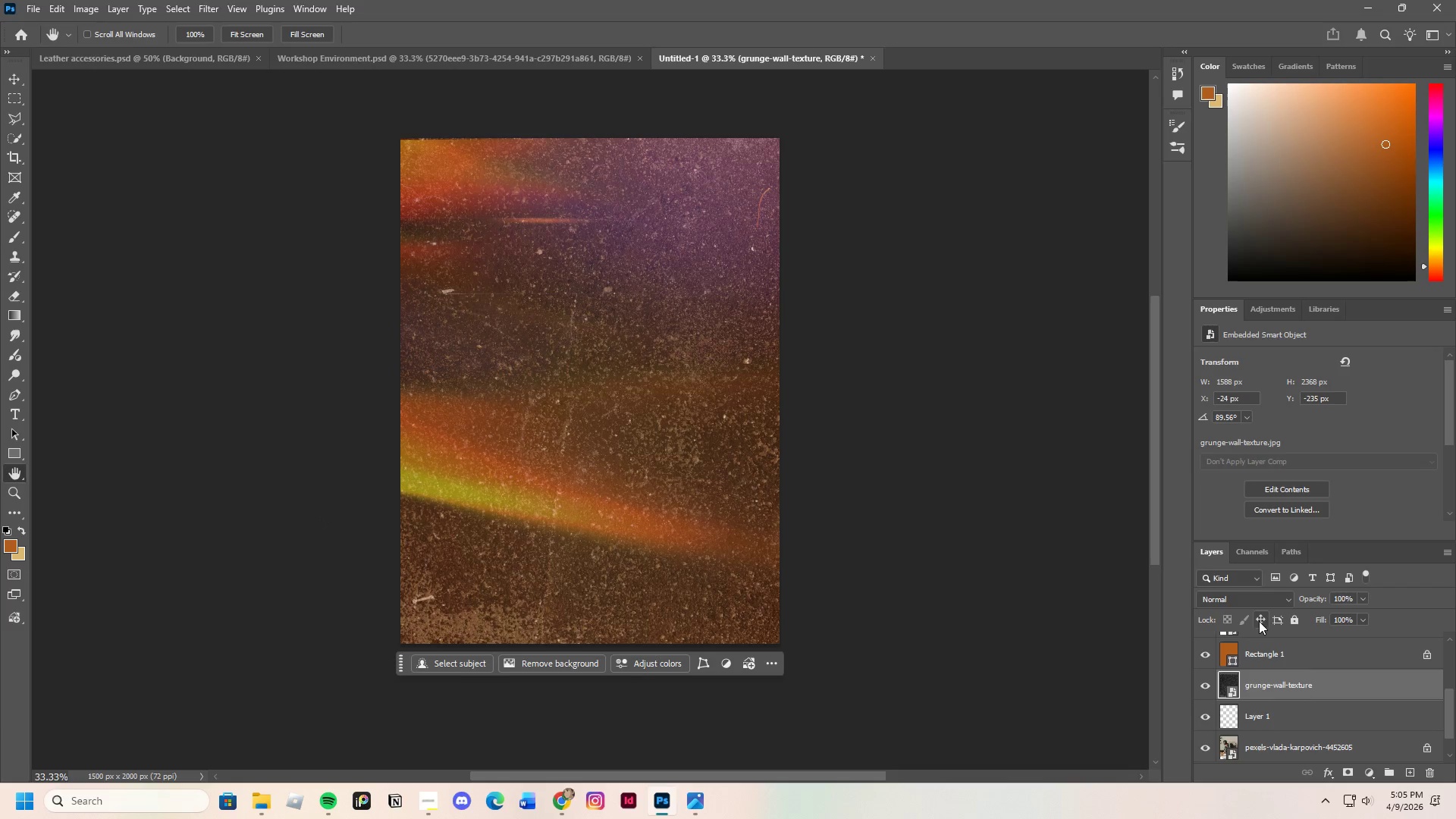 
left_click([1250, 596])
 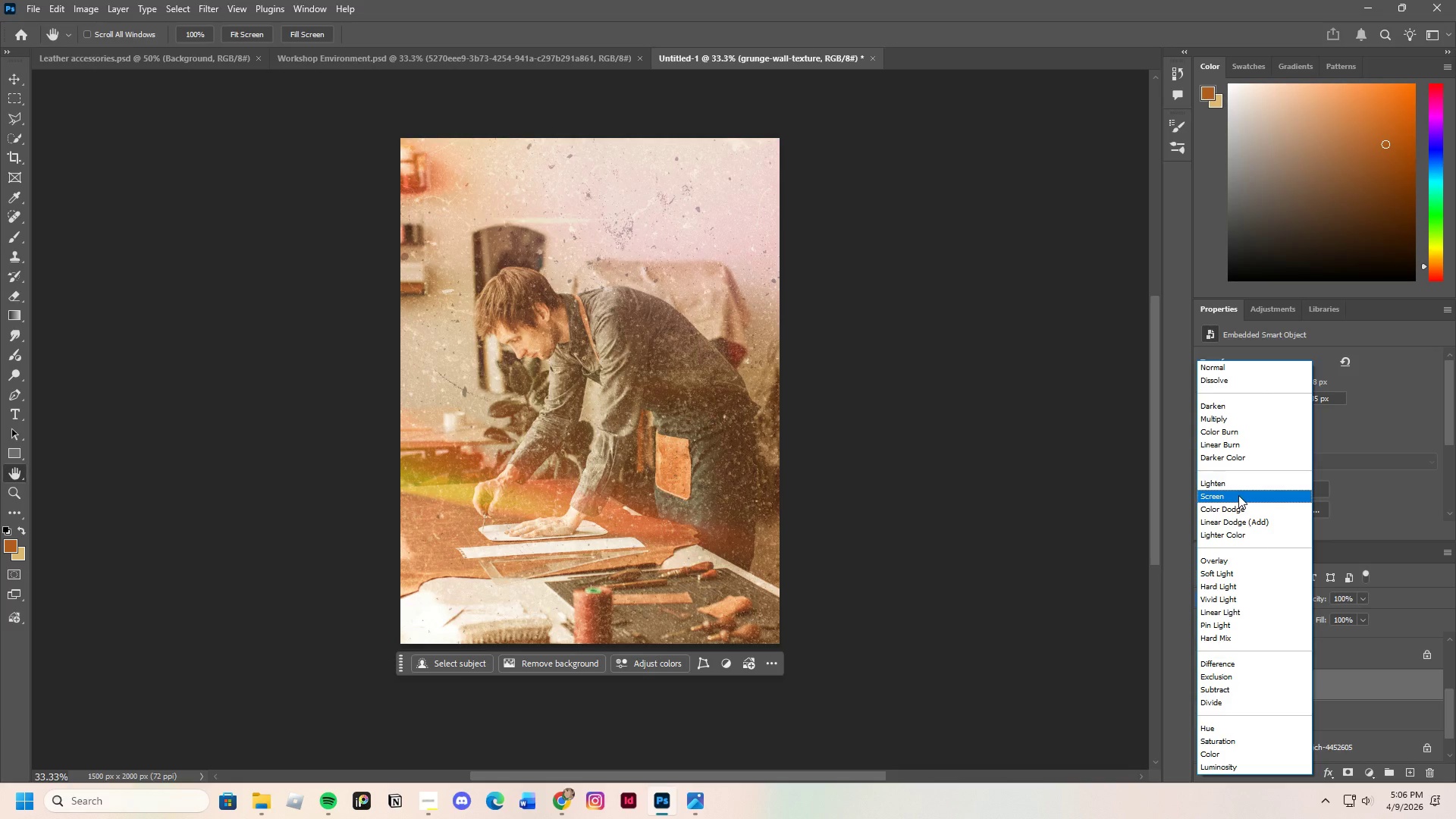 
wait(22.75)
 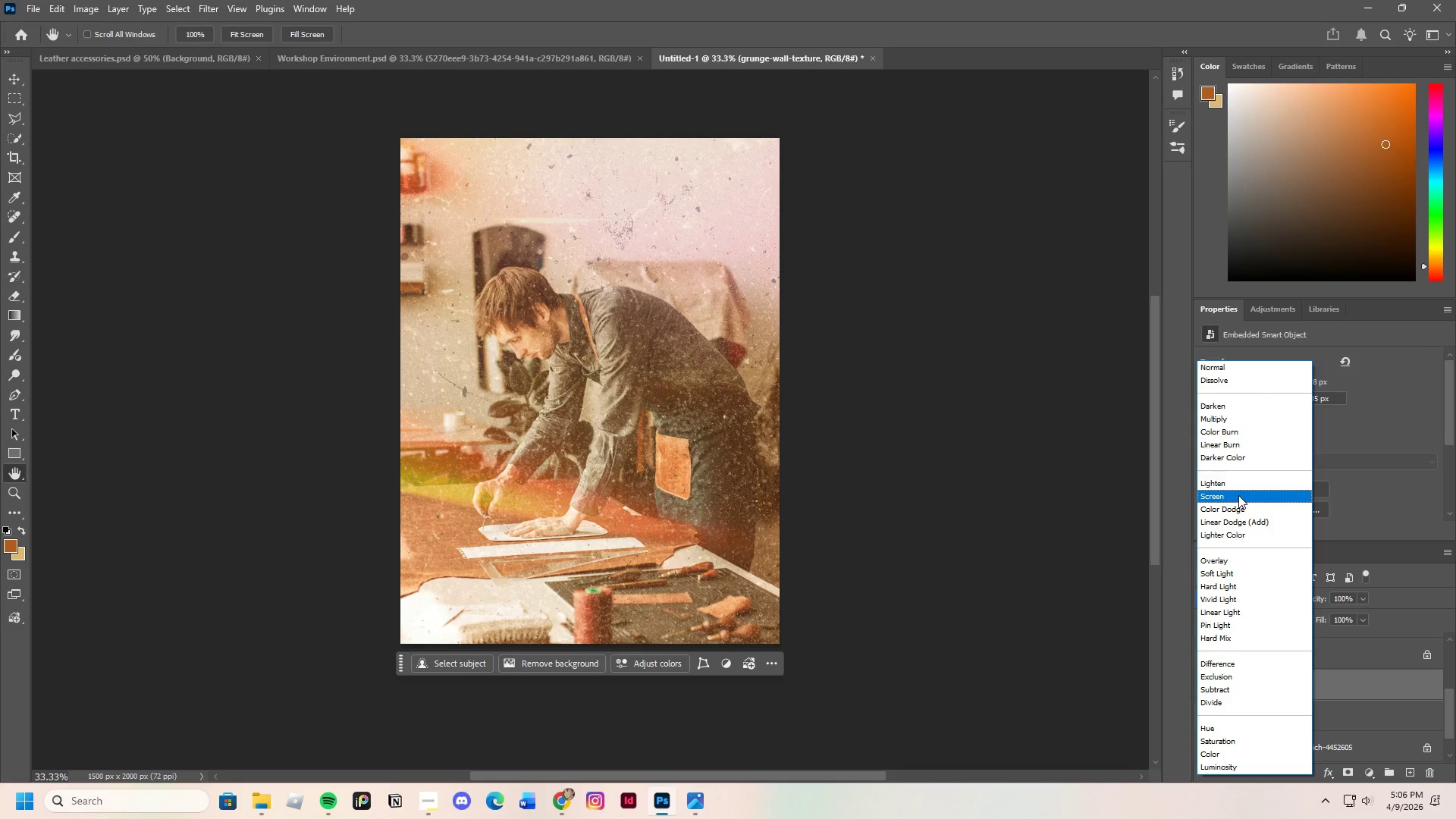 
left_click([1363, 592])
 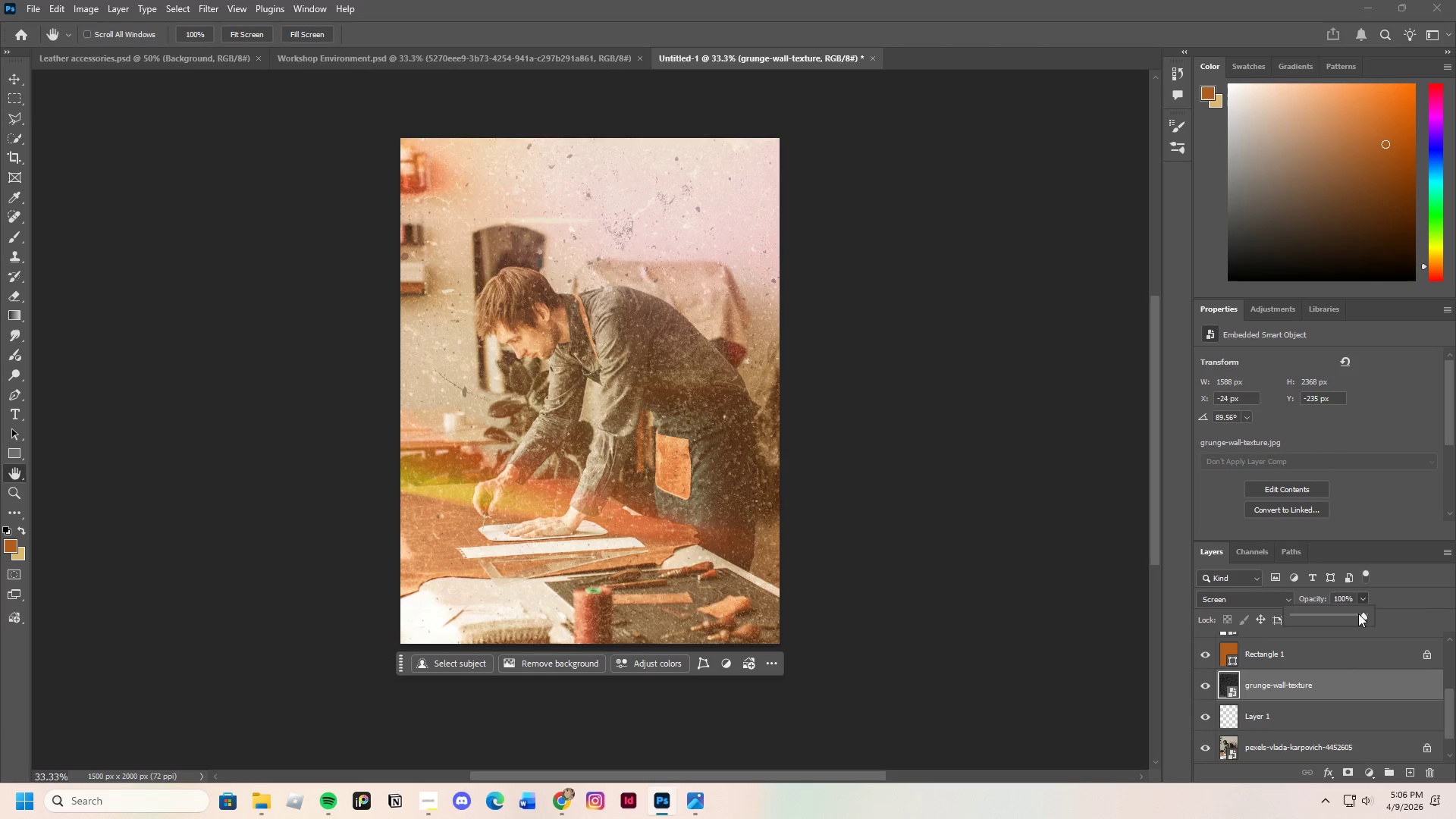 
left_click_drag(start_coordinate=[1357, 613], to_coordinate=[1320, 609])
 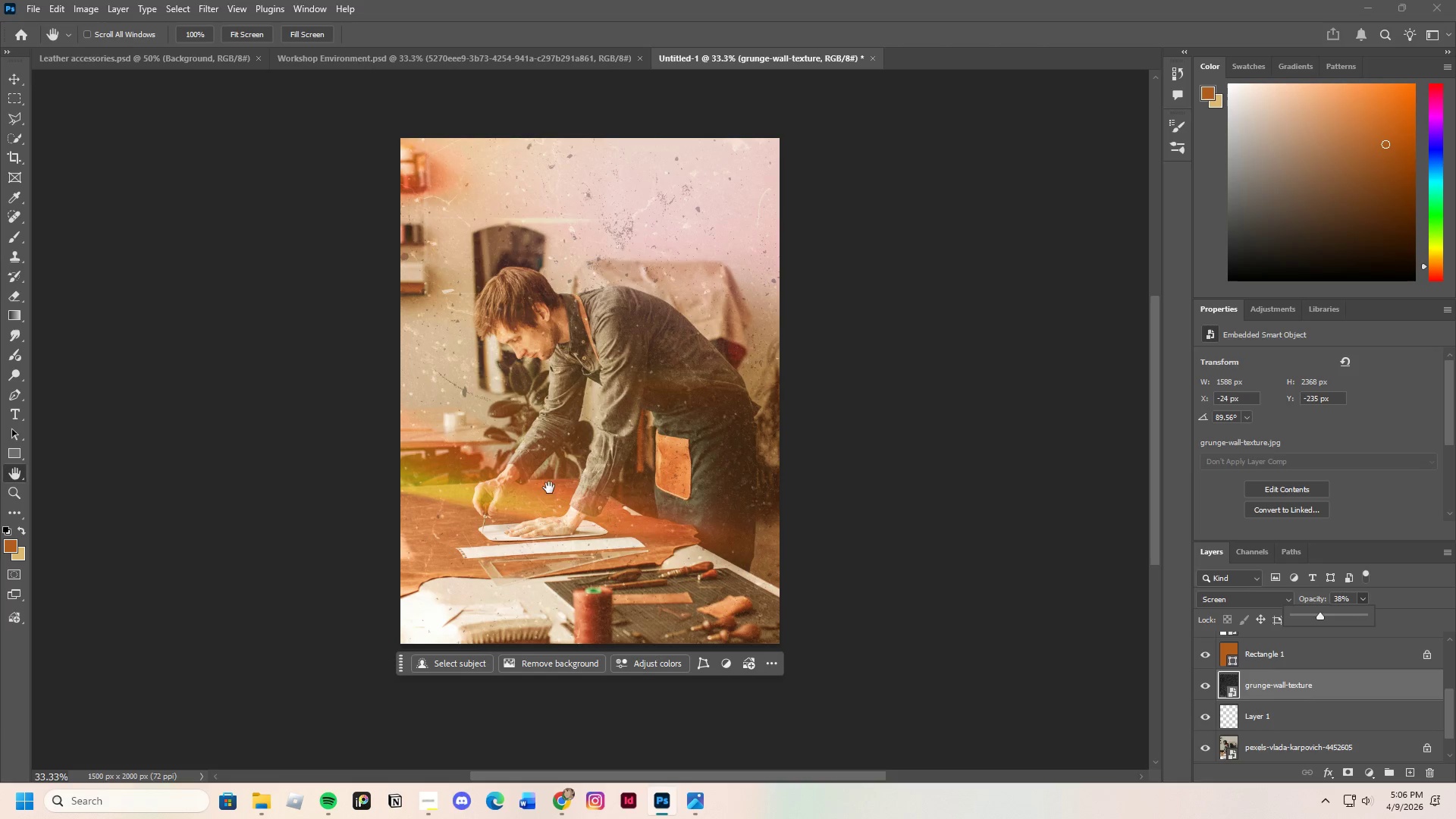 
key(Control+Equal)
 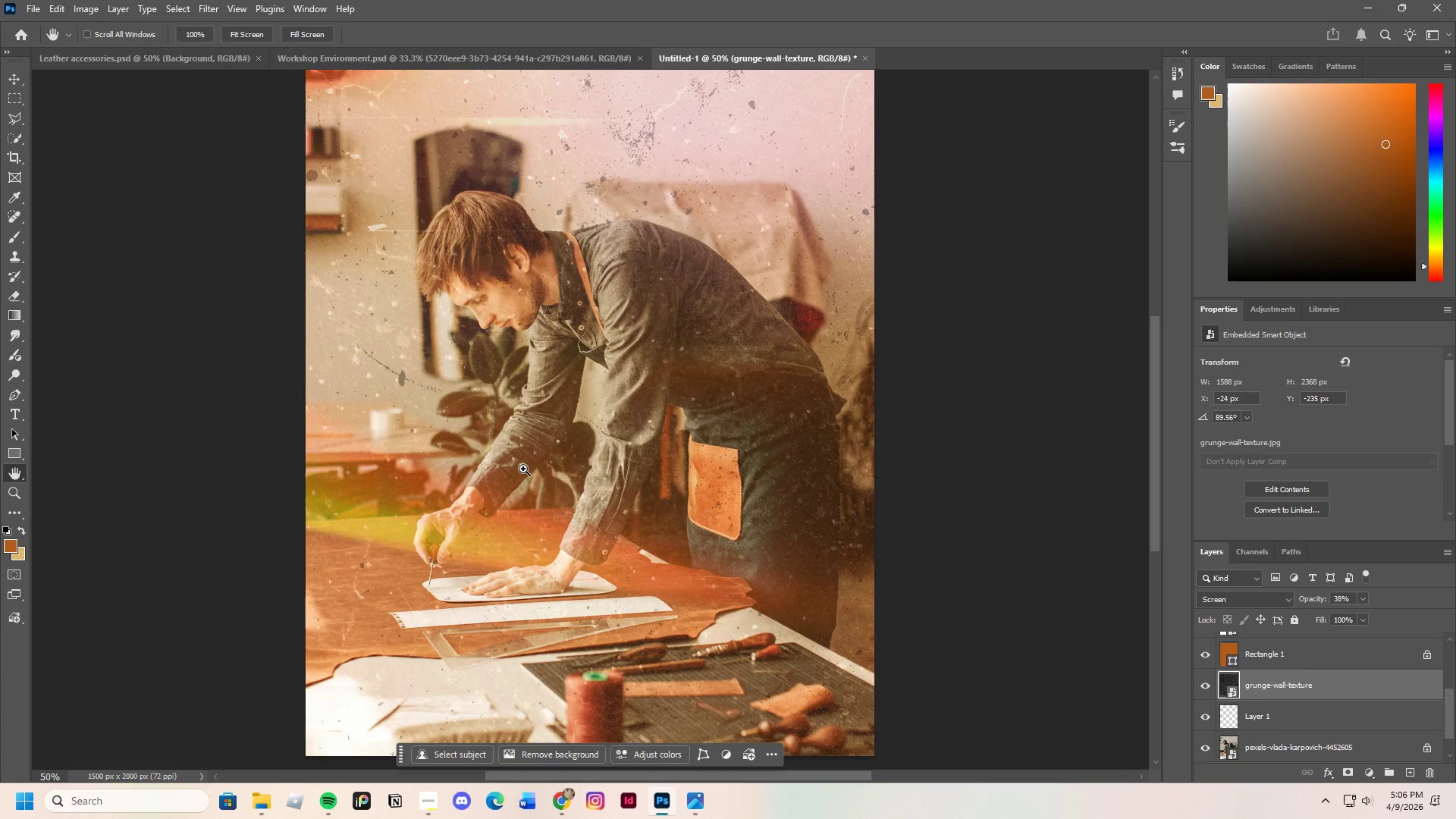 
key(Control+Equal)
 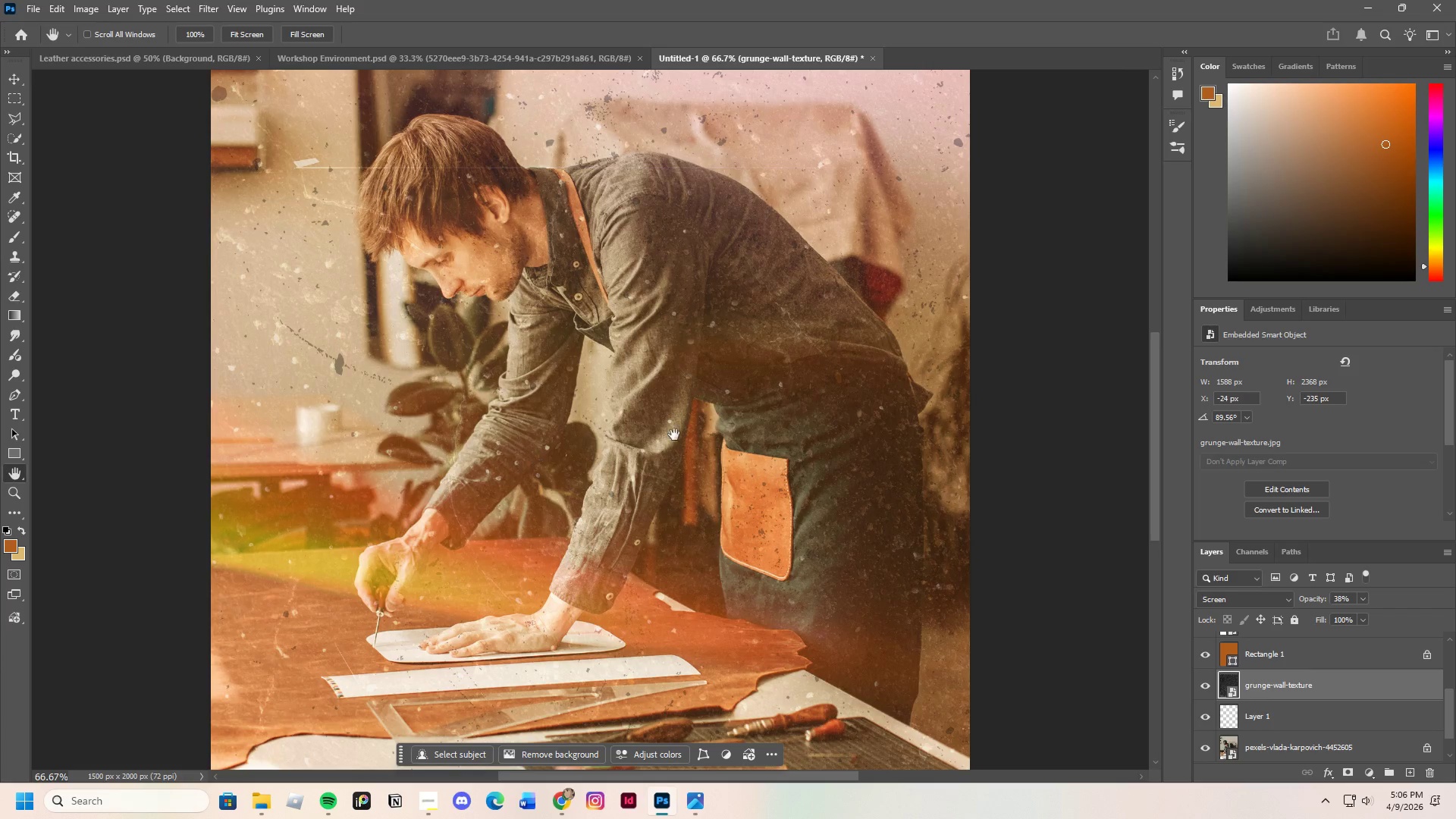 
scroll: coordinate [682, 613], scroll_direction: down, amount: 12.0
 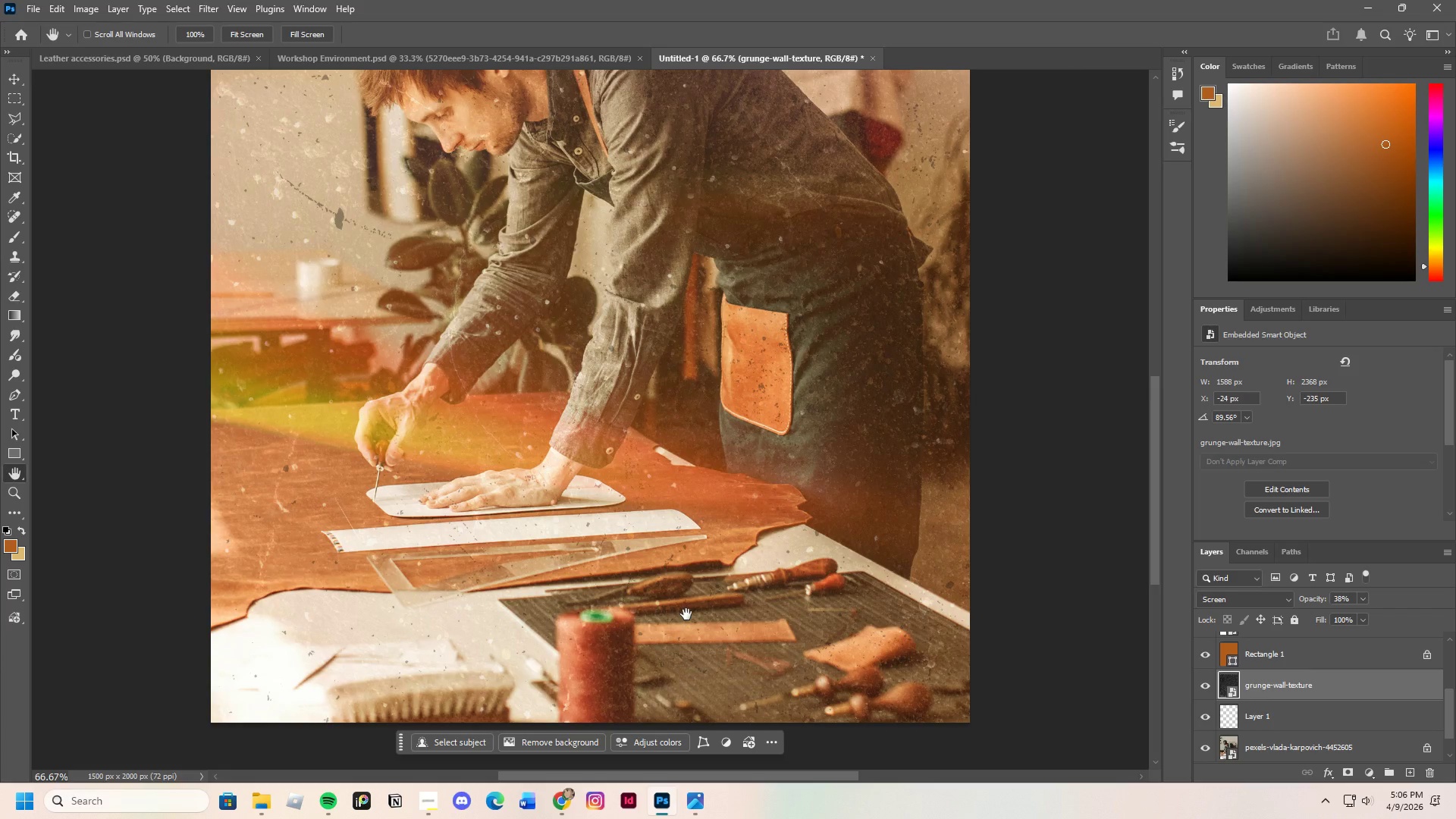 
scroll: coordinate [686, 614], scroll_direction: up, amount: 26.0
 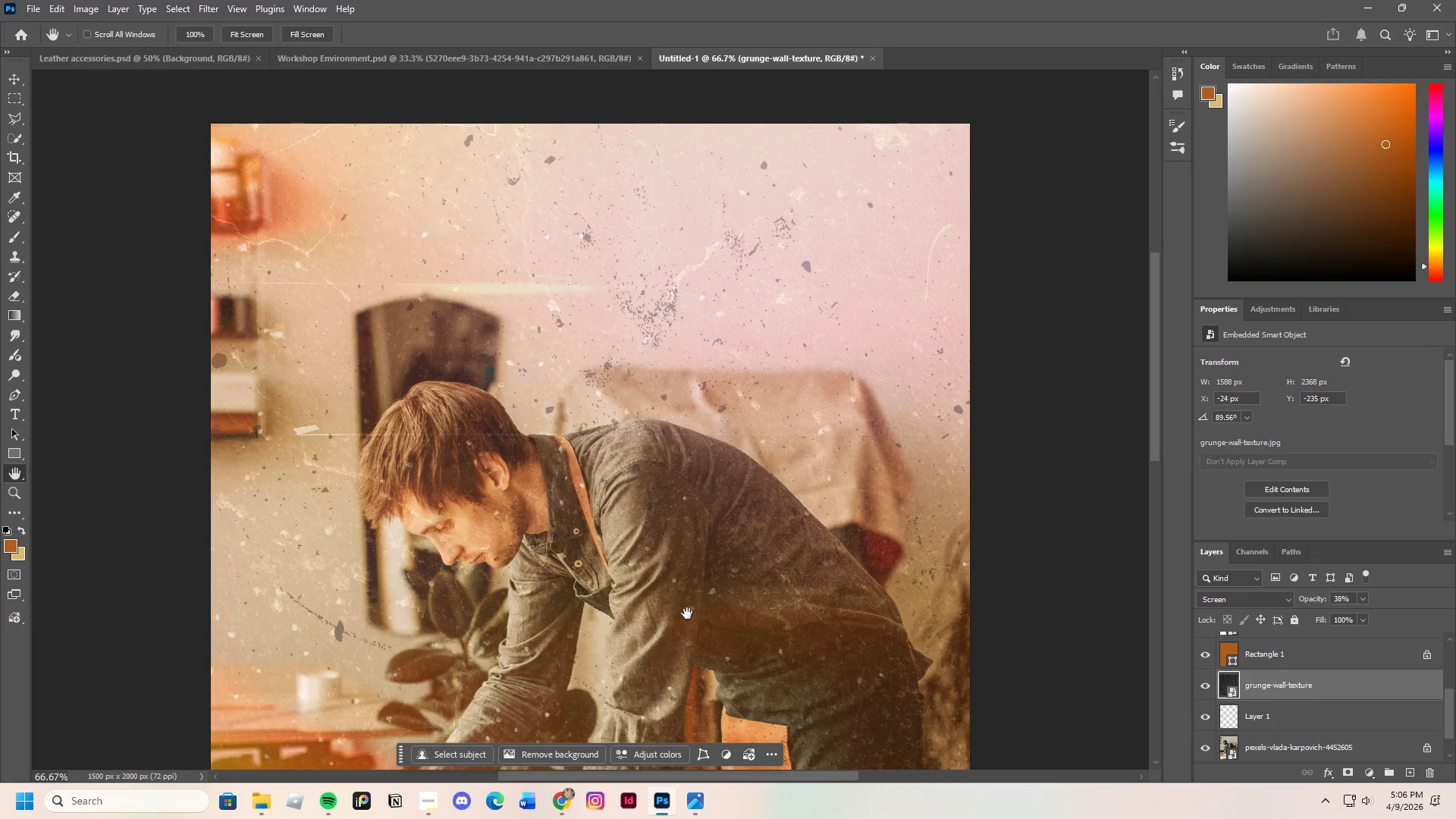 
key(Control+Minus)
 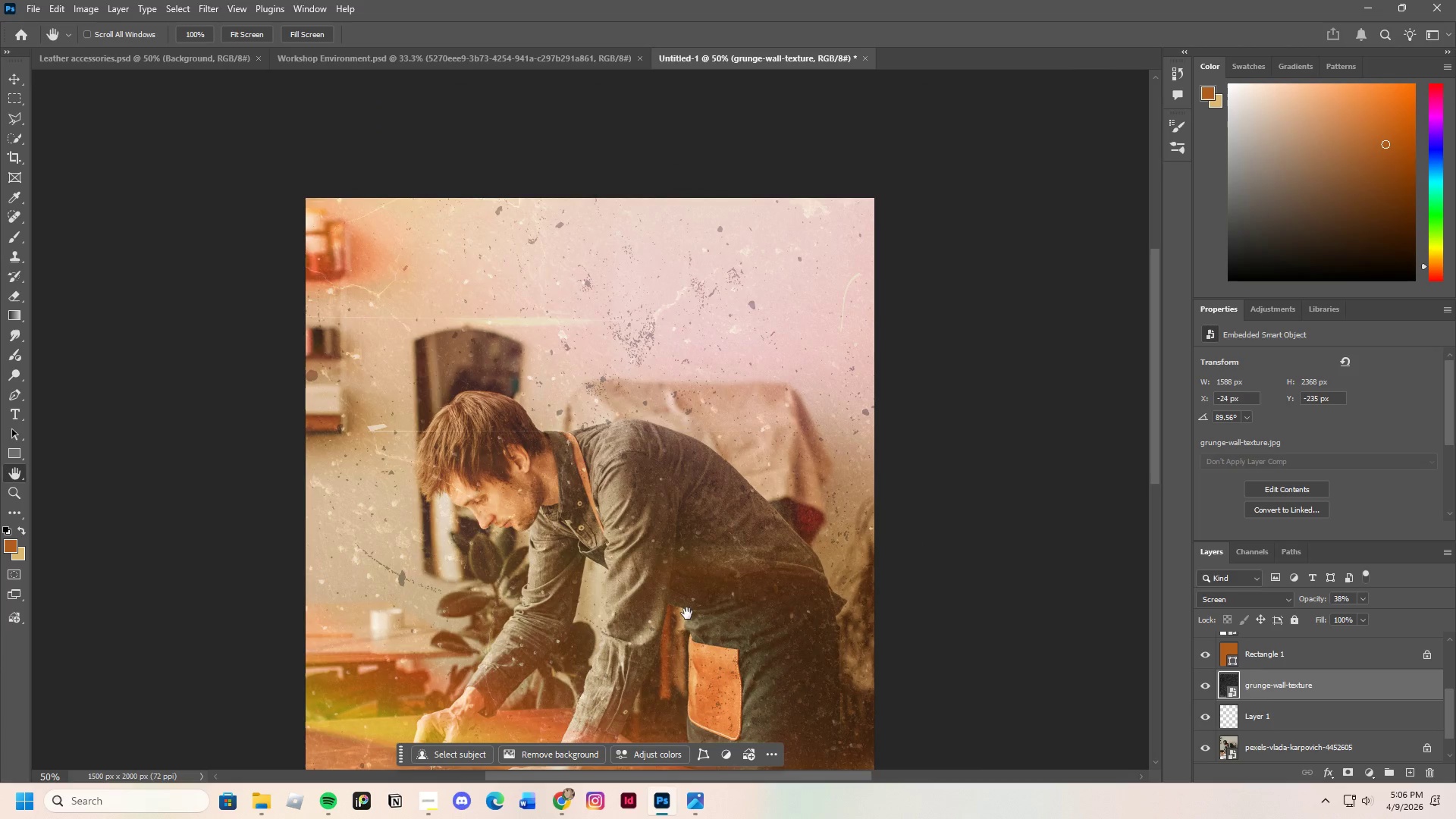 
key(Control+ControlLeft)
 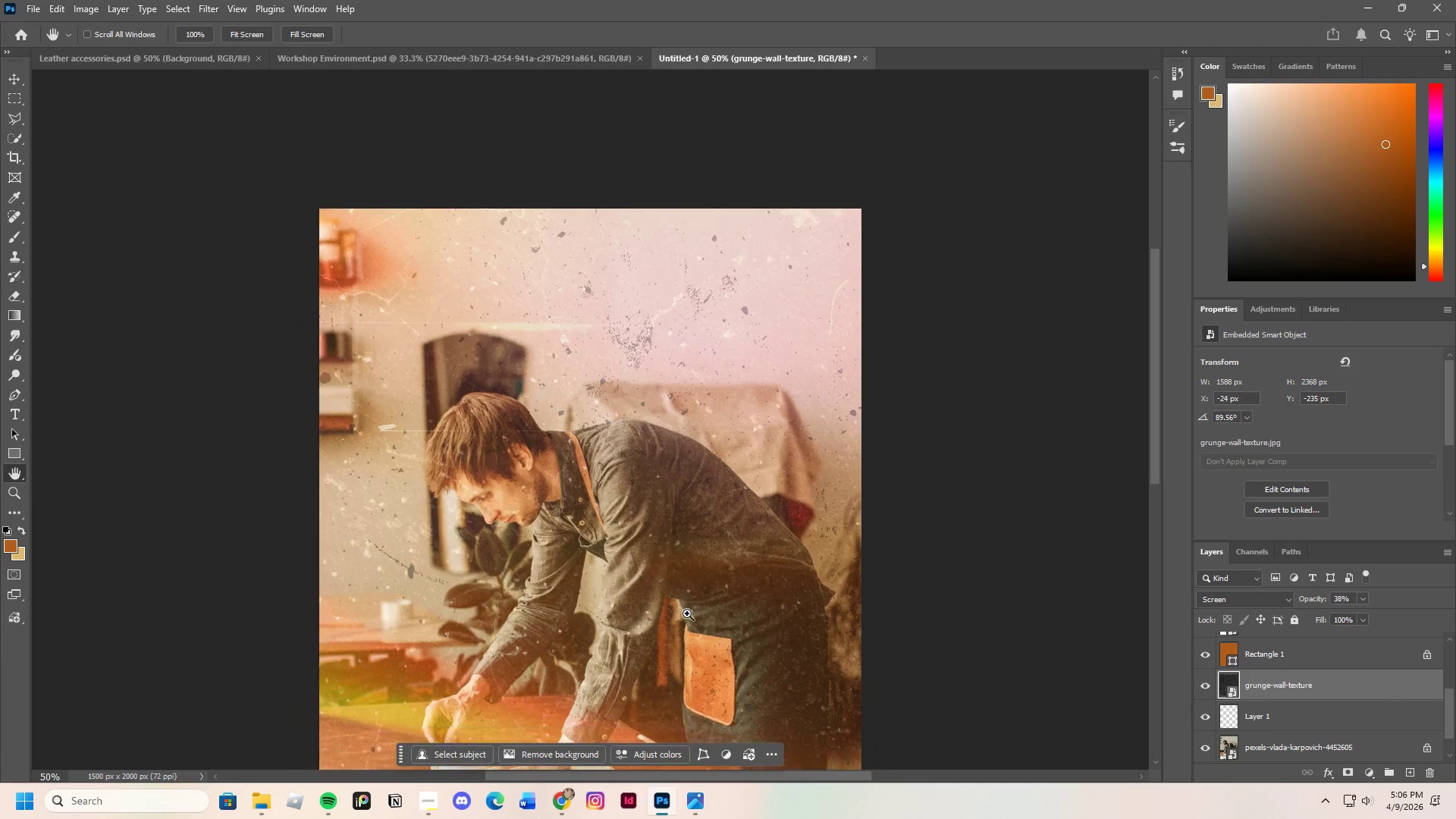 
key(Control+Minus)
 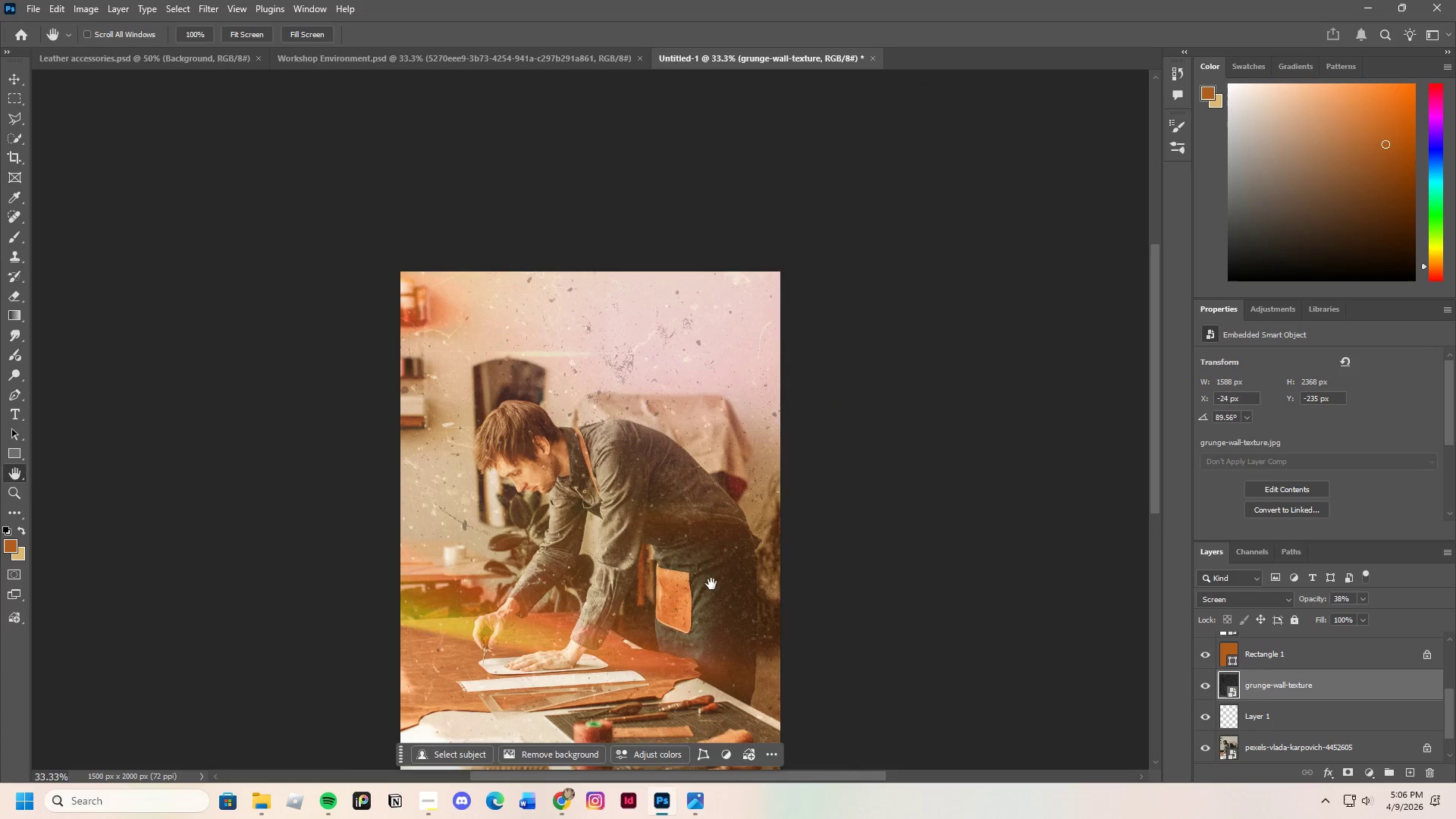 
scroll: coordinate [704, 557], scroll_direction: down, amount: 8.0
 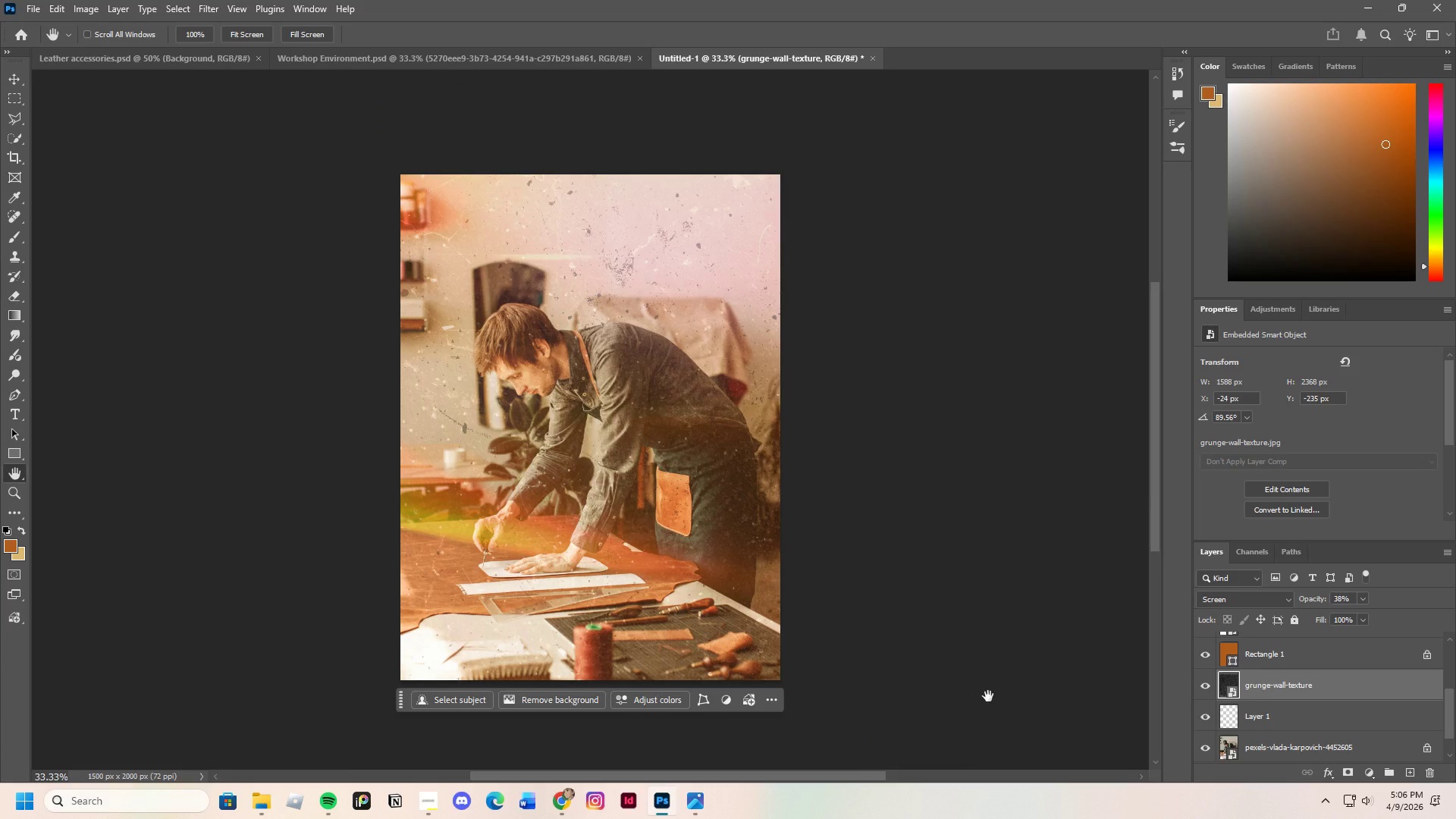 
scroll: coordinate [1322, 696], scroll_direction: up, amount: 12.0
 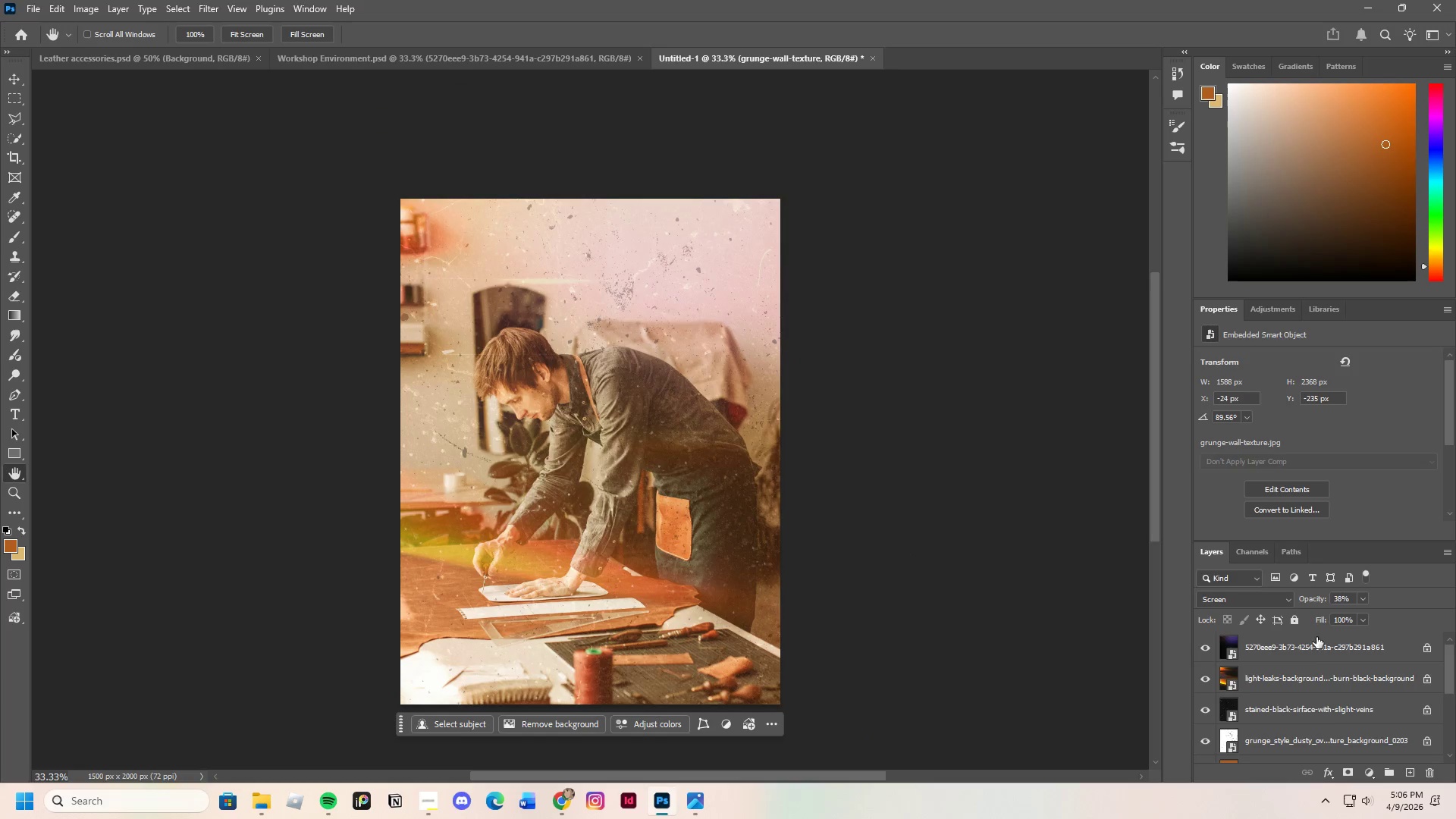 
scroll: coordinate [1328, 742], scroll_direction: down, amount: 7.0
 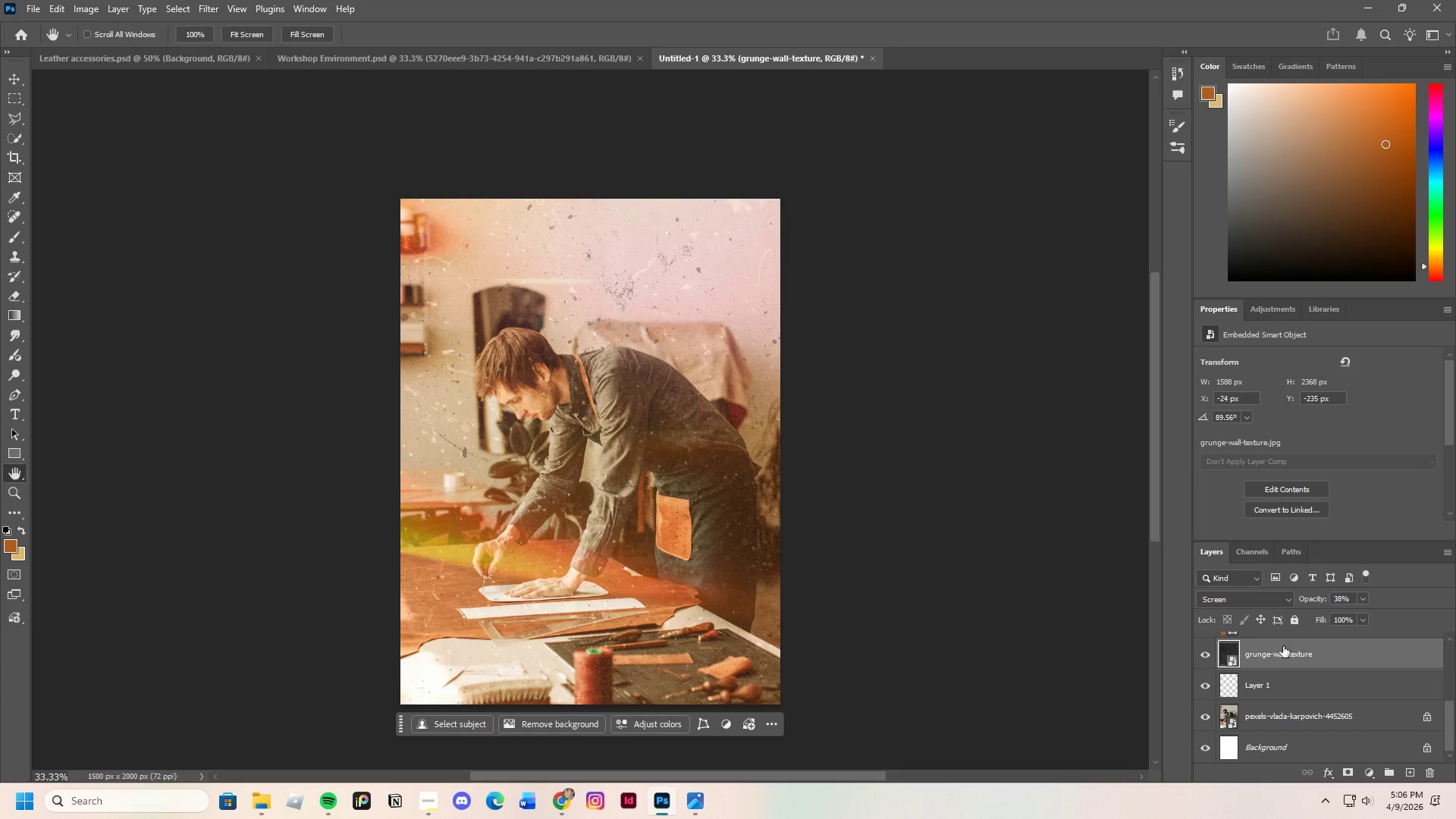 
right_click([1283, 657])
 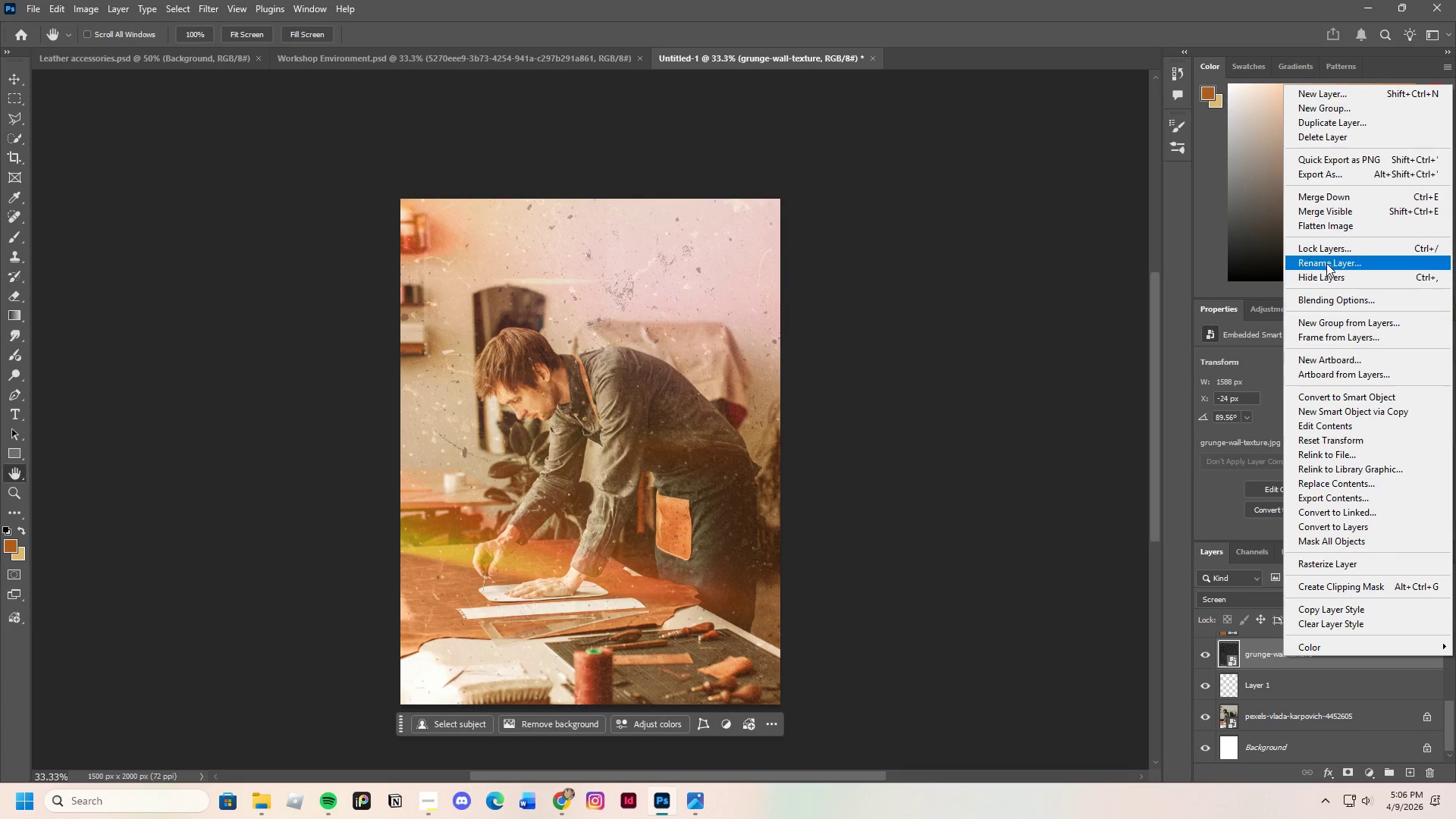 
left_click([1329, 249])
 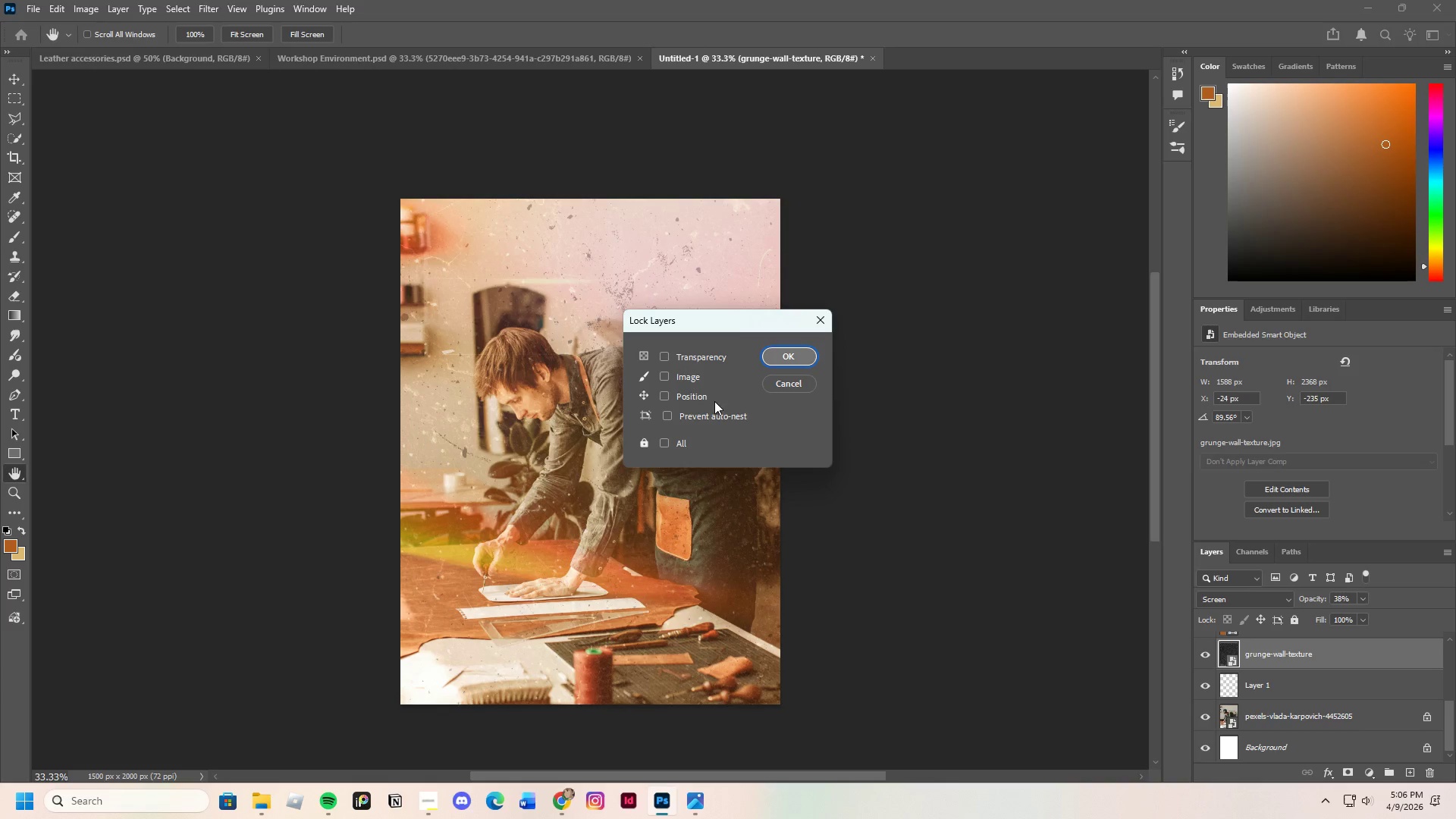 
double_click([692, 401])
 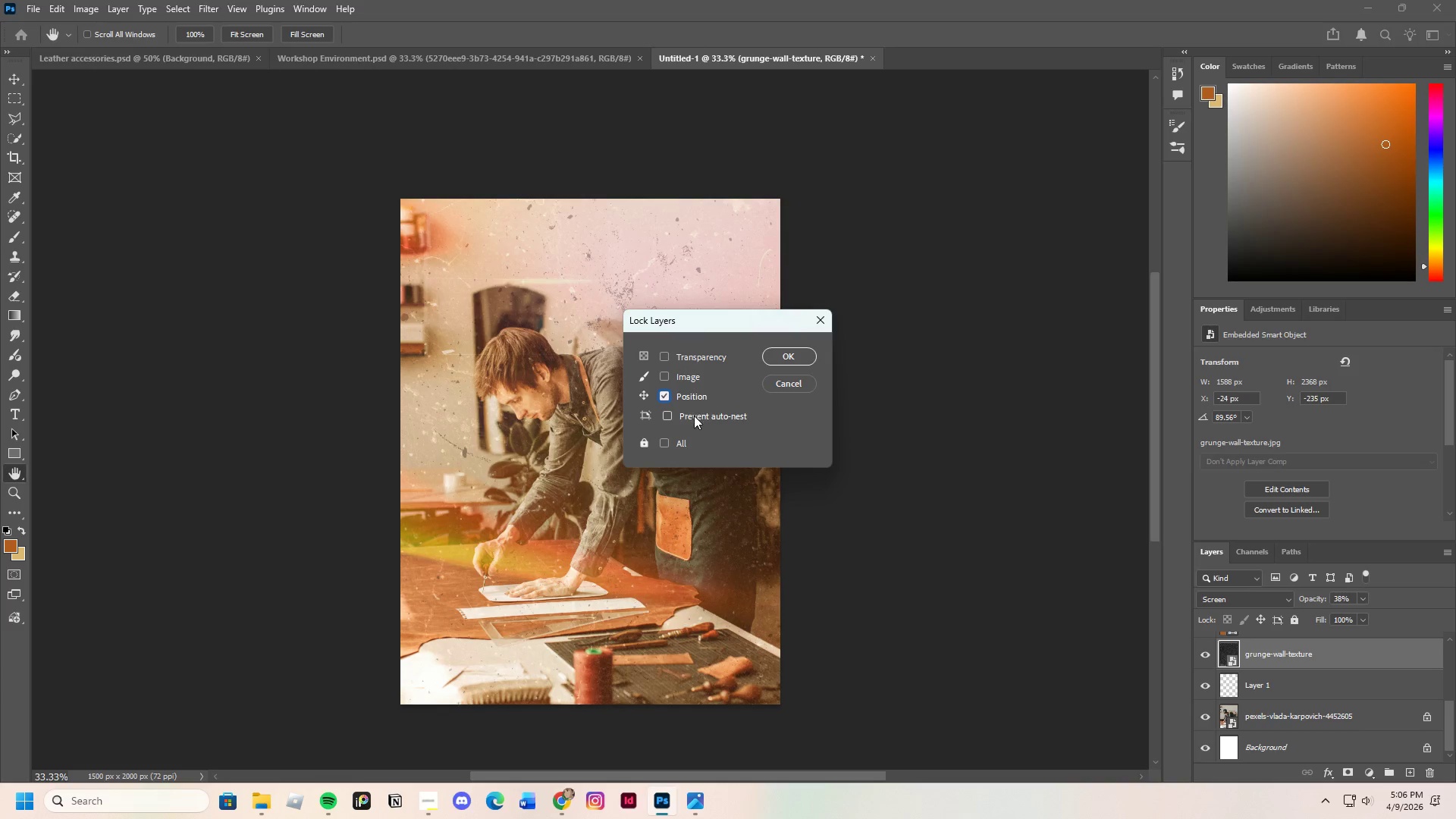 
triple_click([694, 417])
 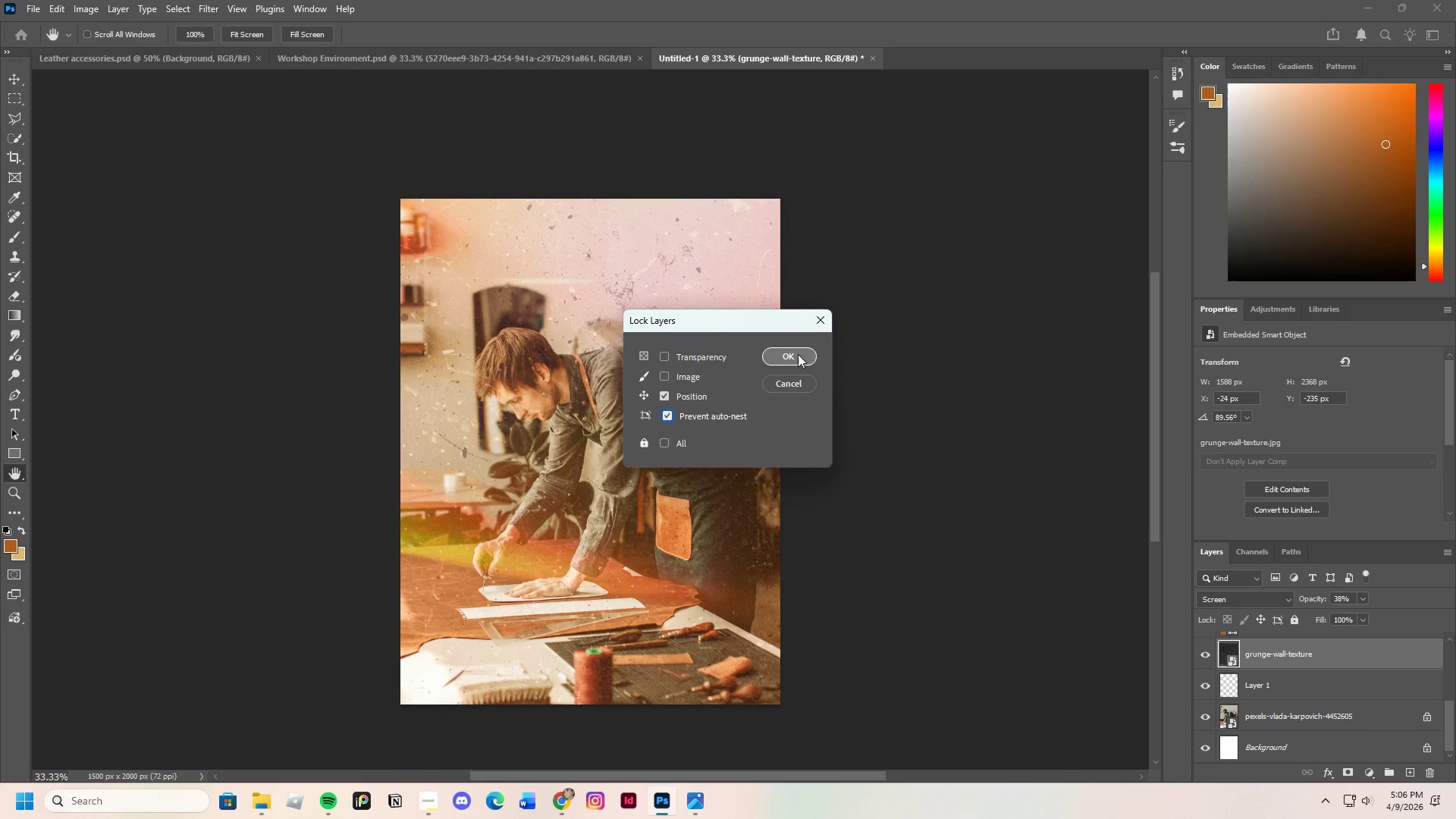 
left_click([797, 348])
 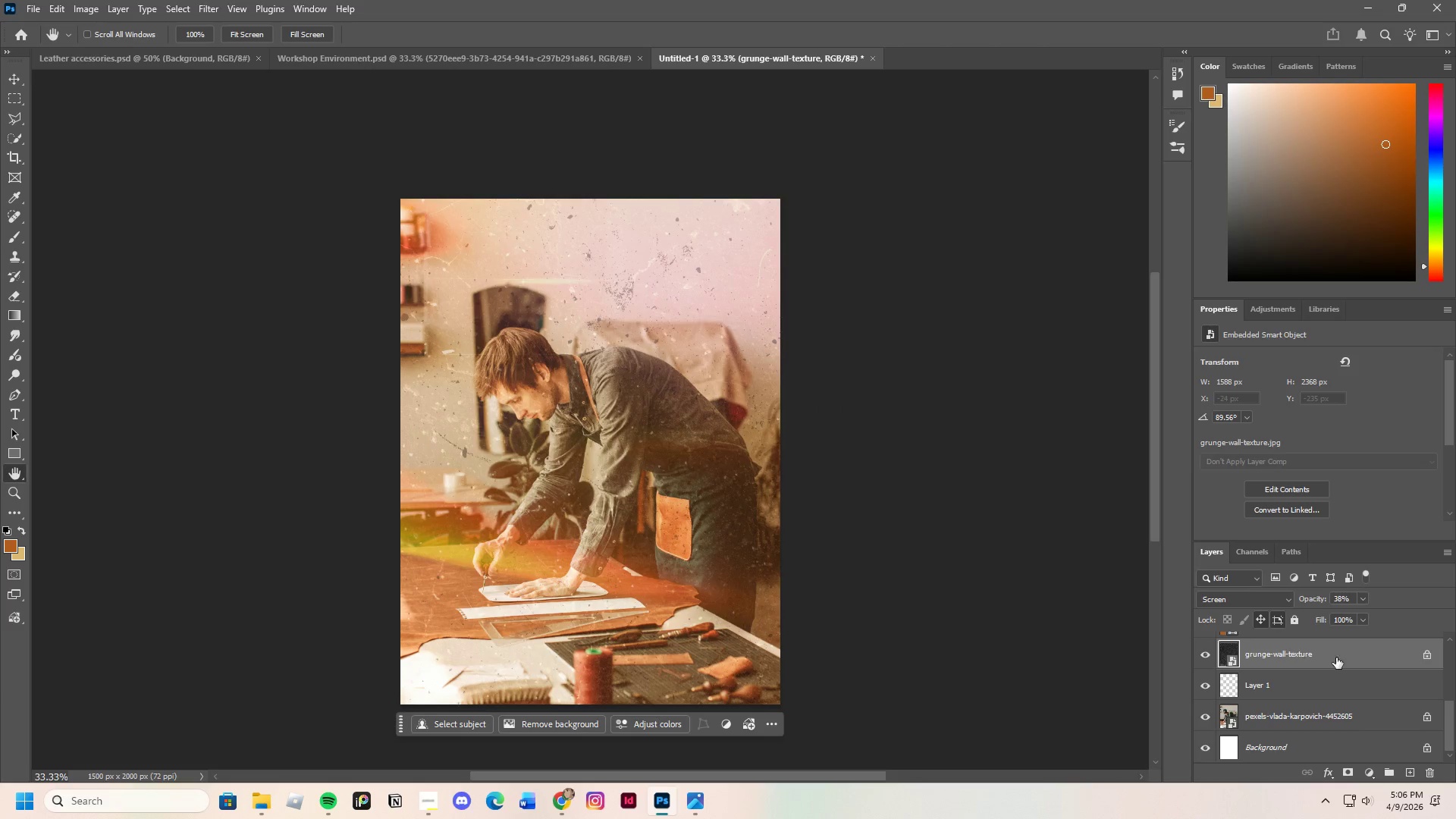 
scroll: coordinate [1319, 708], scroll_direction: up, amount: 9.0
 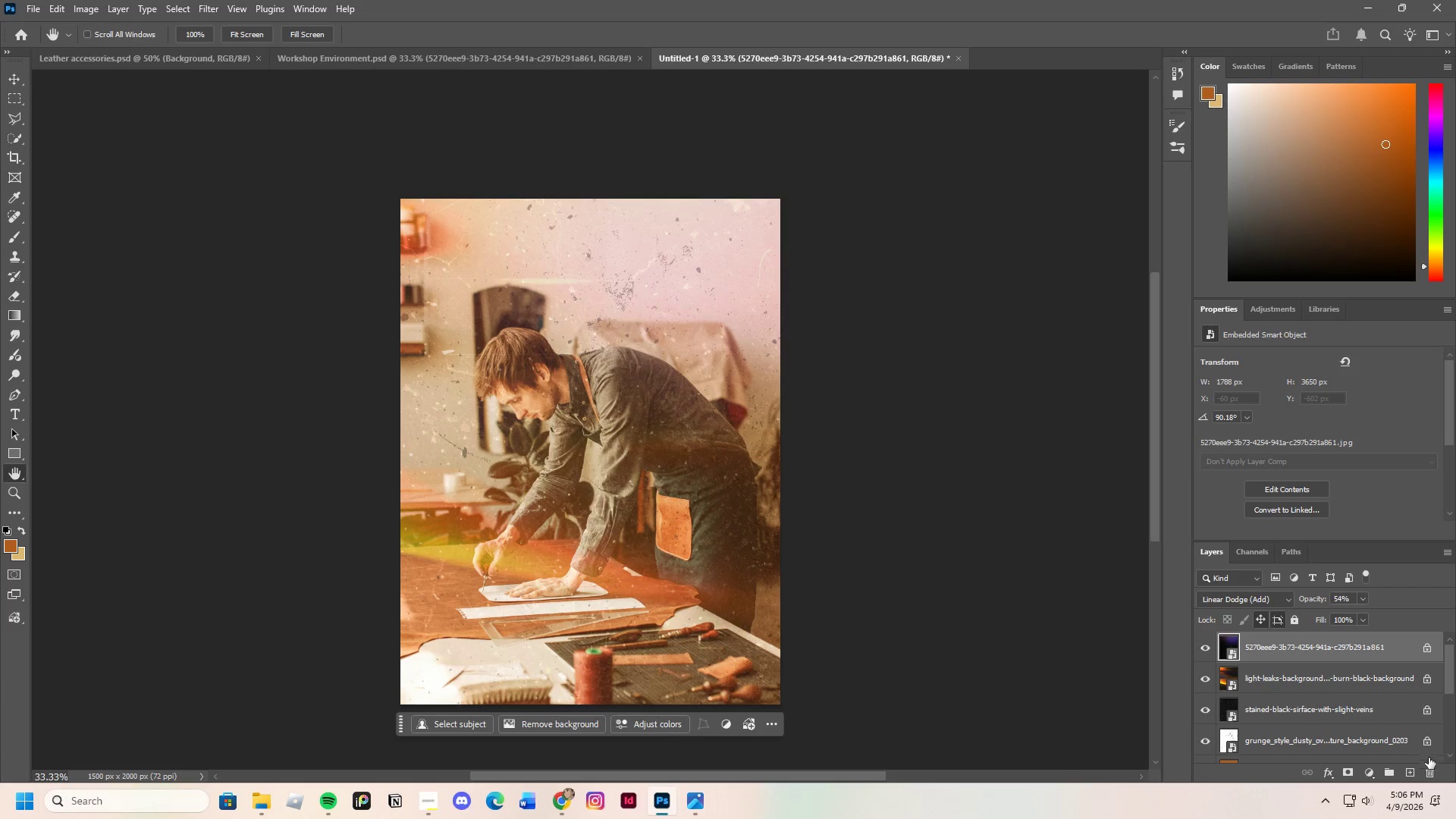 
left_click([1404, 768])
 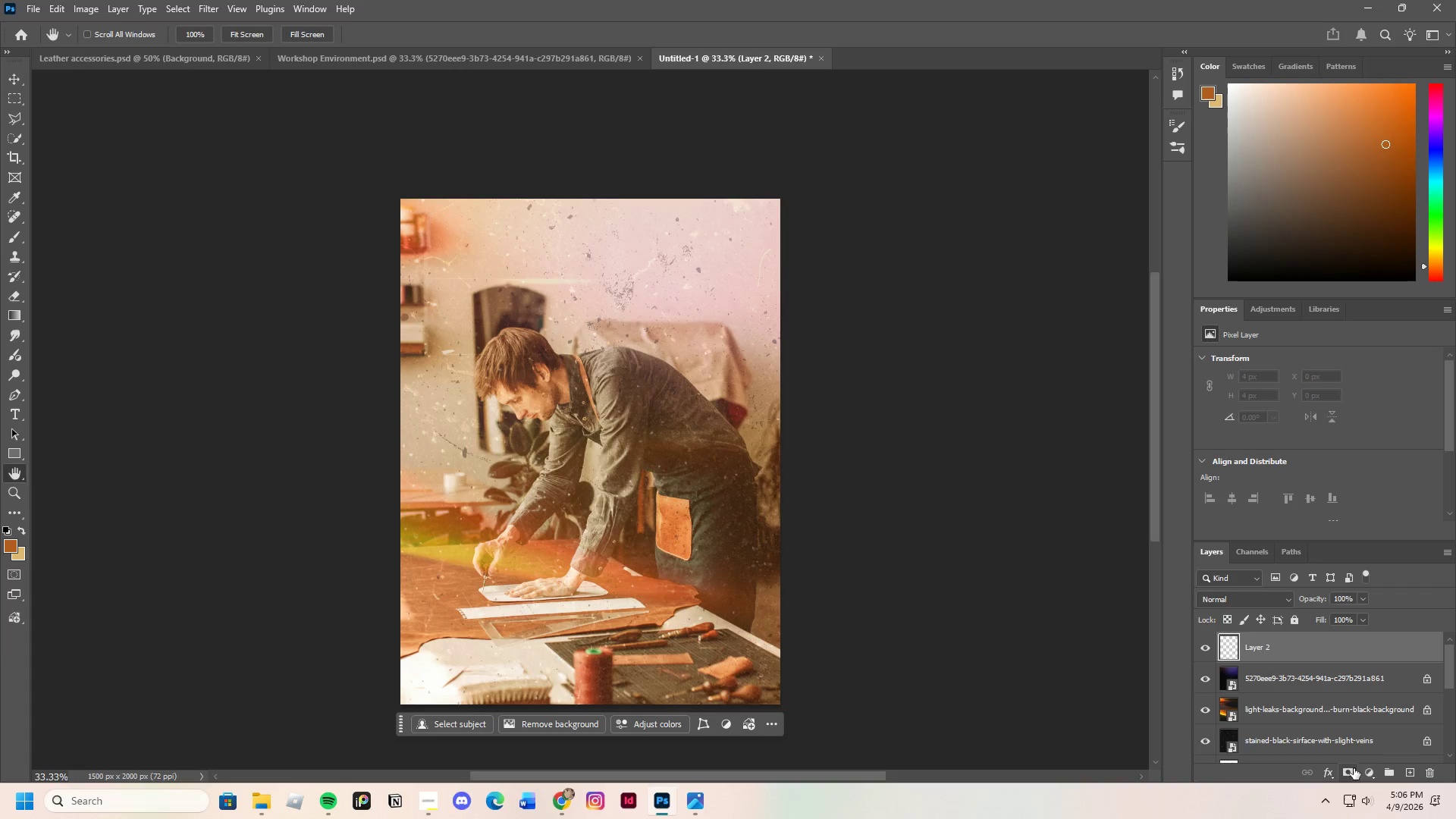 
left_click([1368, 773])
 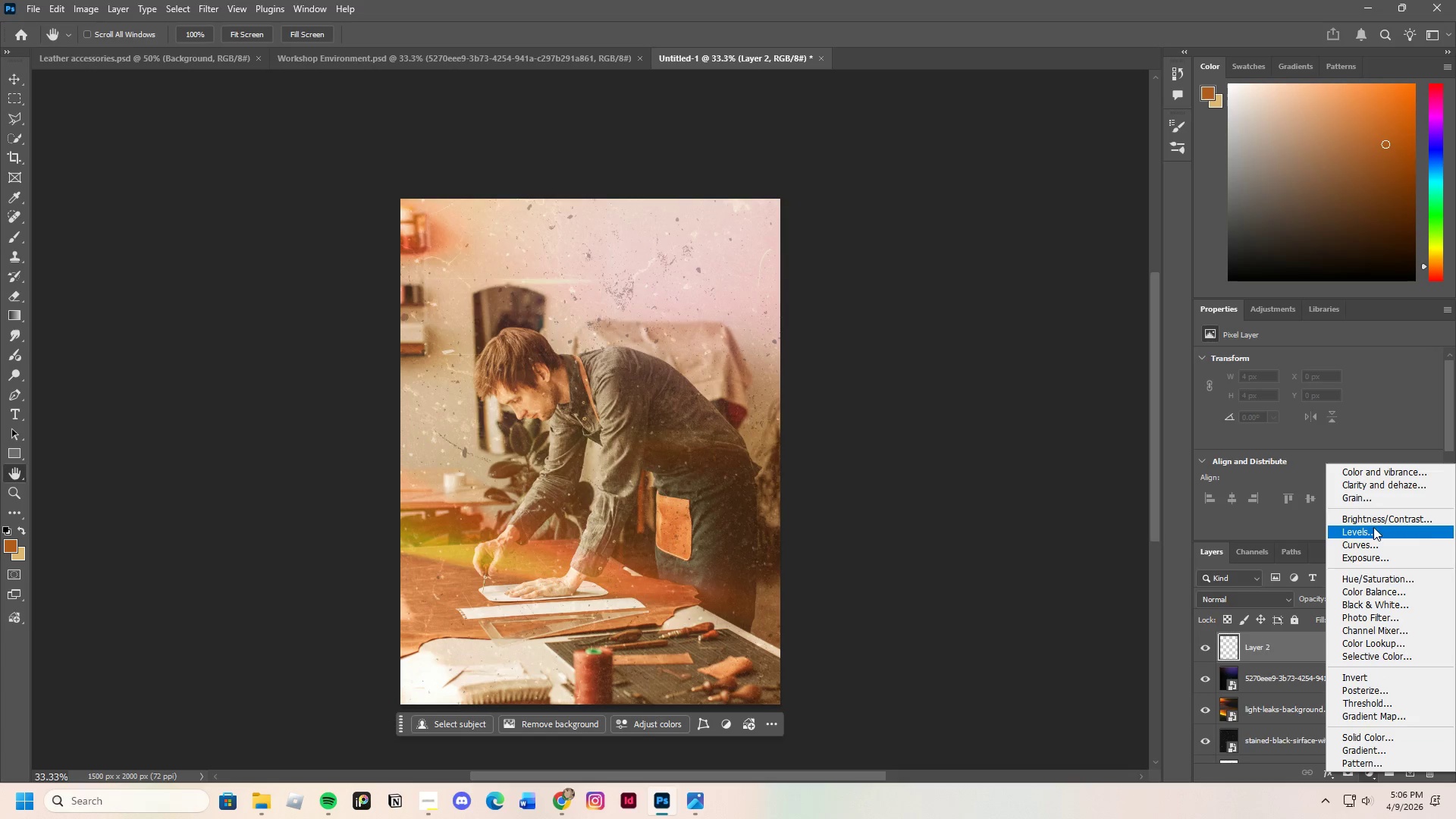 
left_click([1374, 519])
 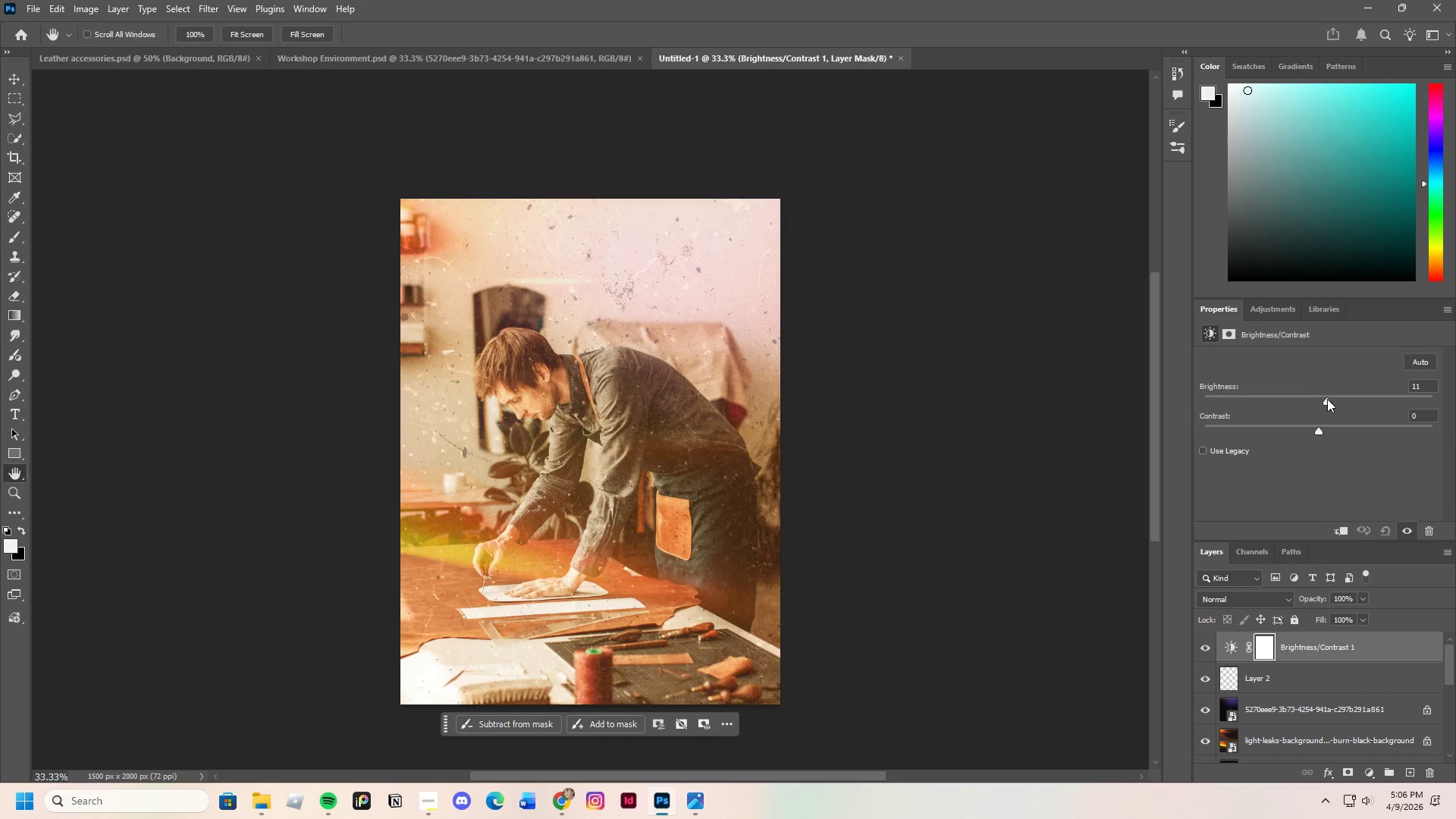 
left_click_drag(start_coordinate=[1316, 427], to_coordinate=[1331, 428])
 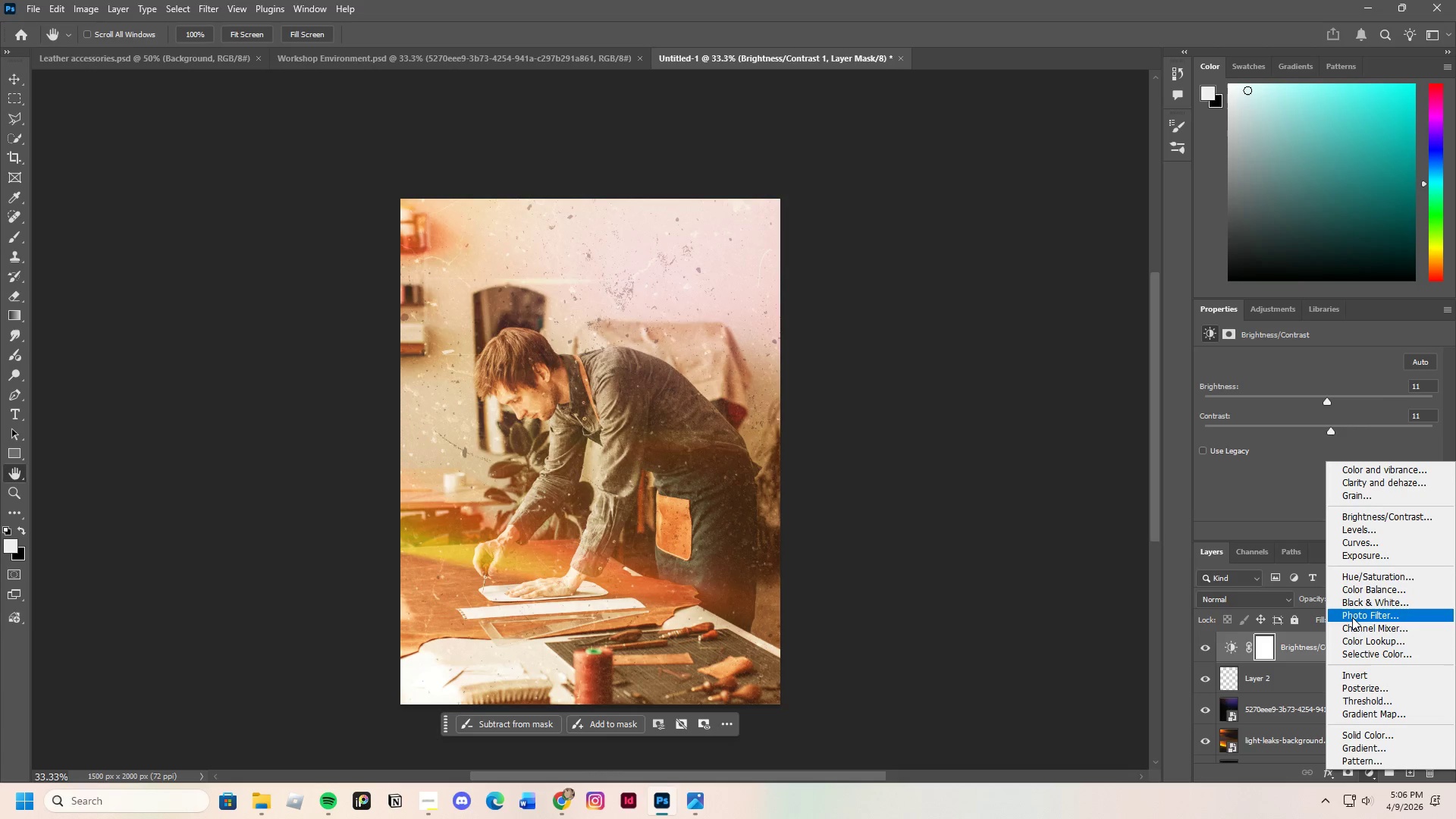 
left_click([1366, 573])
 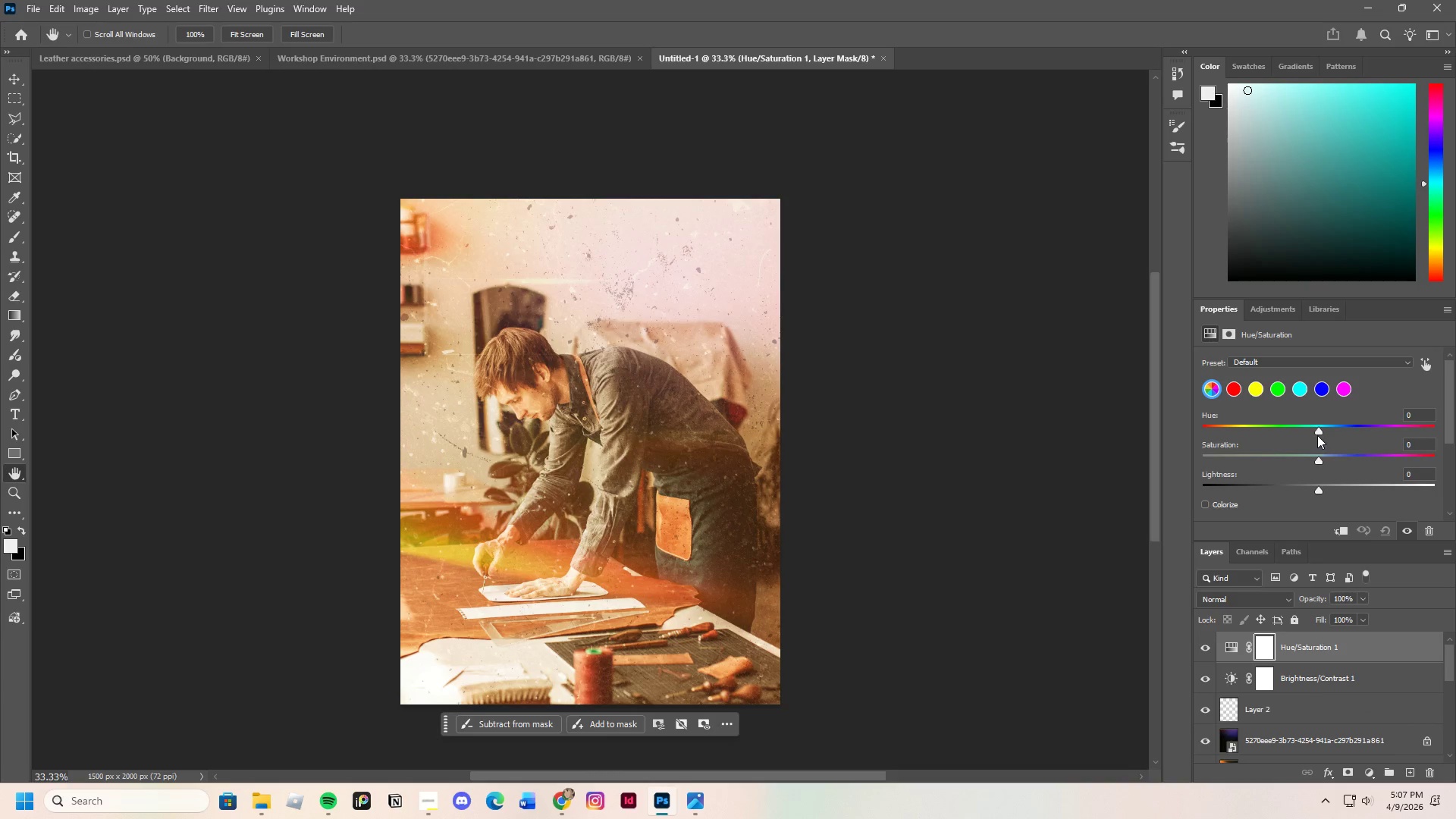 
left_click_drag(start_coordinate=[1315, 431], to_coordinate=[1319, 437])
 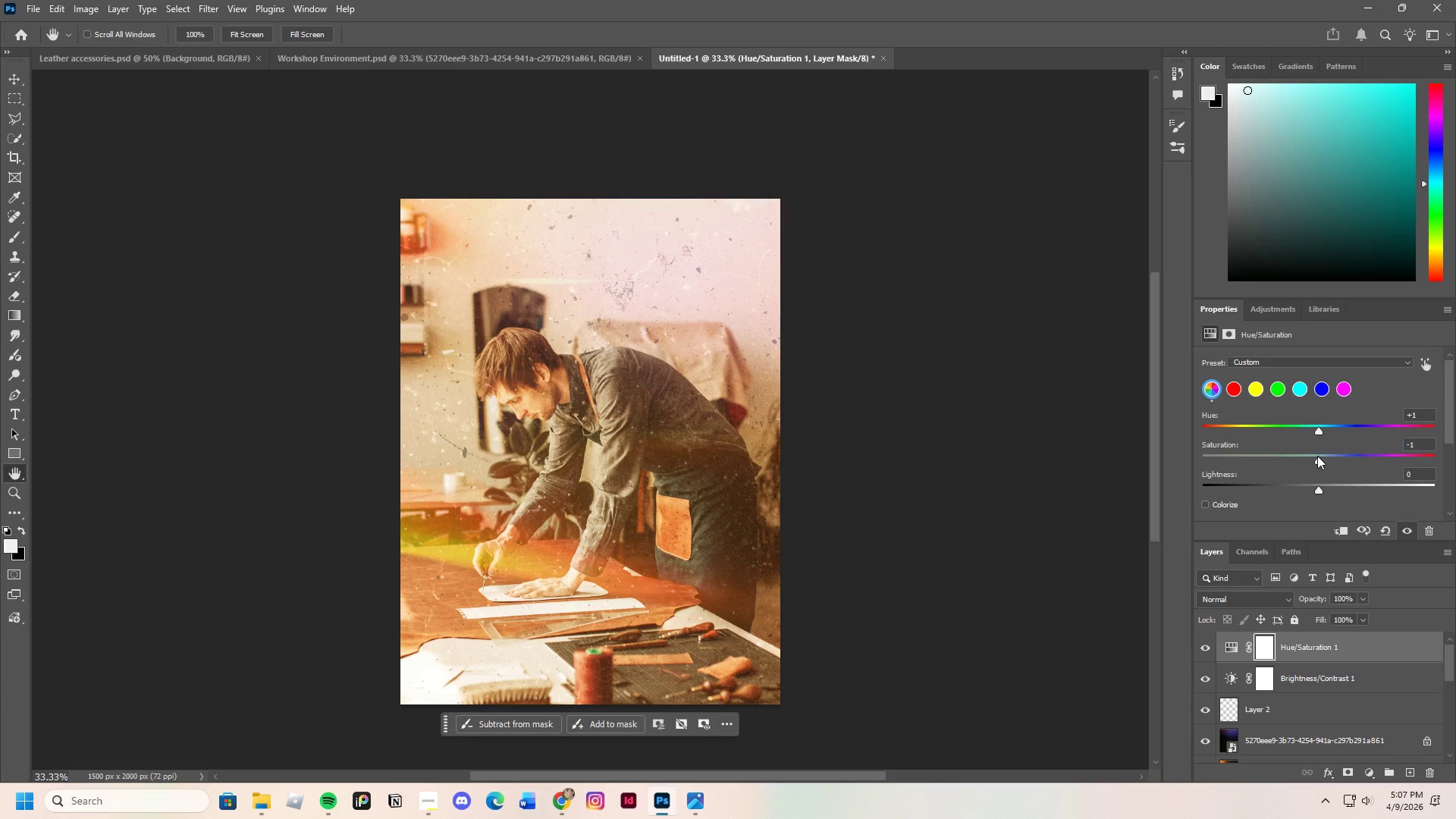 
left_click_drag(start_coordinate=[1317, 456], to_coordinate=[1318, 460])
 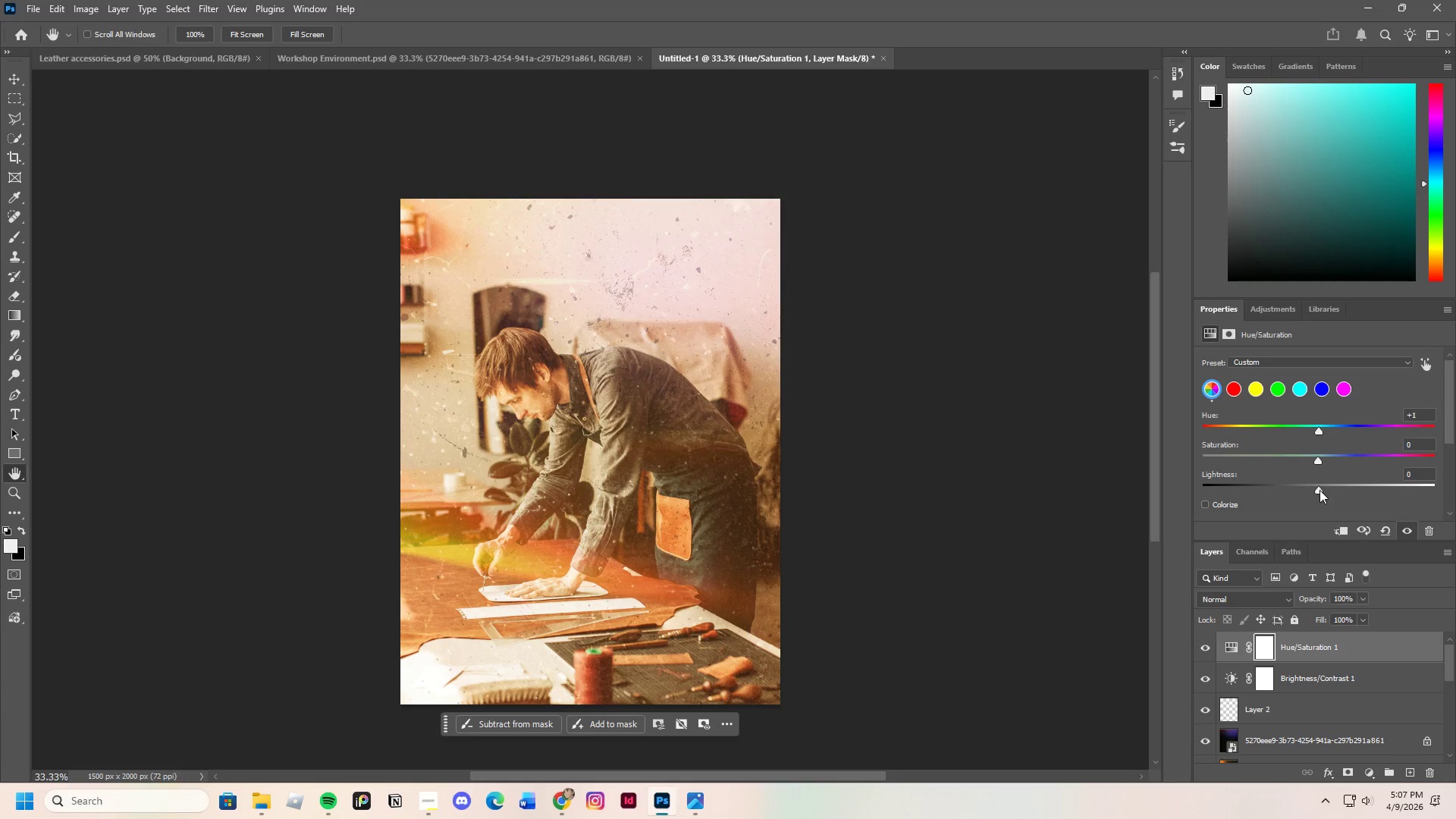 
left_click_drag(start_coordinate=[1320, 488], to_coordinate=[1301, 495])
 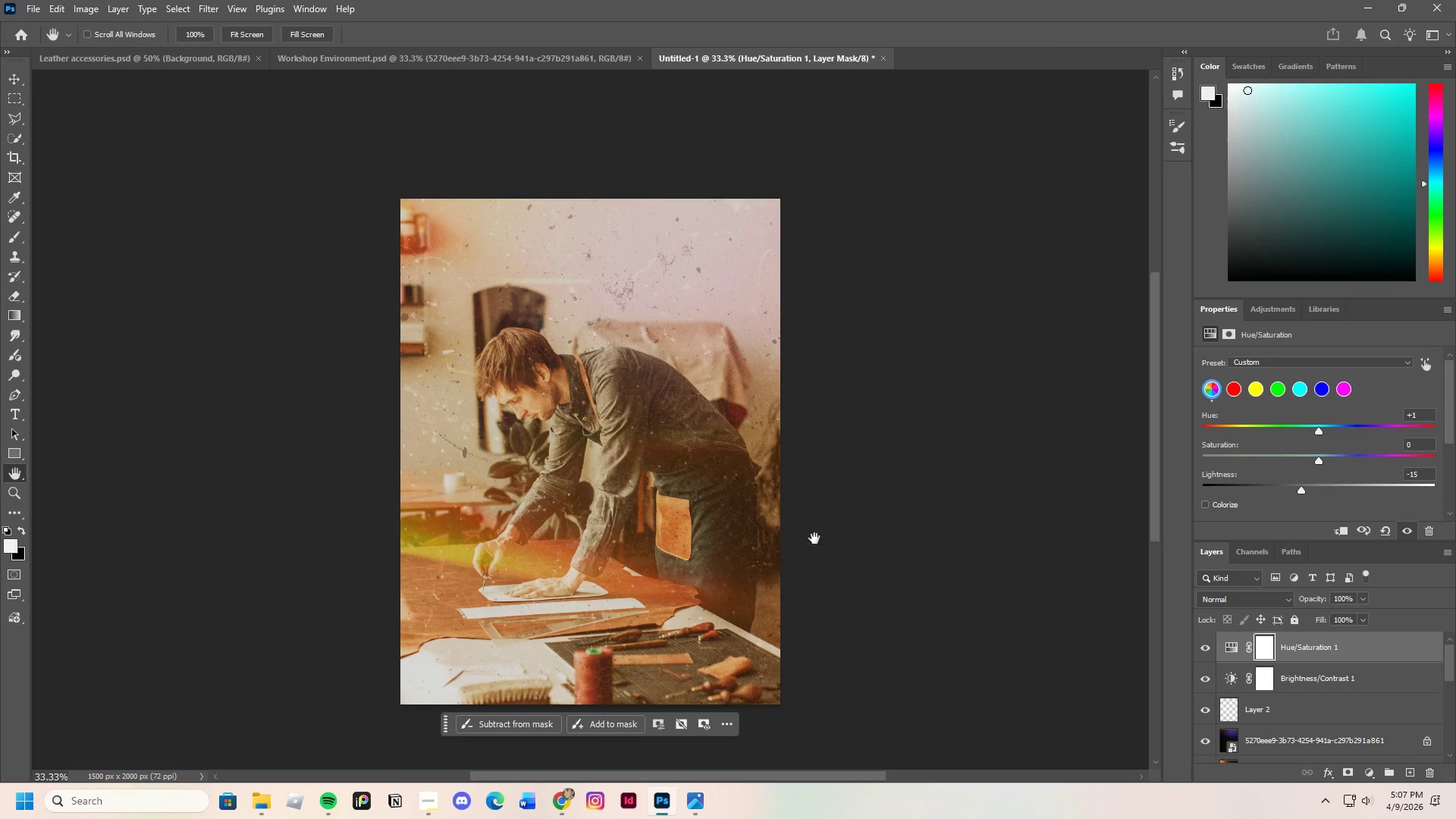 
scroll: coordinate [645, 501], scroll_direction: down, amount: 2.0
 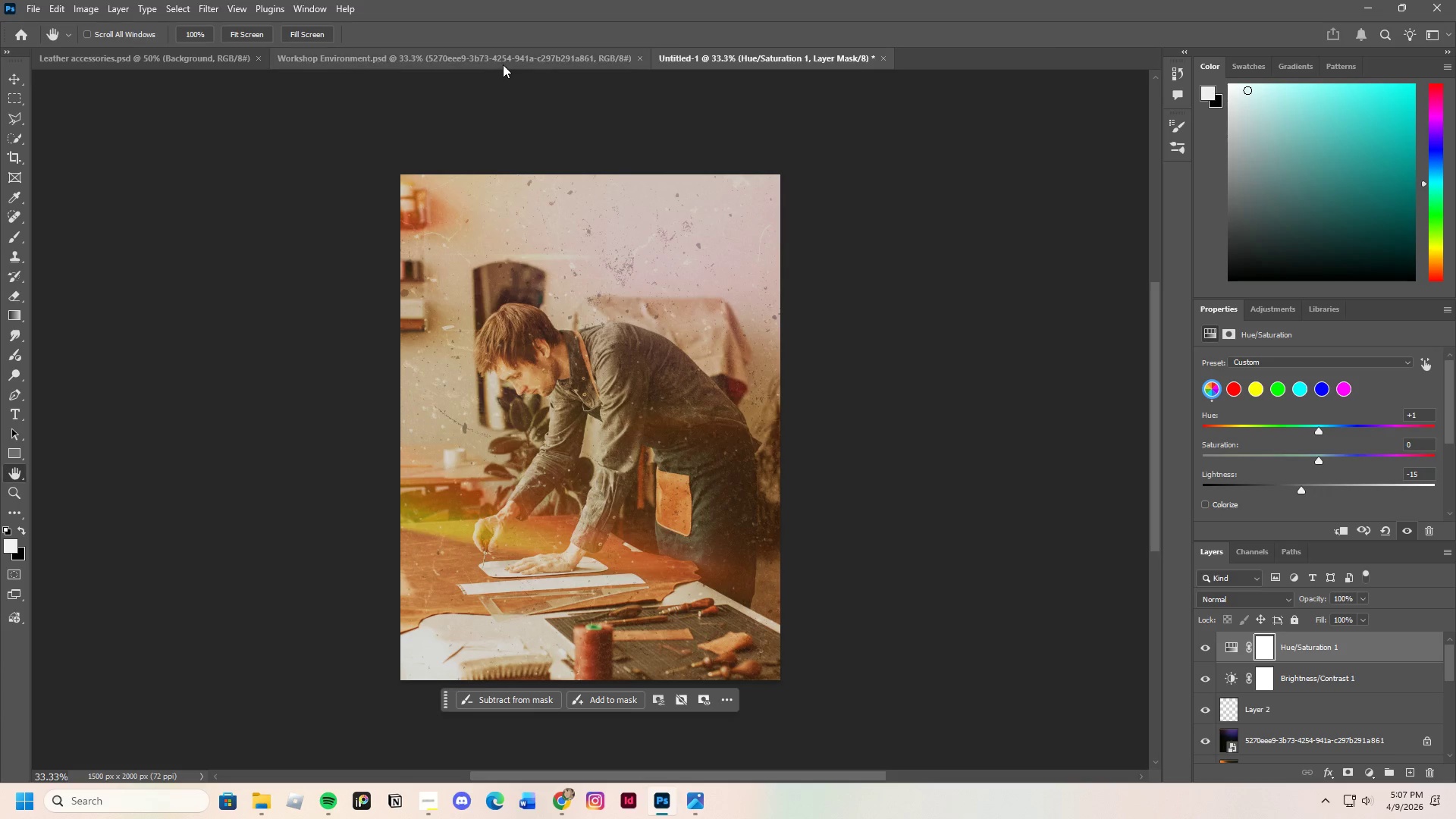 
left_click([504, 62])
 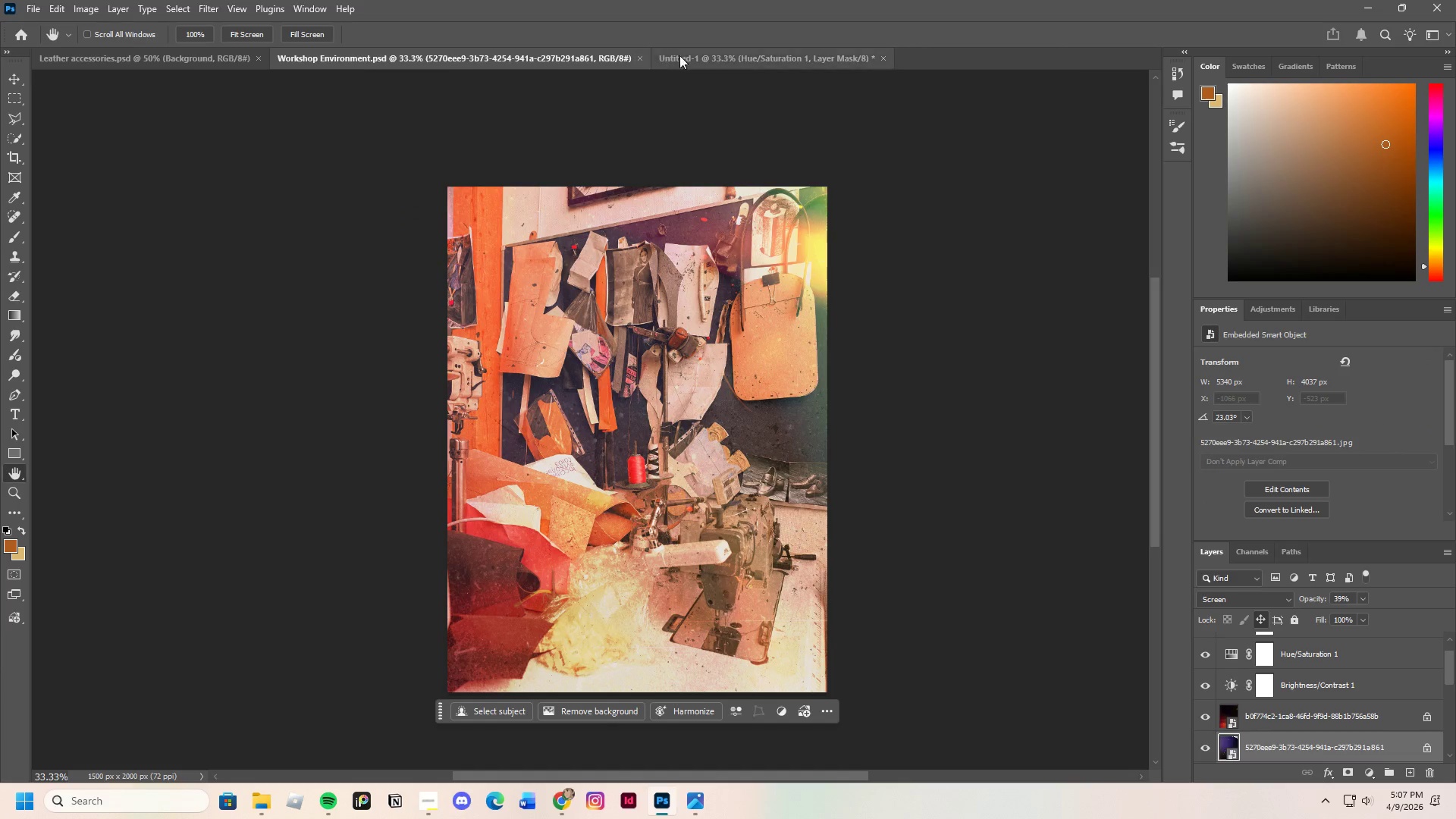 
left_click([712, 55])
 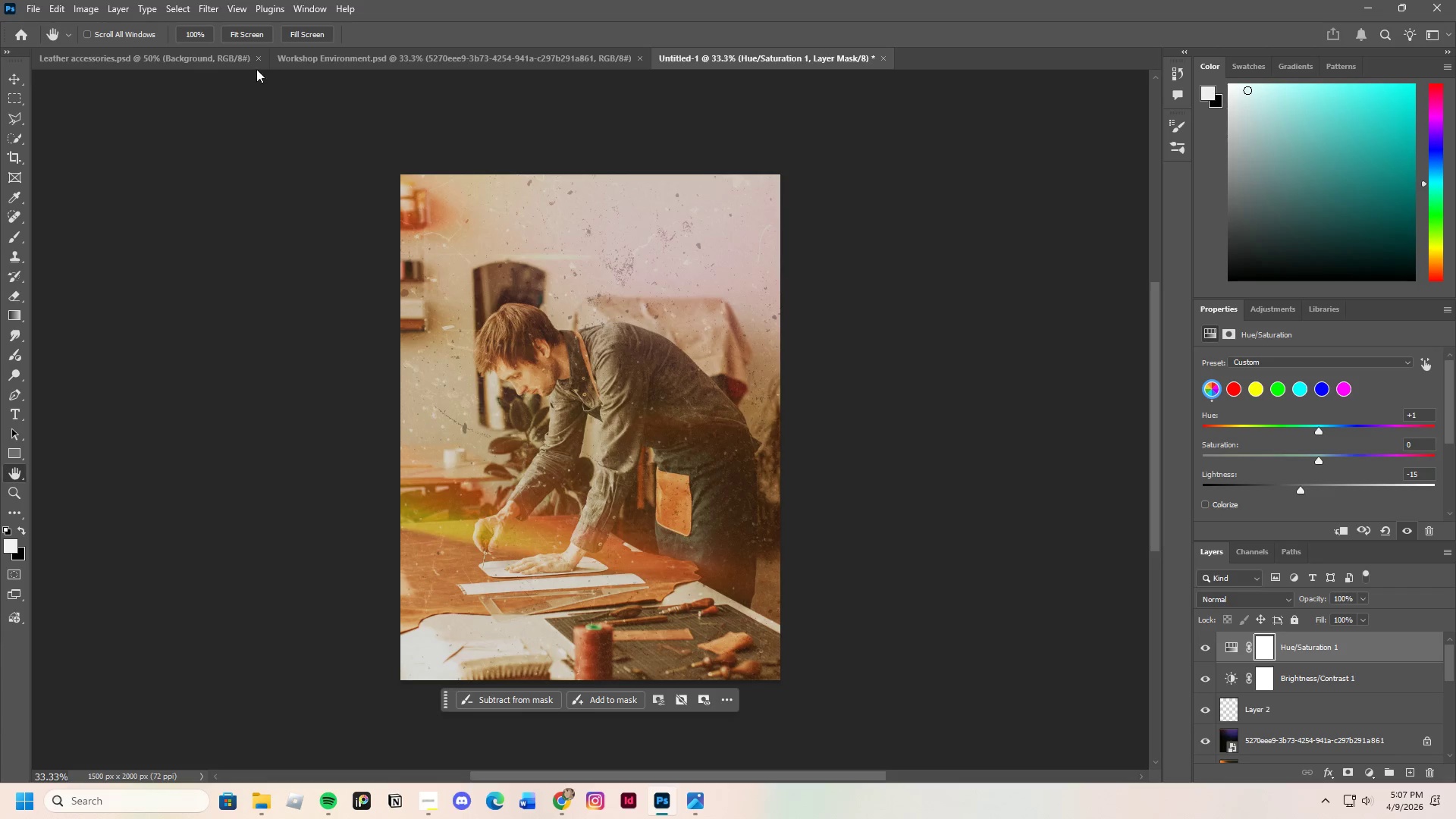 
left_click([216, 74])
 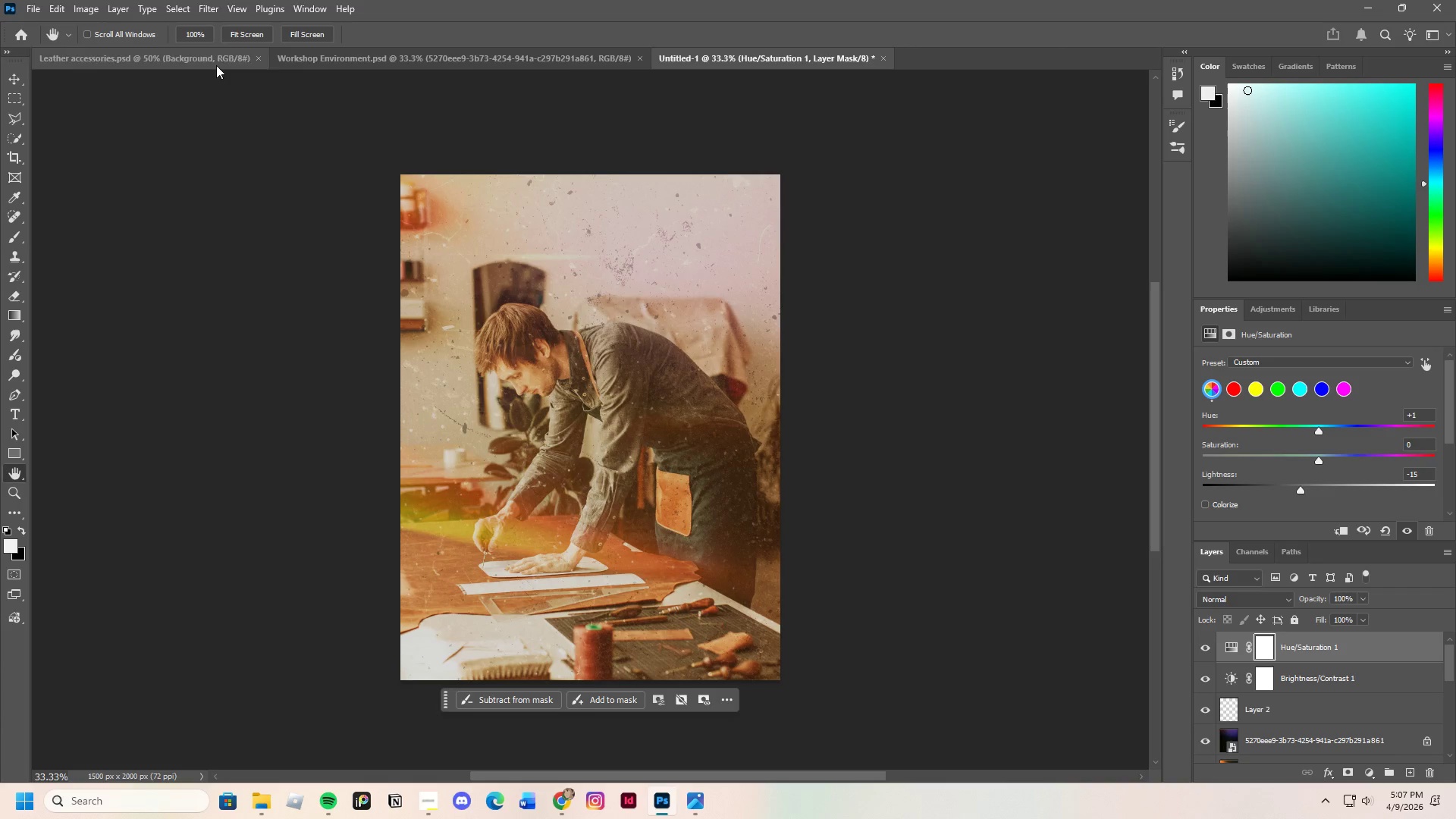 
left_click([216, 65])
 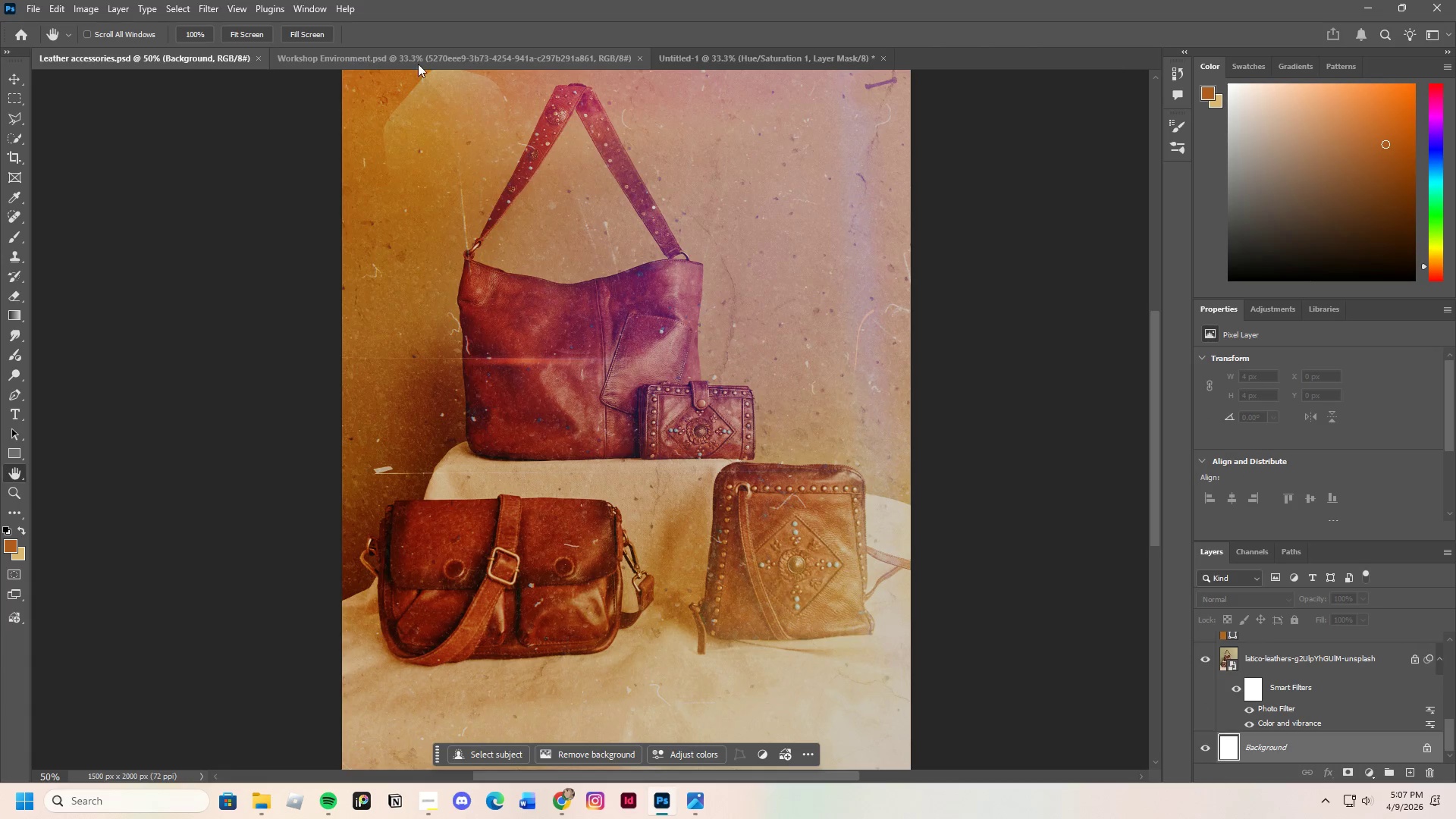 
left_click([421, 64])
 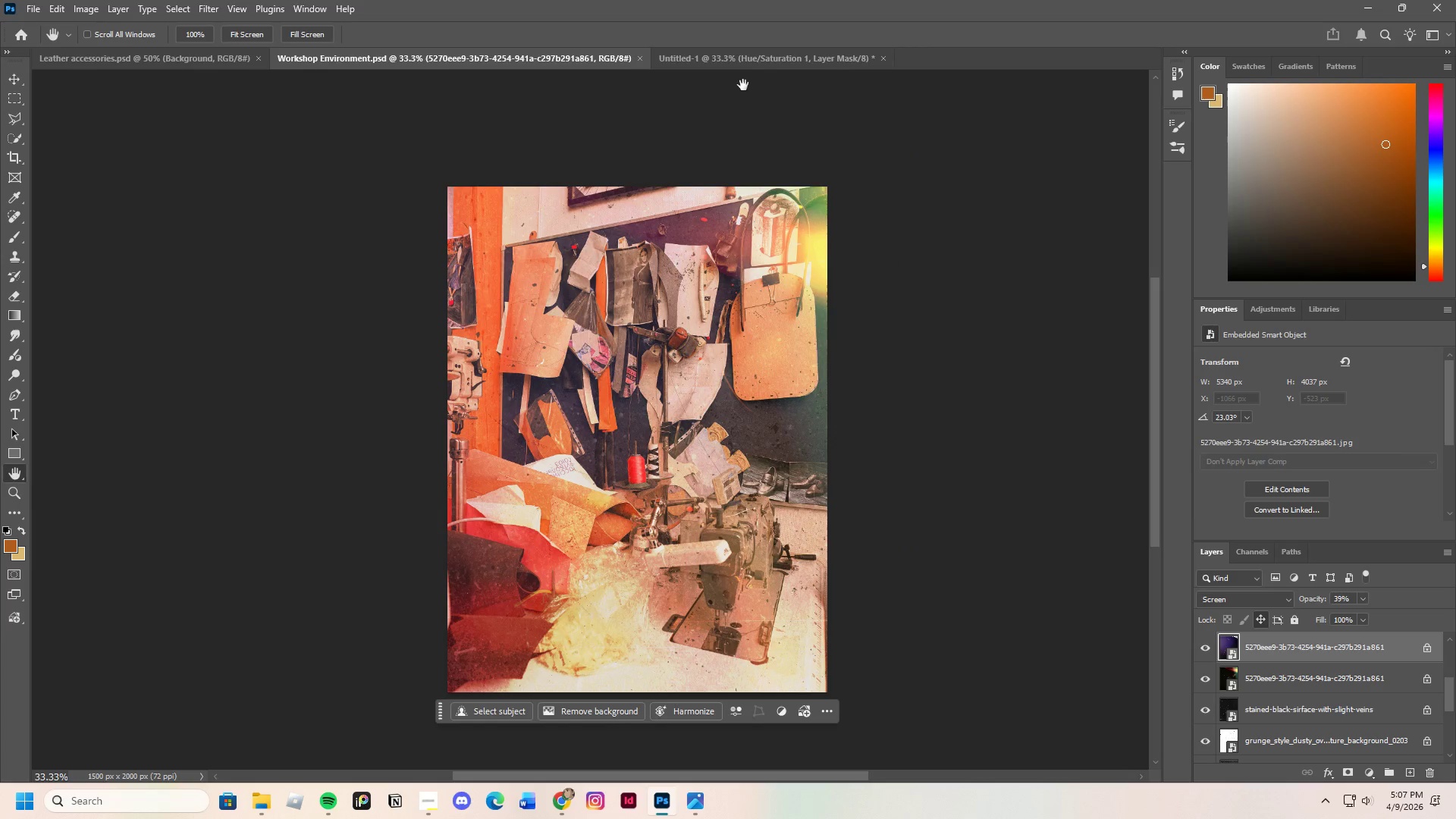 
left_click([736, 62])
 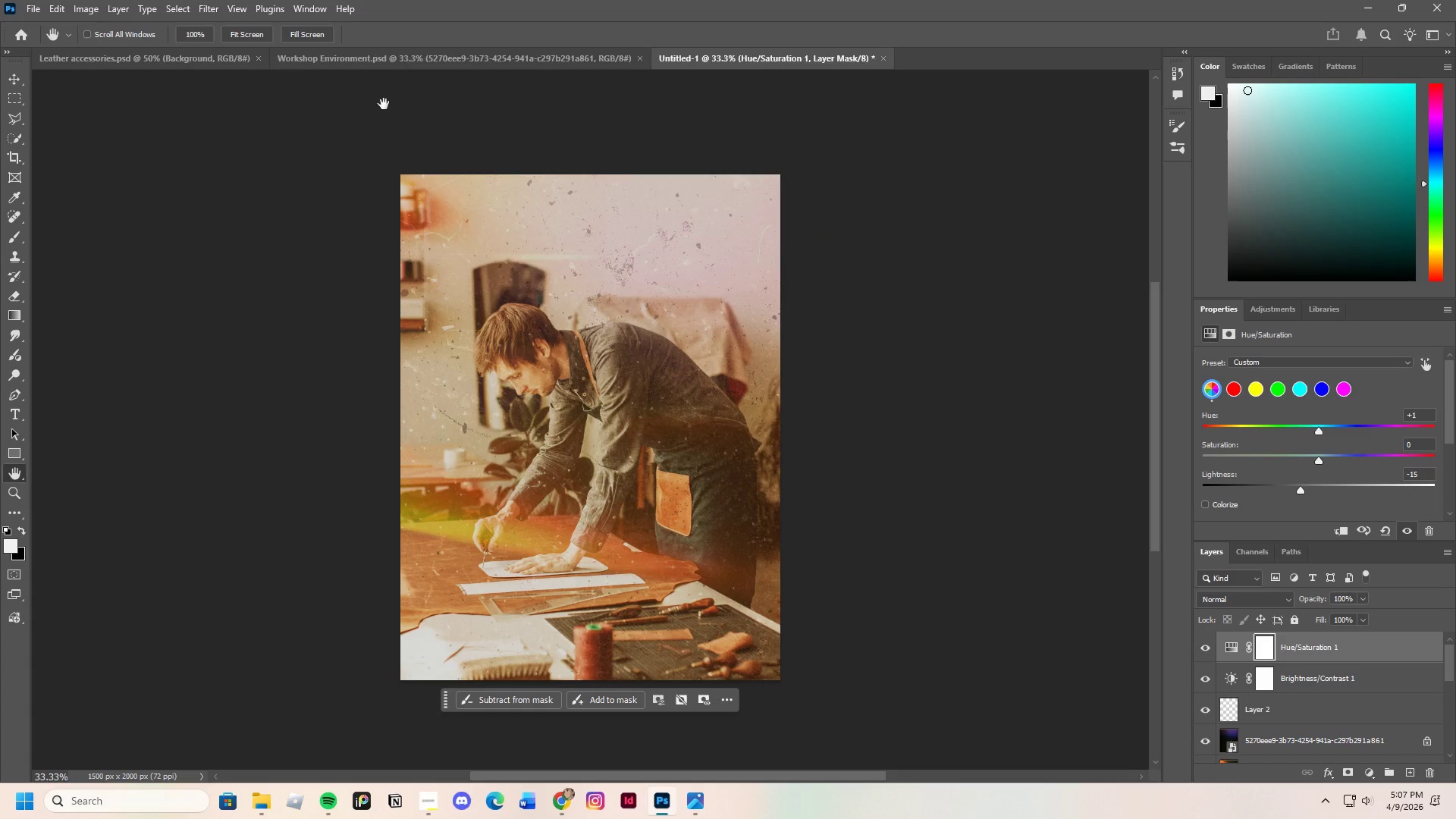 
left_click([394, 64])
 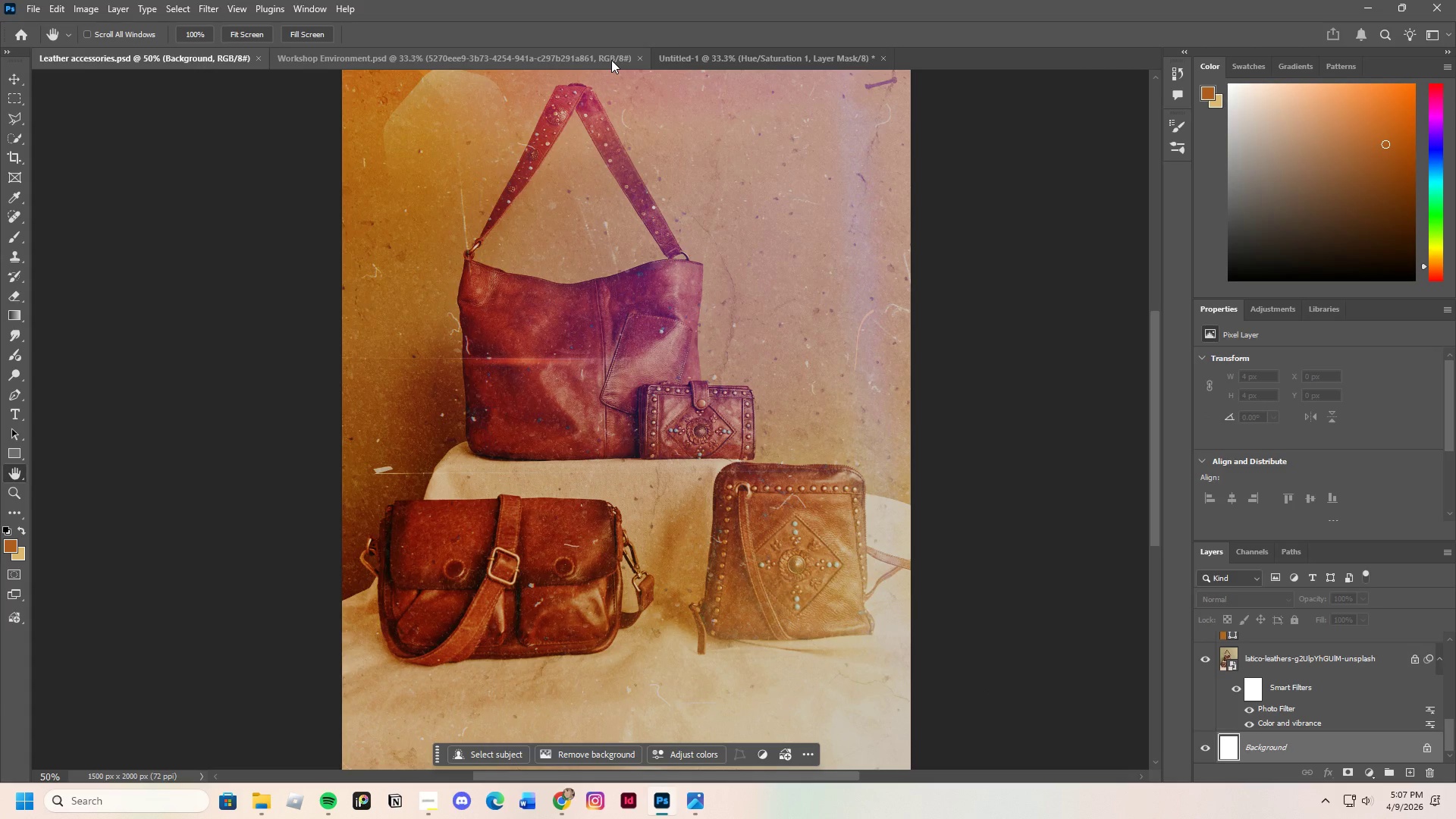 
left_click([690, 56])
 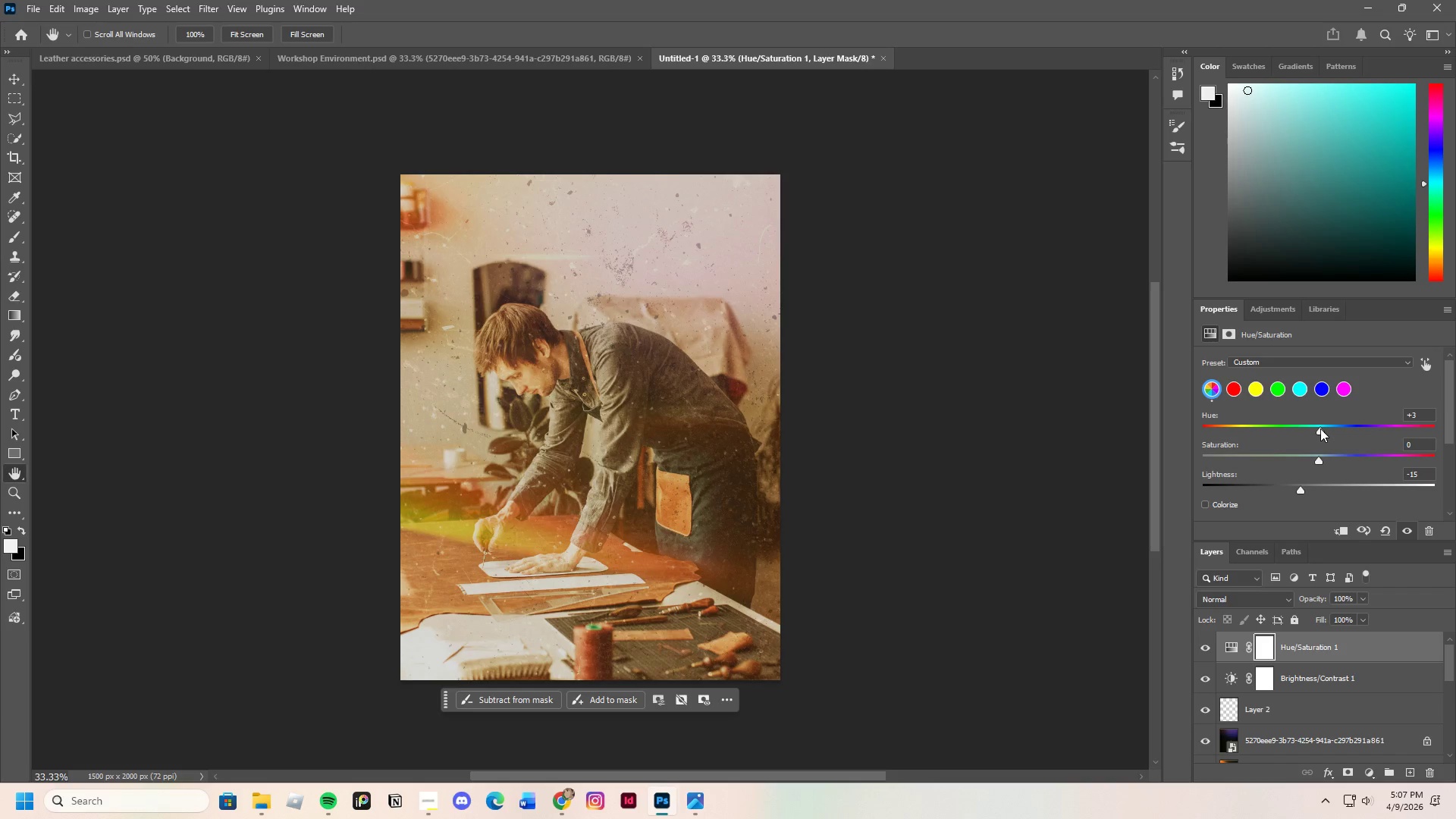 
left_click([1316, 430])
 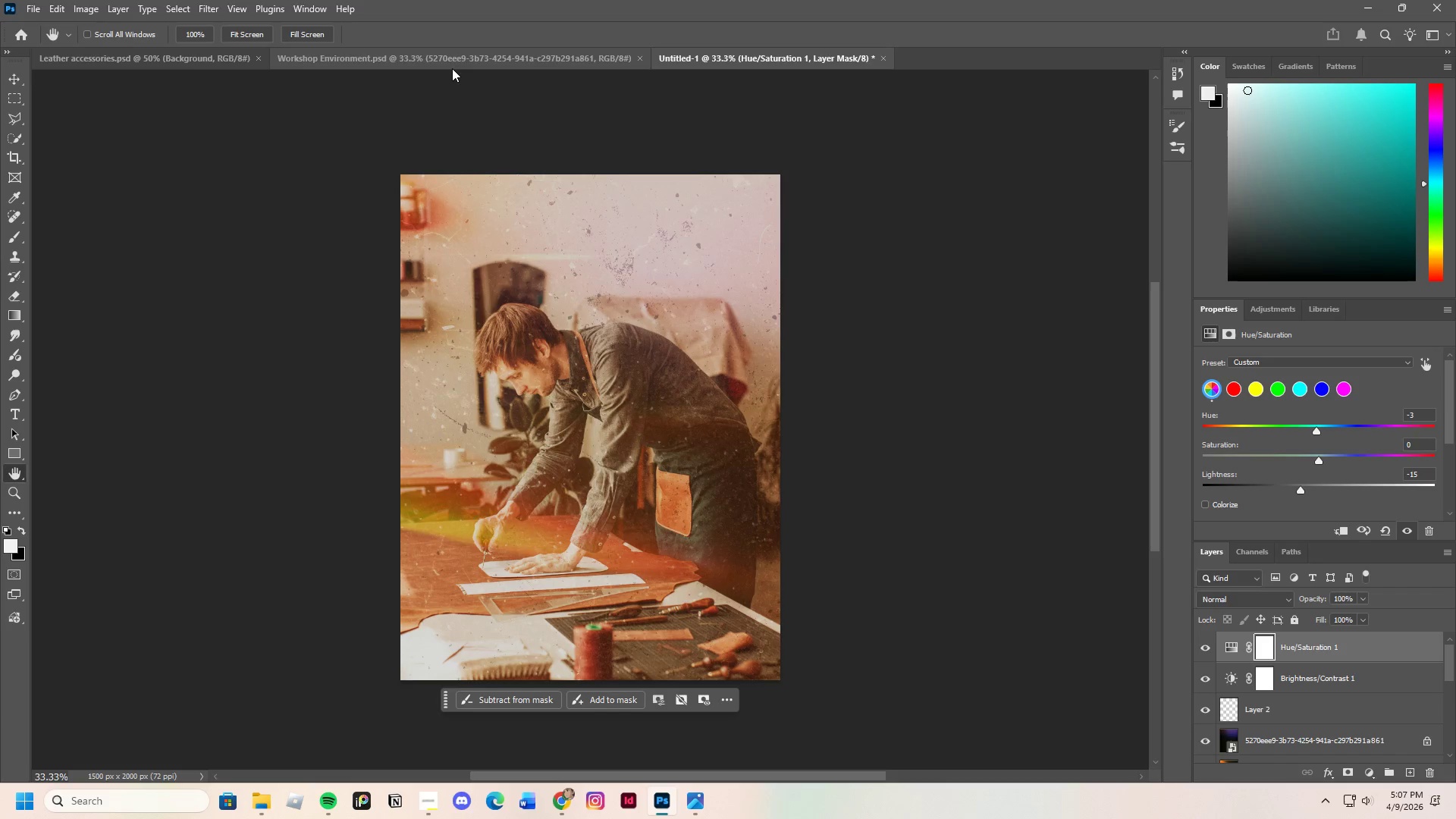 
left_click([452, 64])
 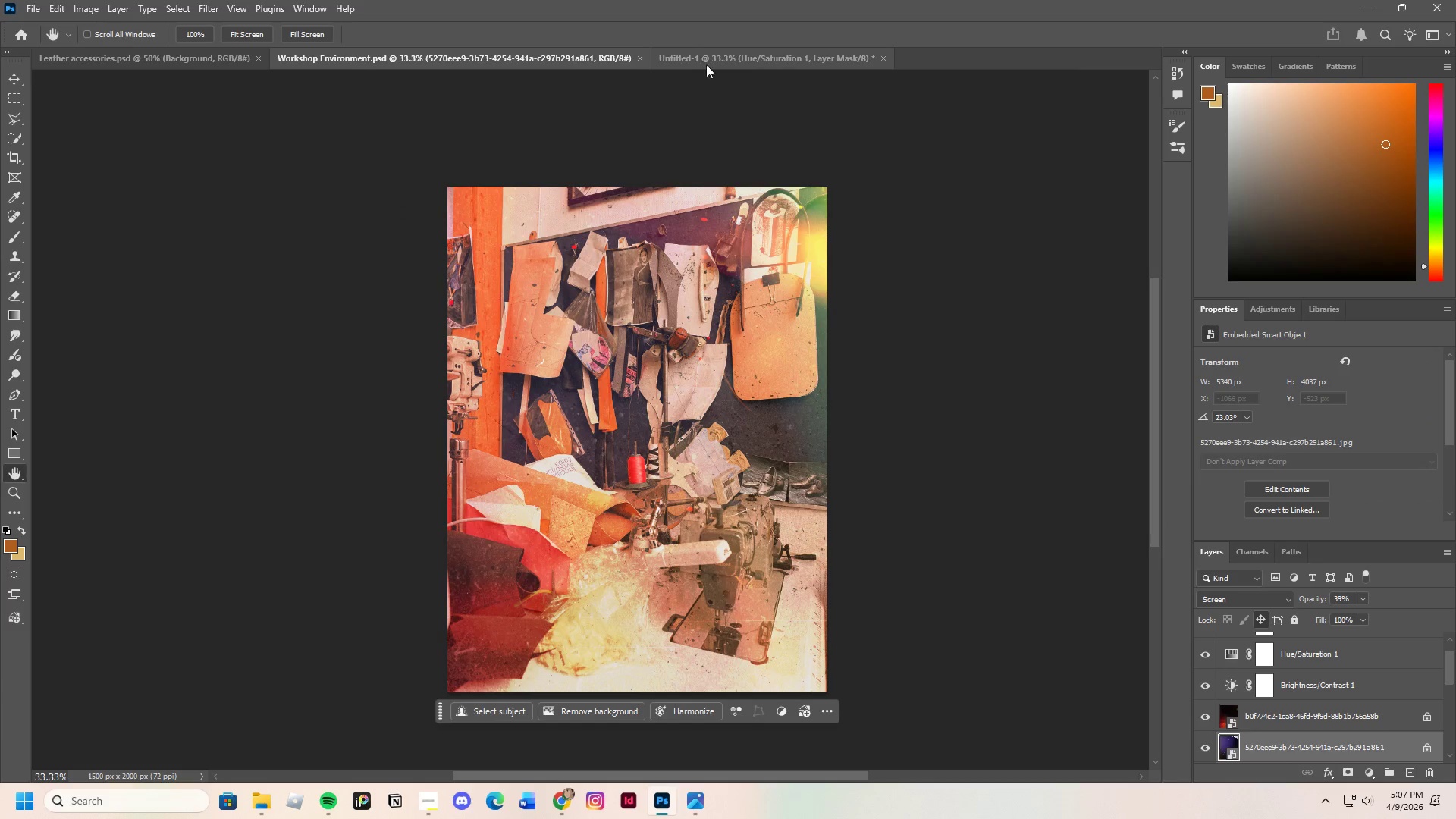 
left_click([726, 60])
 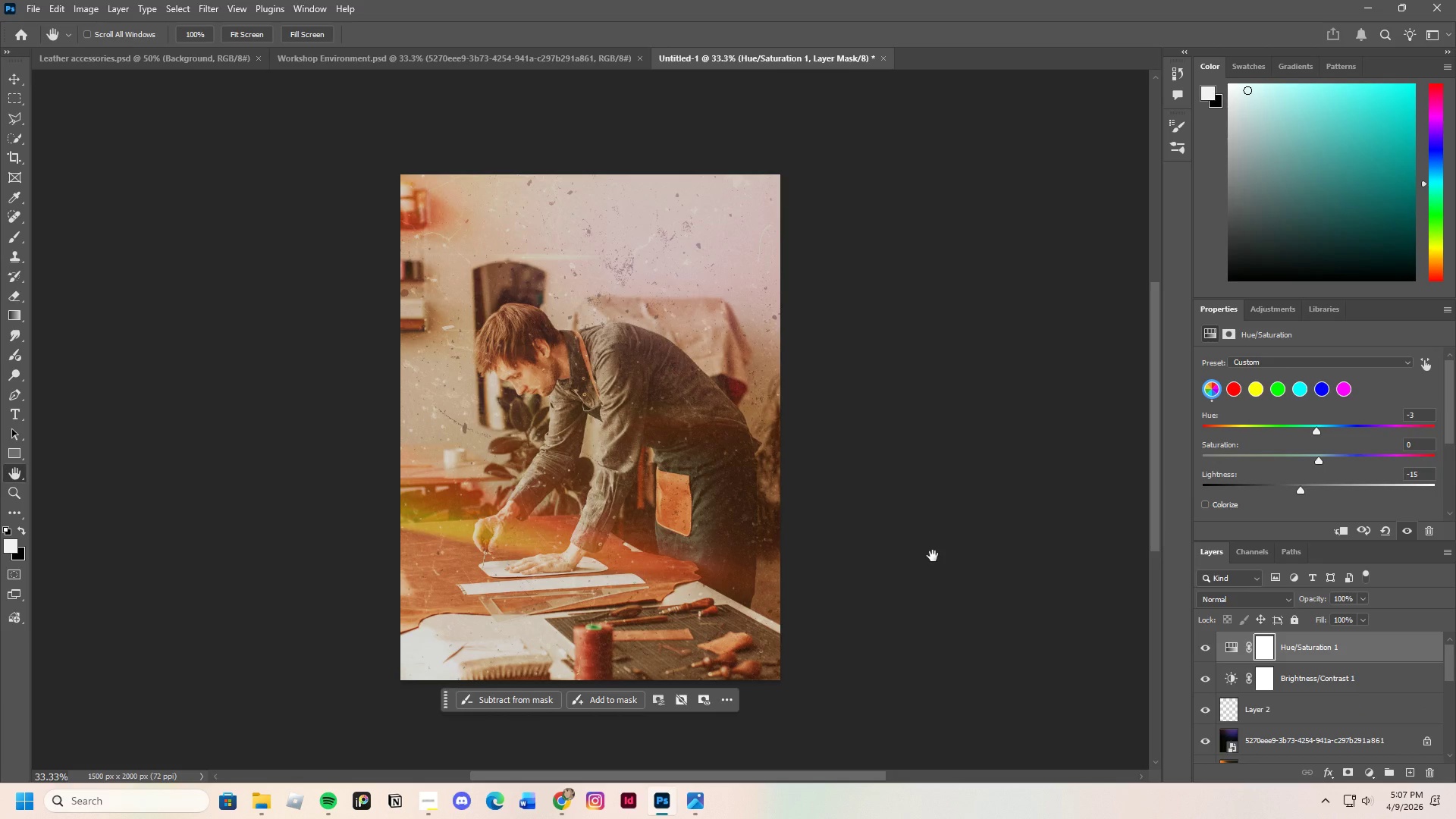 
scroll: coordinate [682, 640], scroll_direction: down, amount: 1.0
 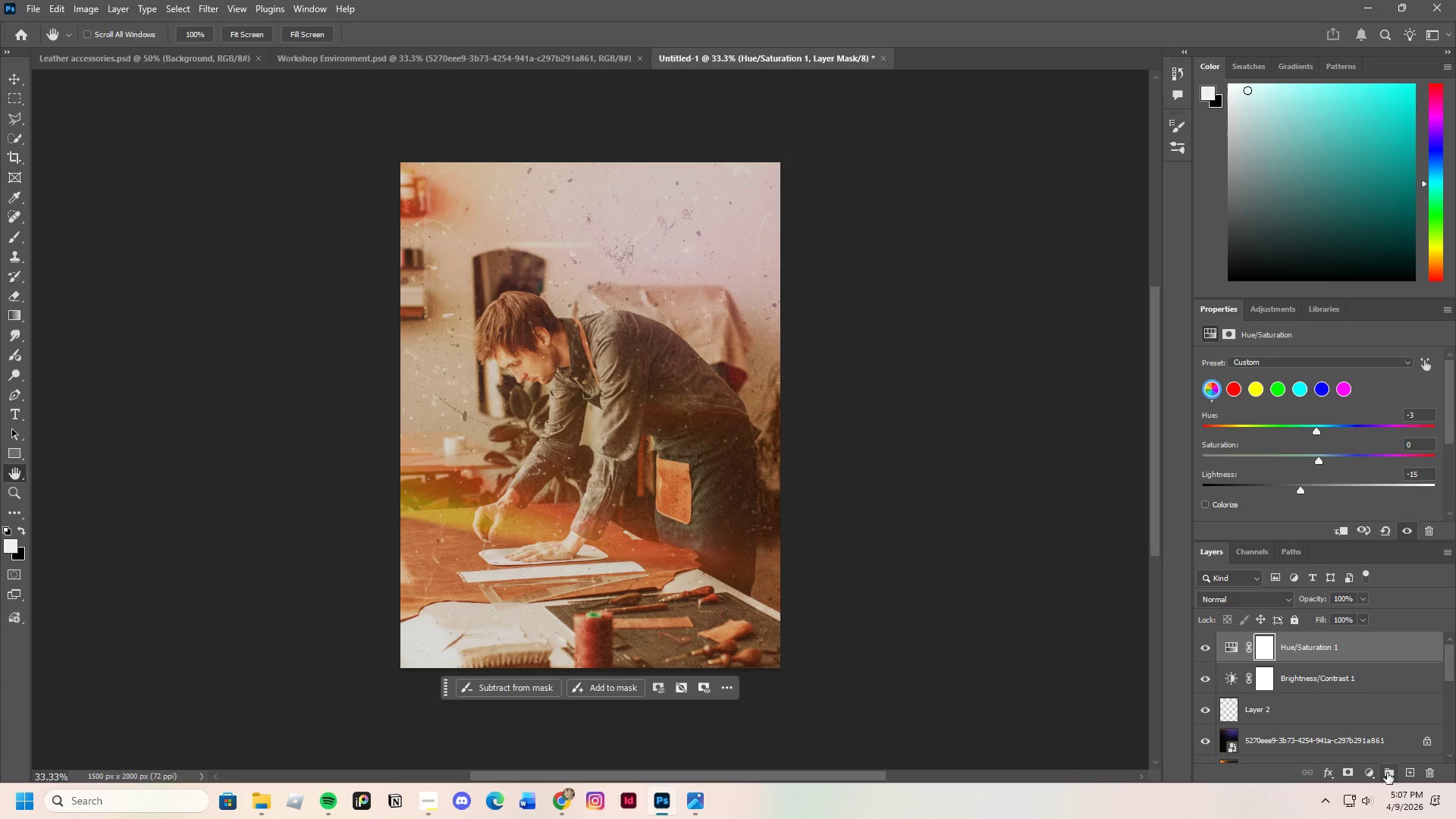 
left_click([1369, 774])
 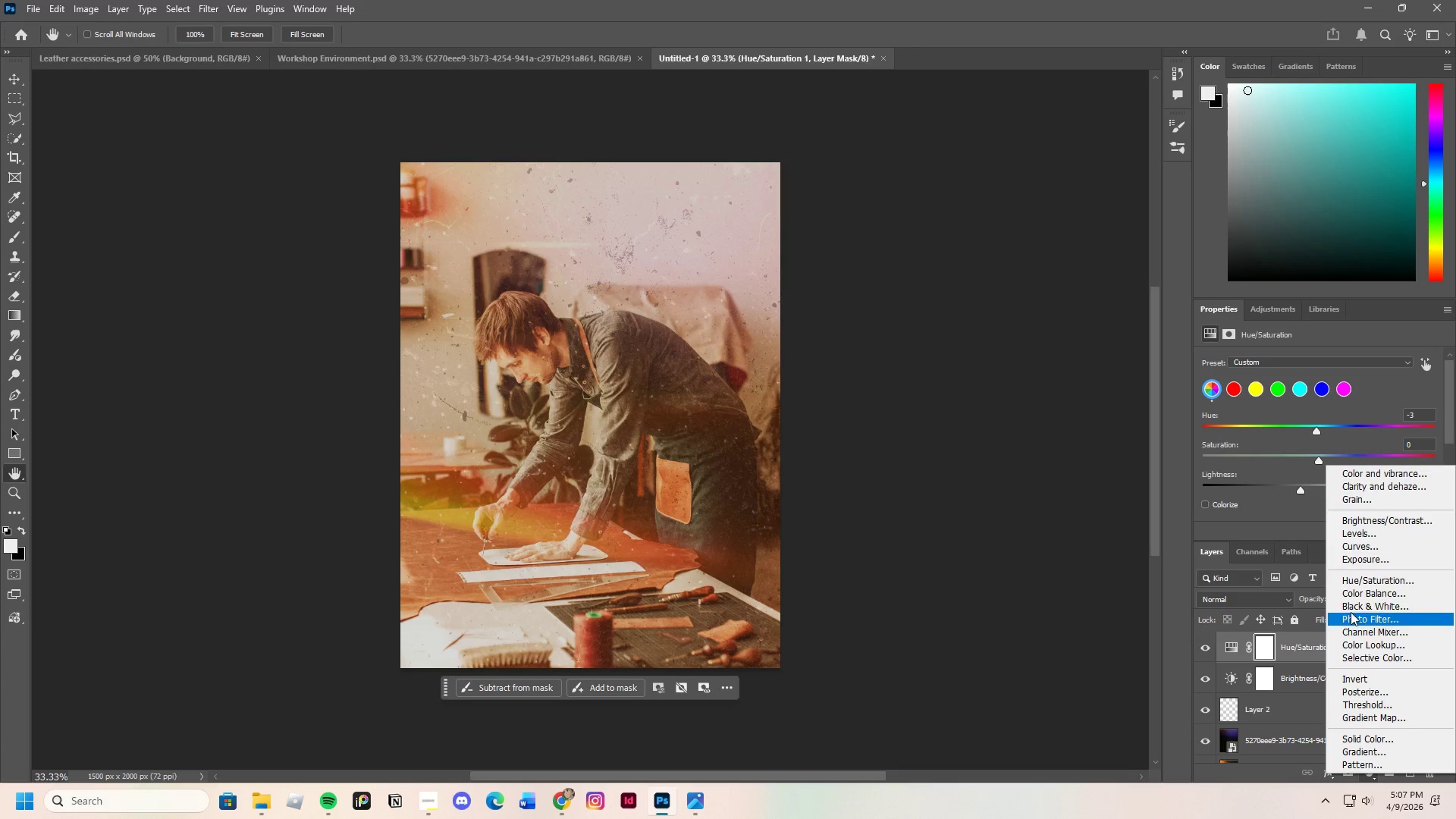 
left_click([1354, 593])
 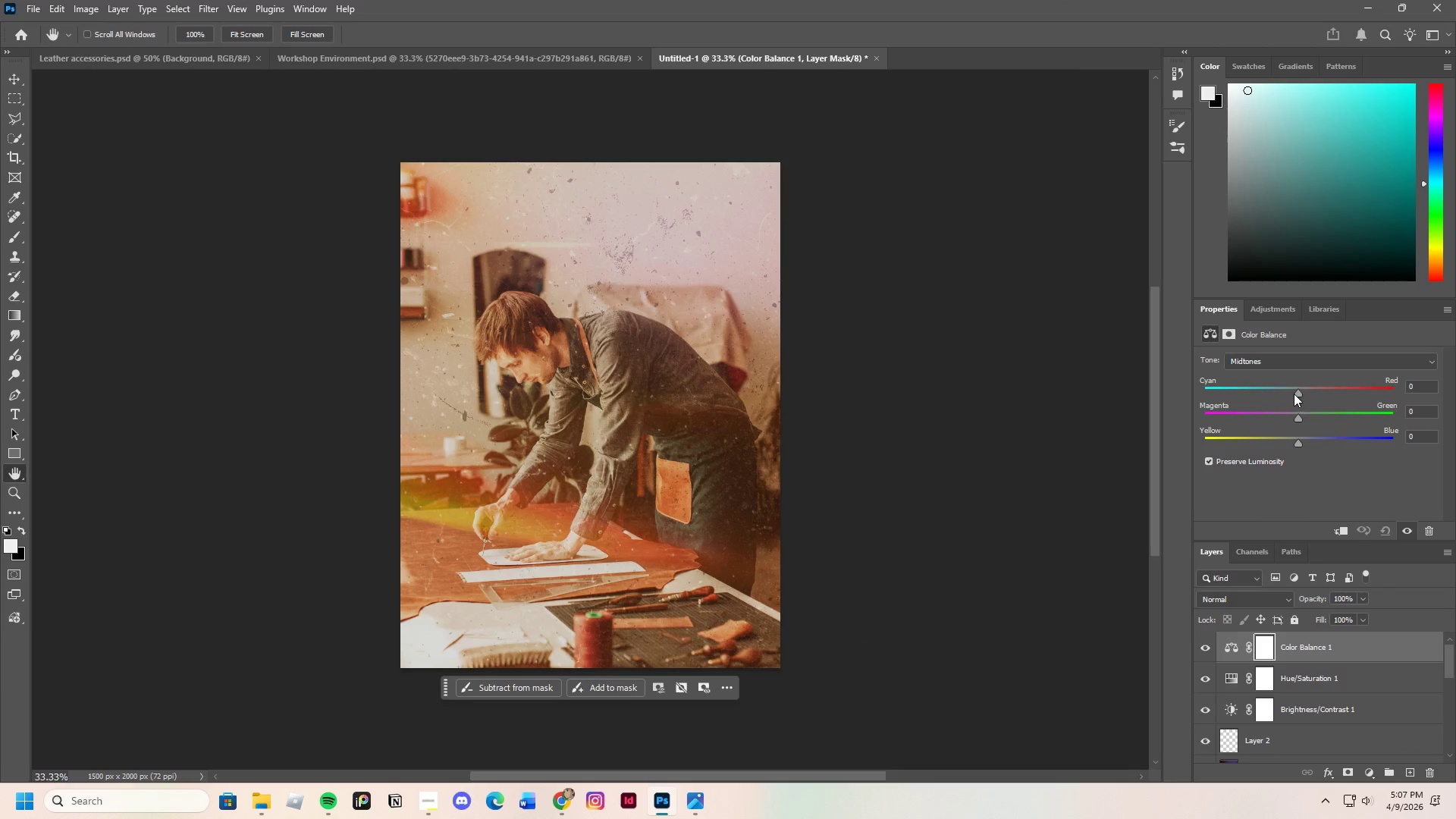 
left_click_drag(start_coordinate=[1294, 394], to_coordinate=[1292, 400])
 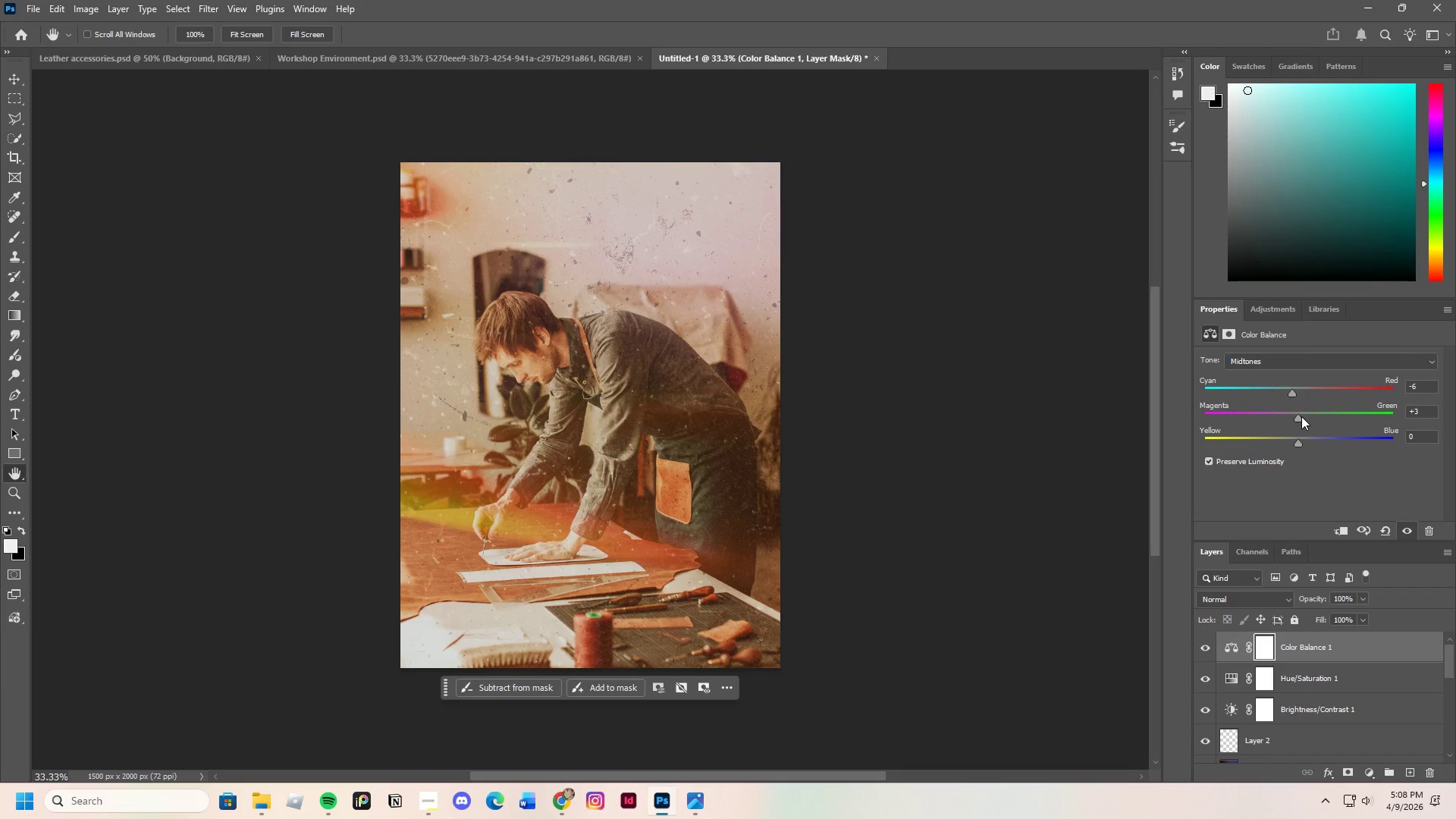 
left_click_drag(start_coordinate=[1301, 416], to_coordinate=[1301, 435])
 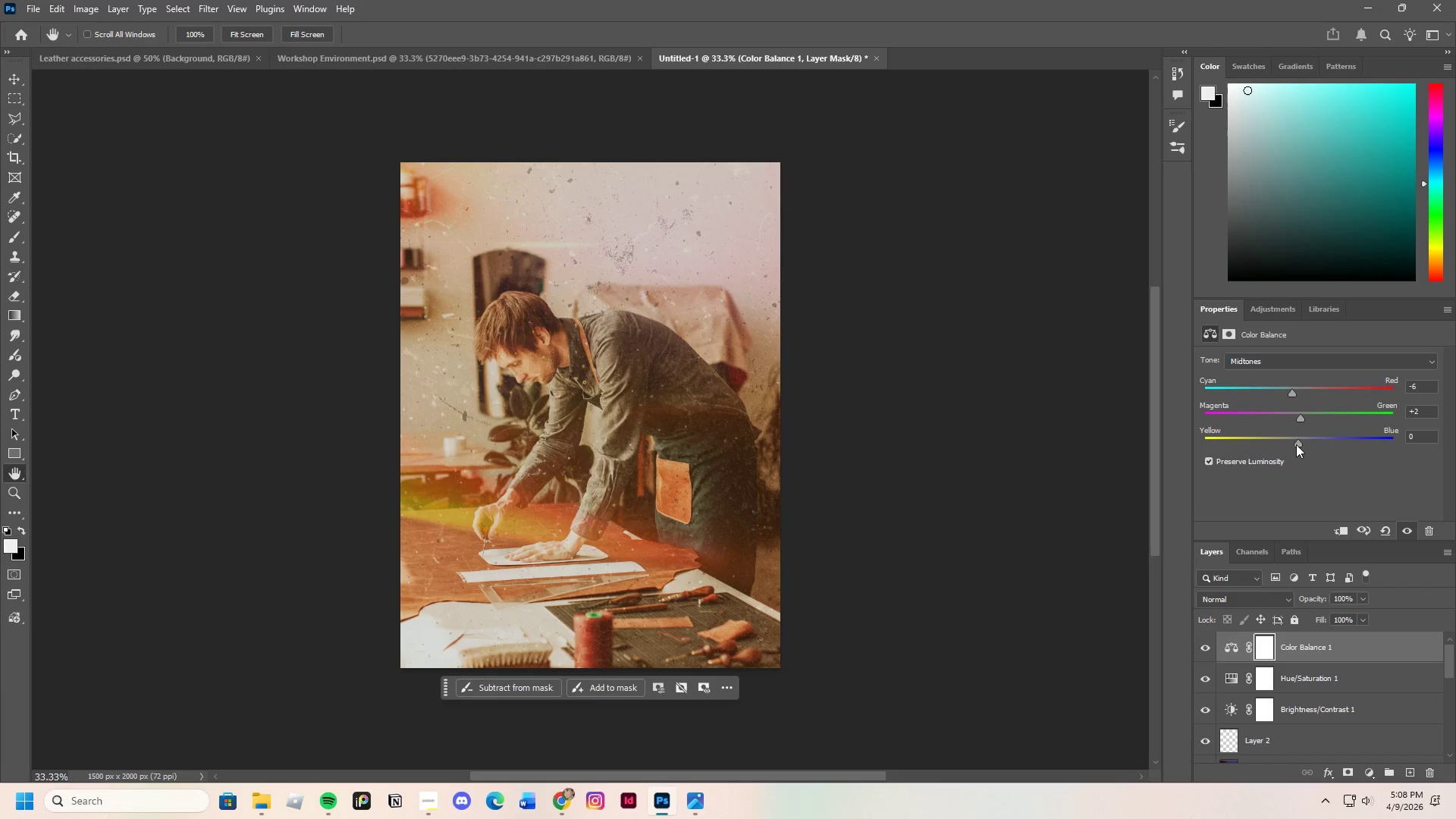 
left_click_drag(start_coordinate=[1294, 443], to_coordinate=[1310, 463])
 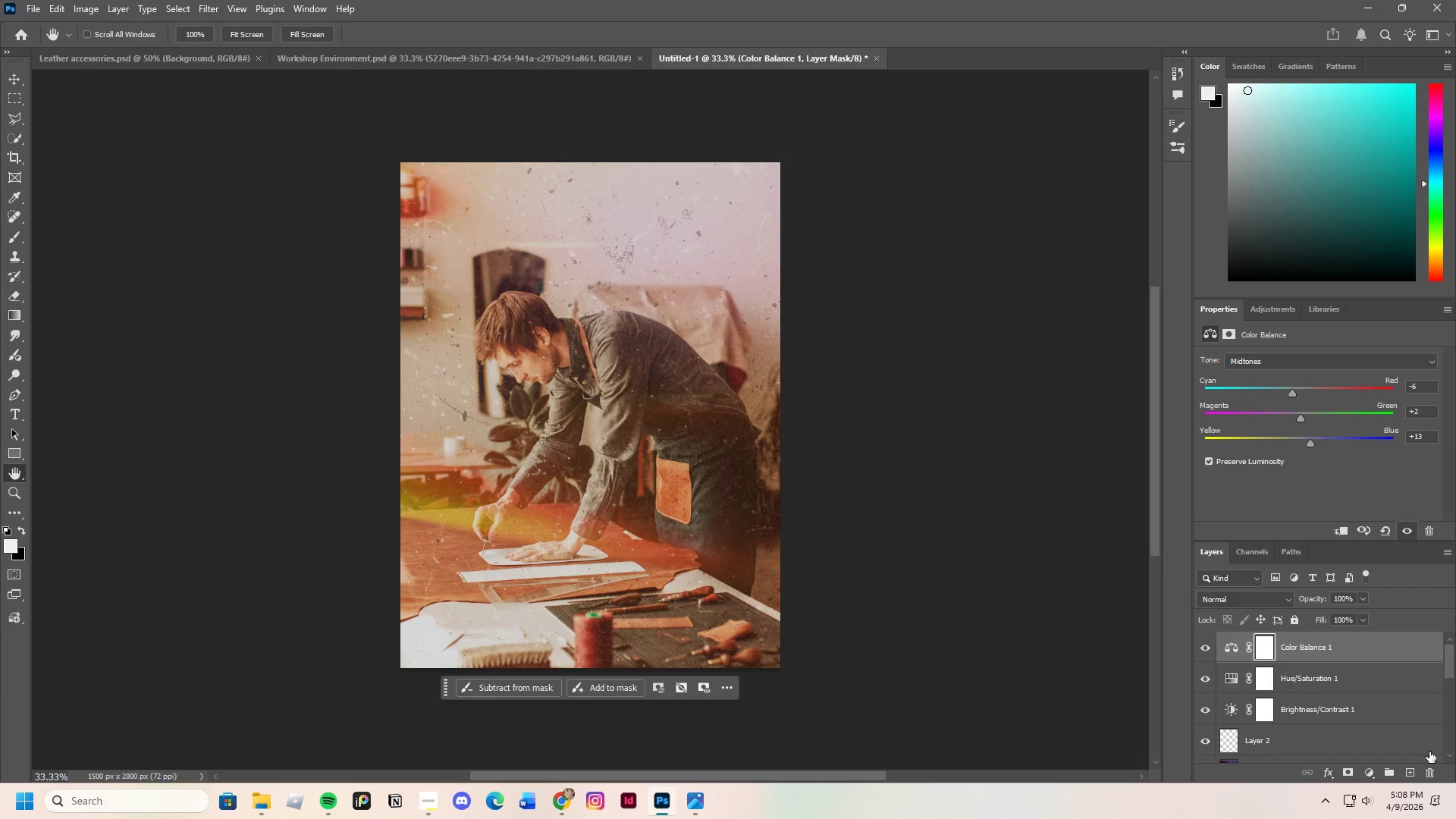 
left_click([1431, 770])
 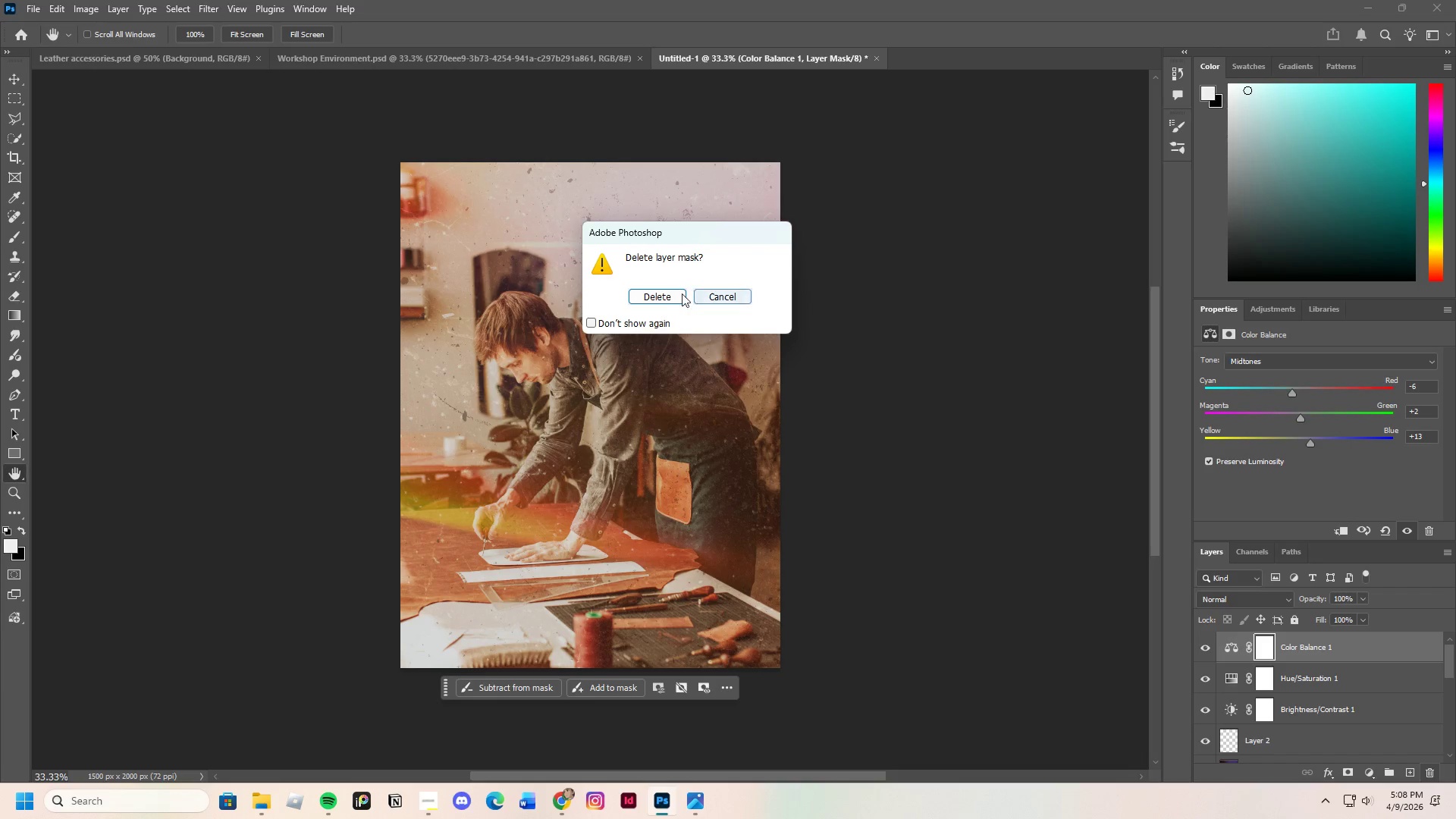 
left_click([673, 296])
 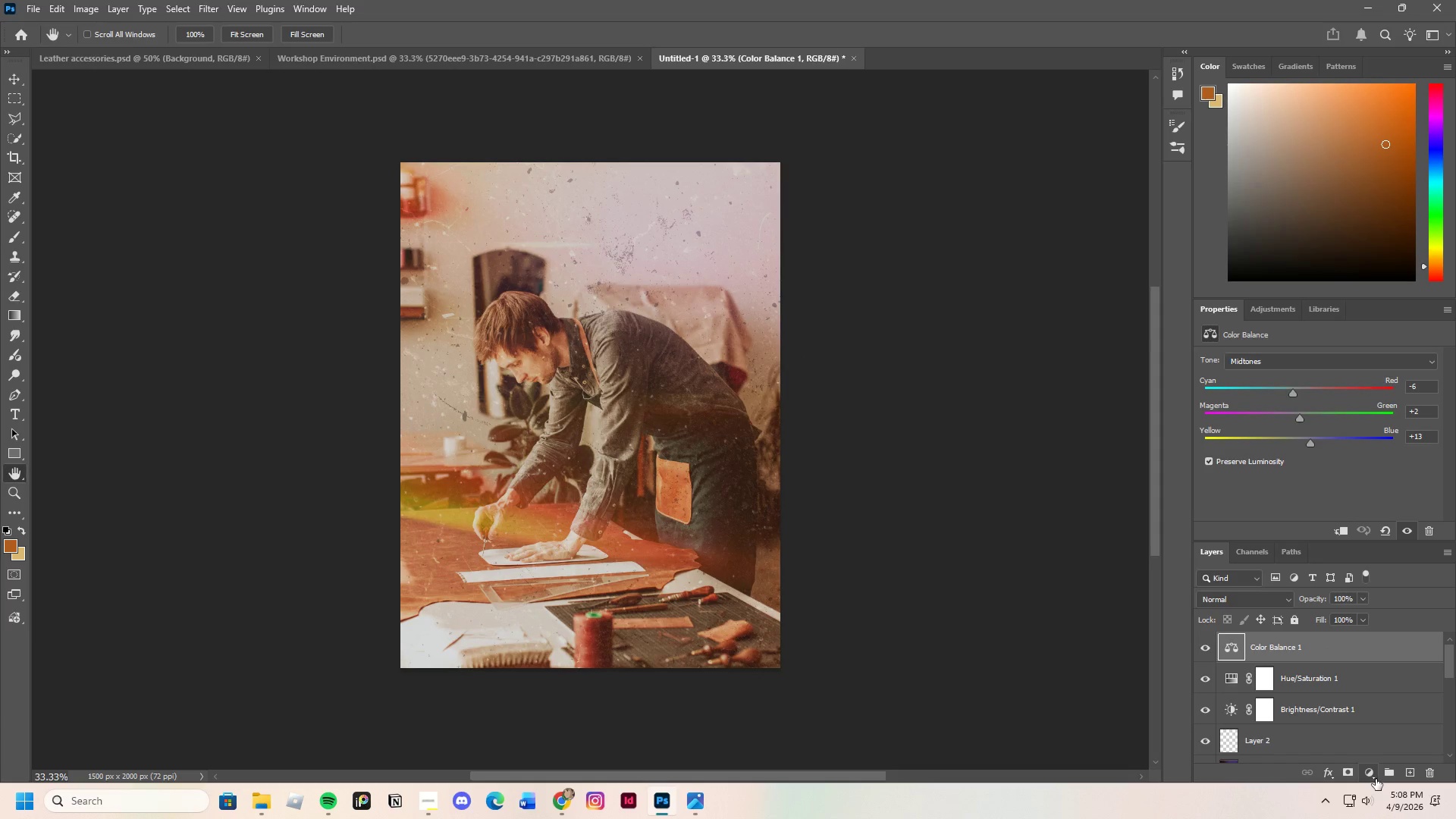 
scroll: coordinate [1329, 719], scroll_direction: up, amount: 2.0
 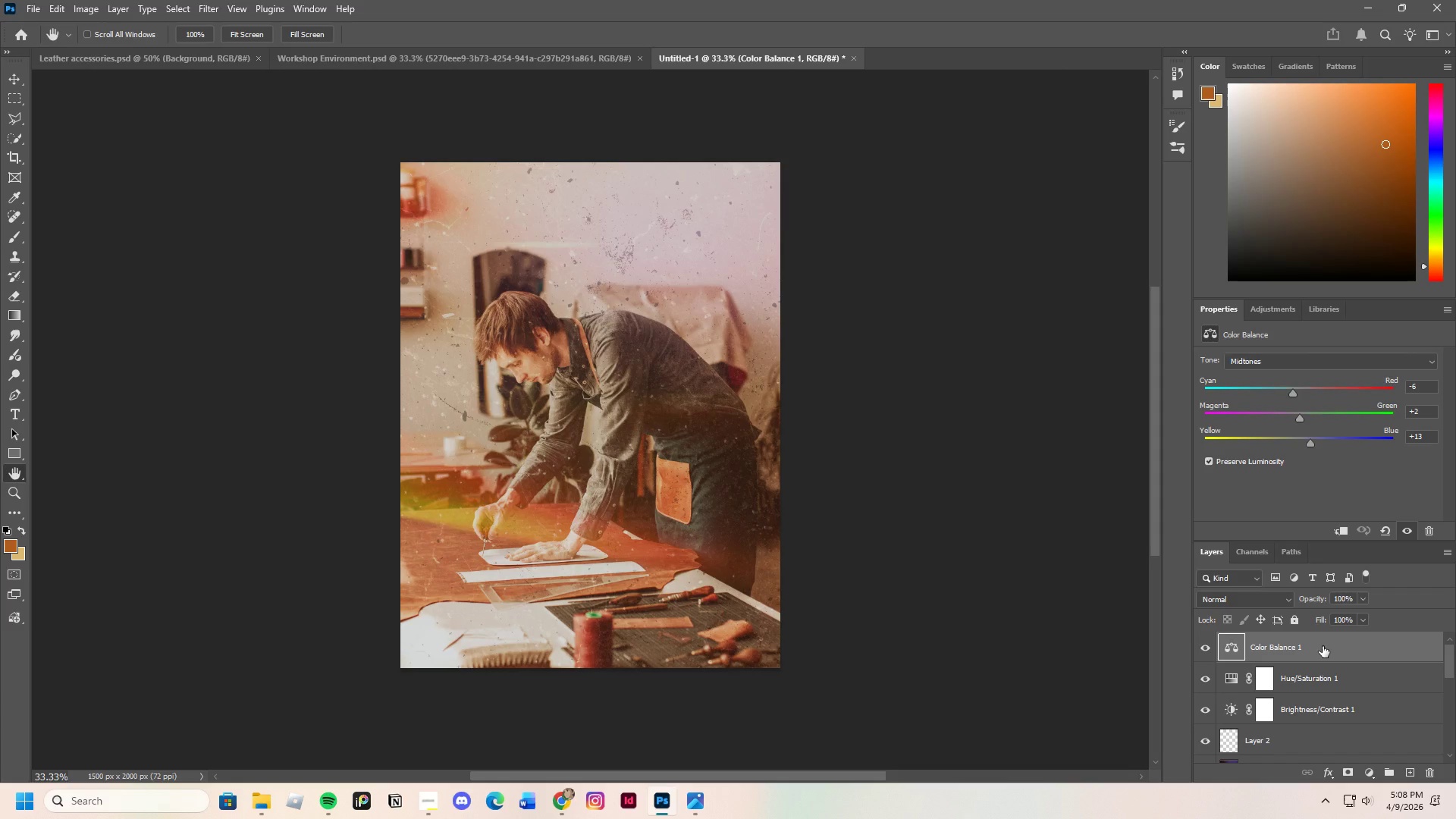 
left_click([1323, 646])
 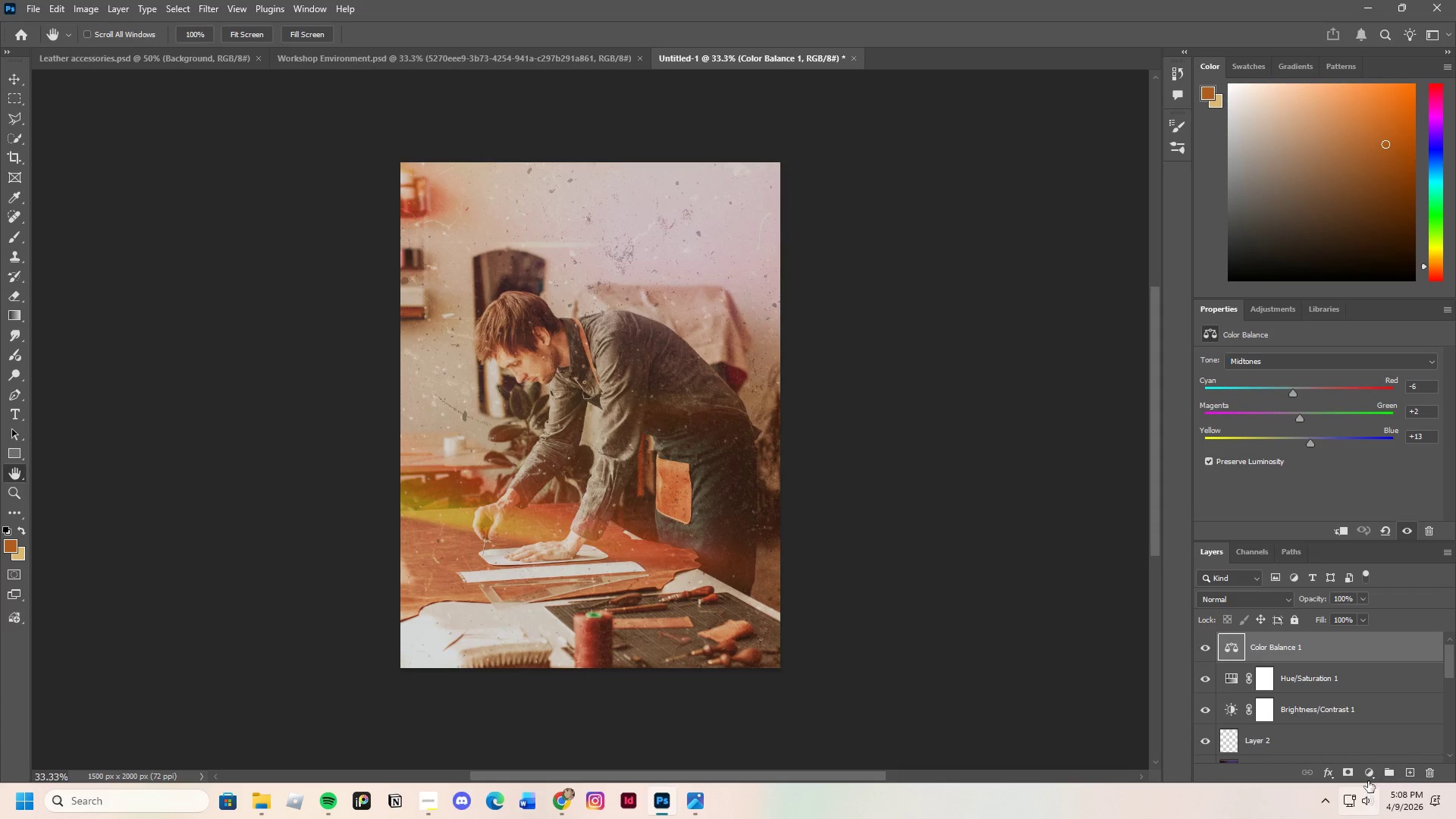 
left_click([1428, 771])
 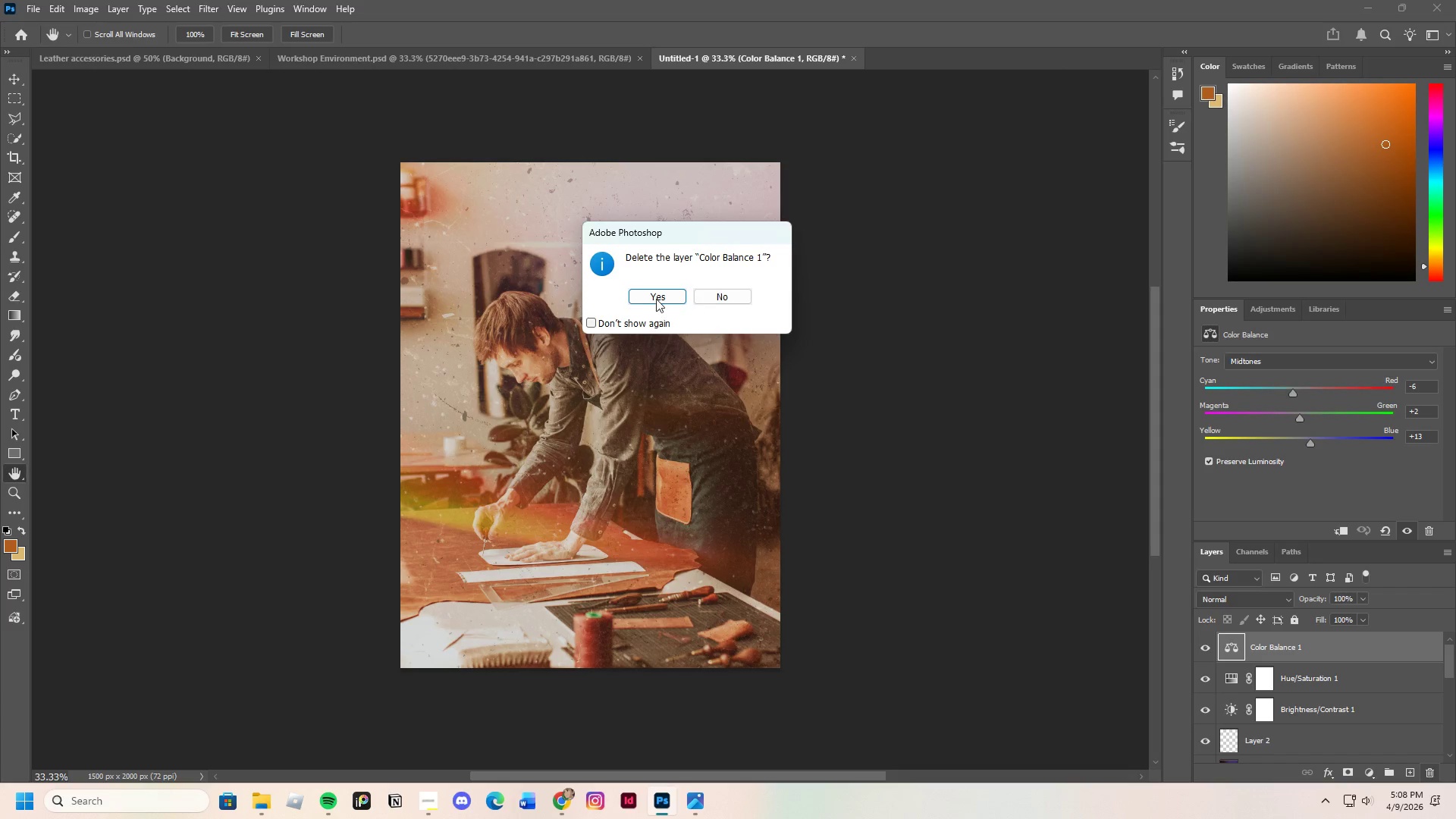 
left_click([654, 299])
 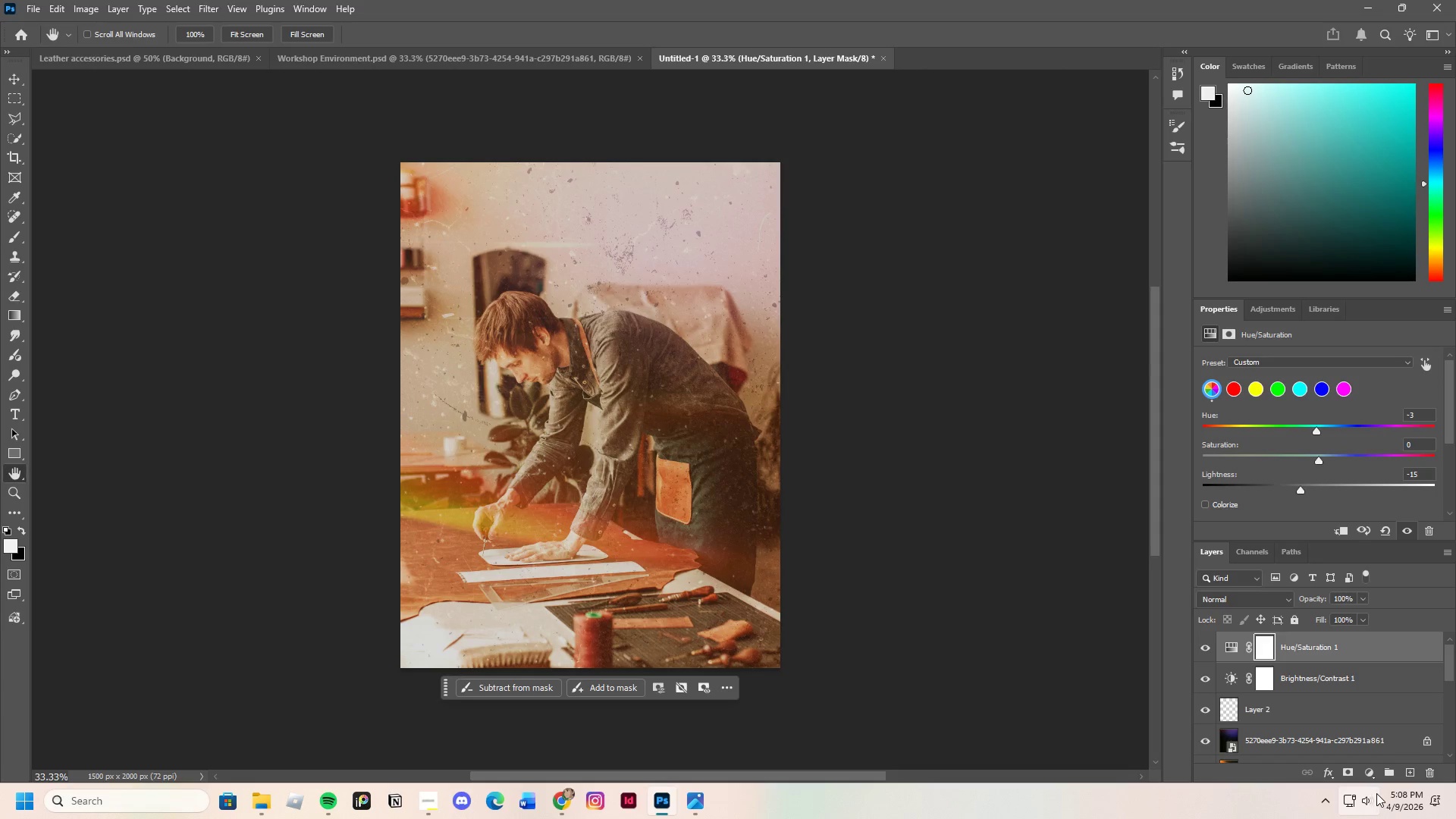 
left_click([1370, 776])
 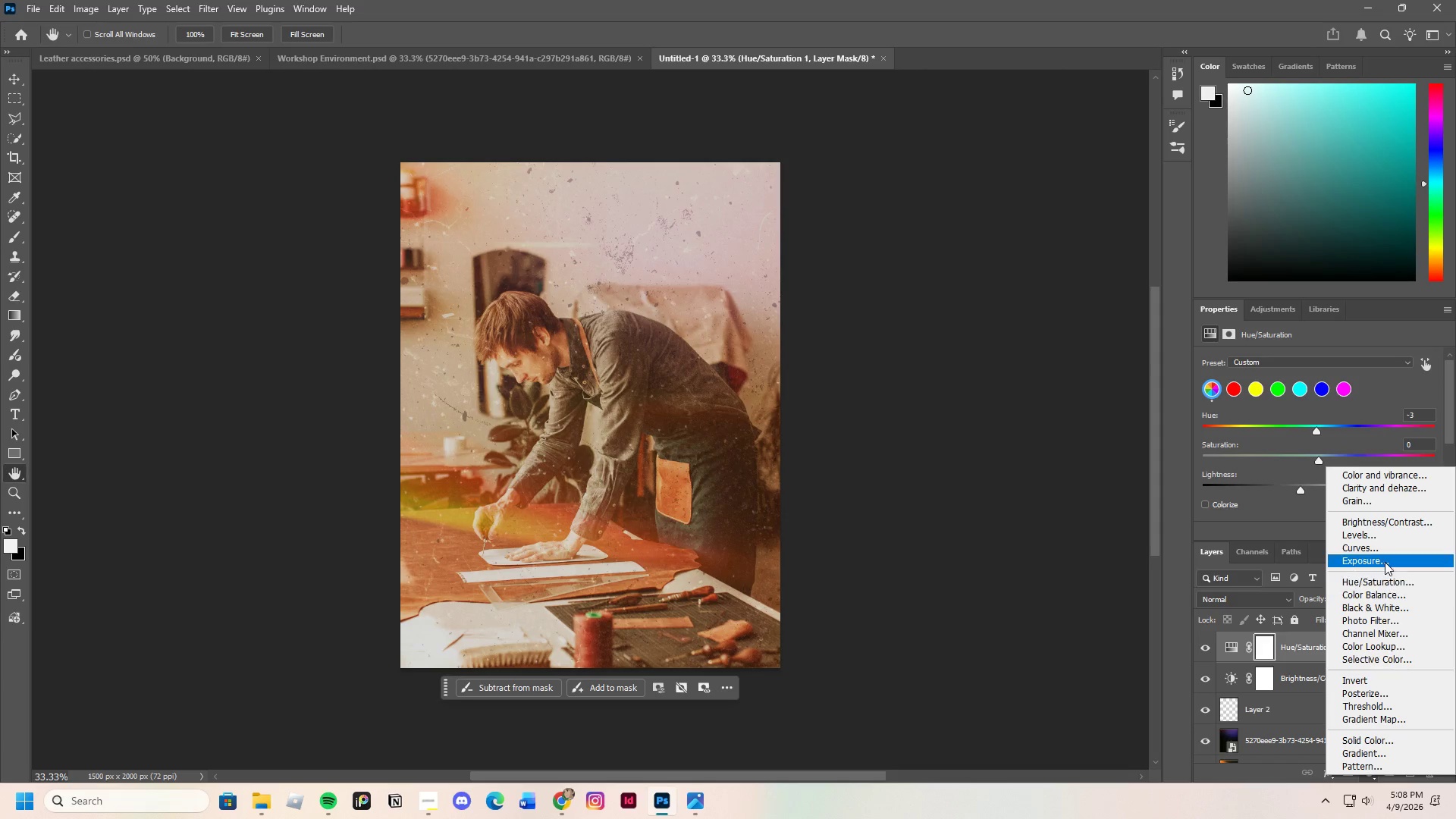 
left_click([1385, 553])
 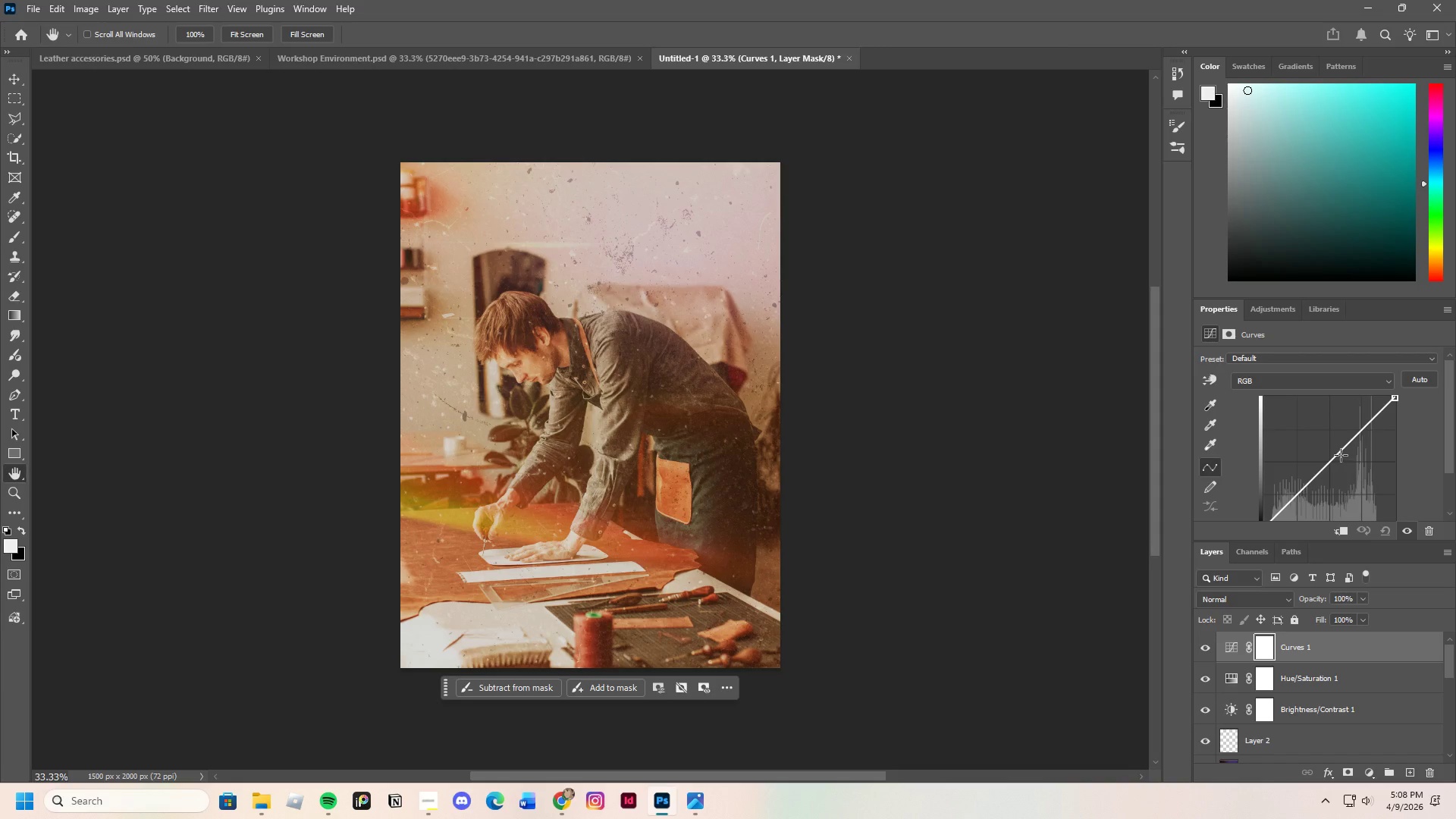 
left_click_drag(start_coordinate=[1341, 455], to_coordinate=[1348, 447])
 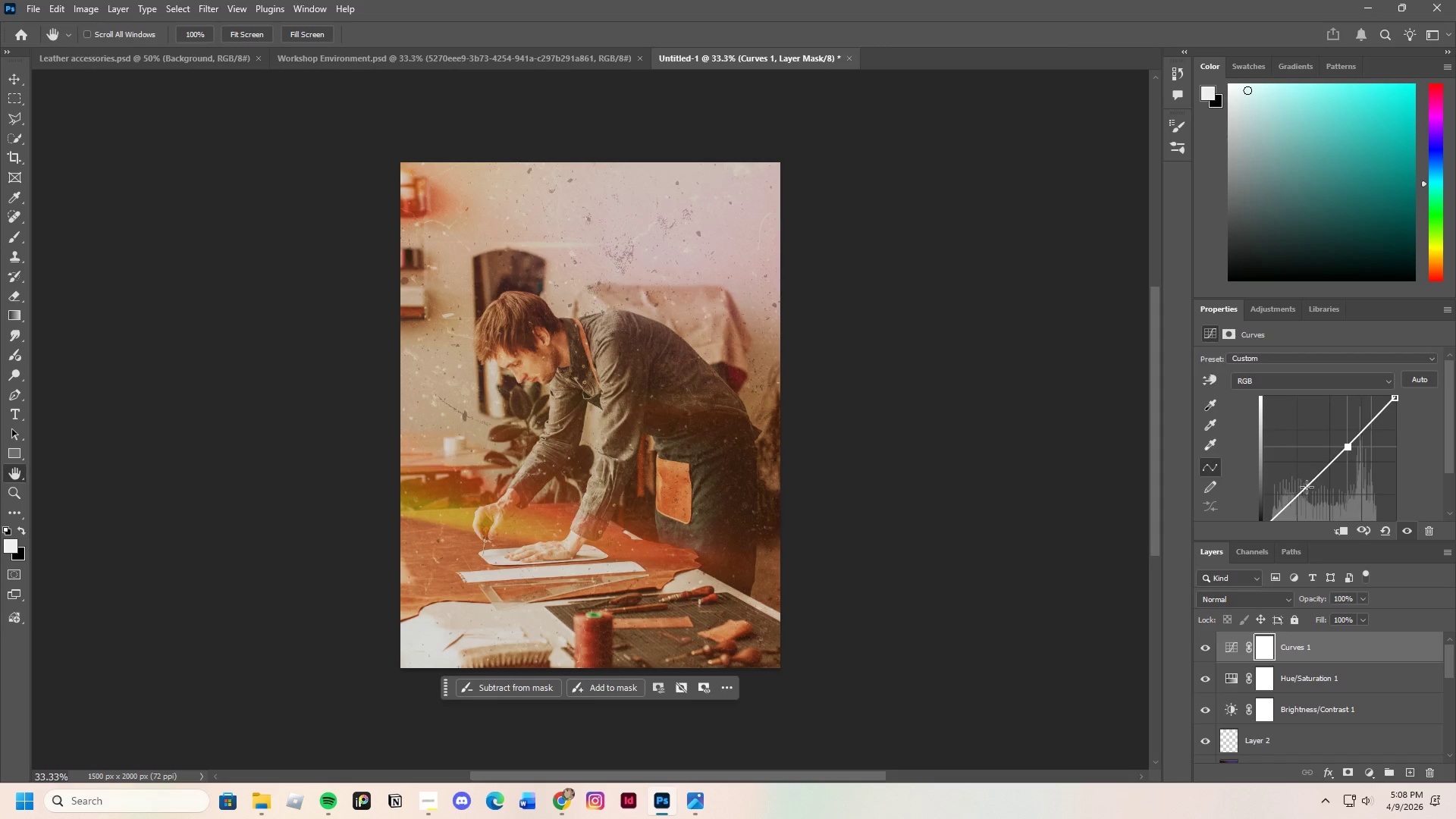 
left_click_drag(start_coordinate=[1307, 487], to_coordinate=[1316, 487])
 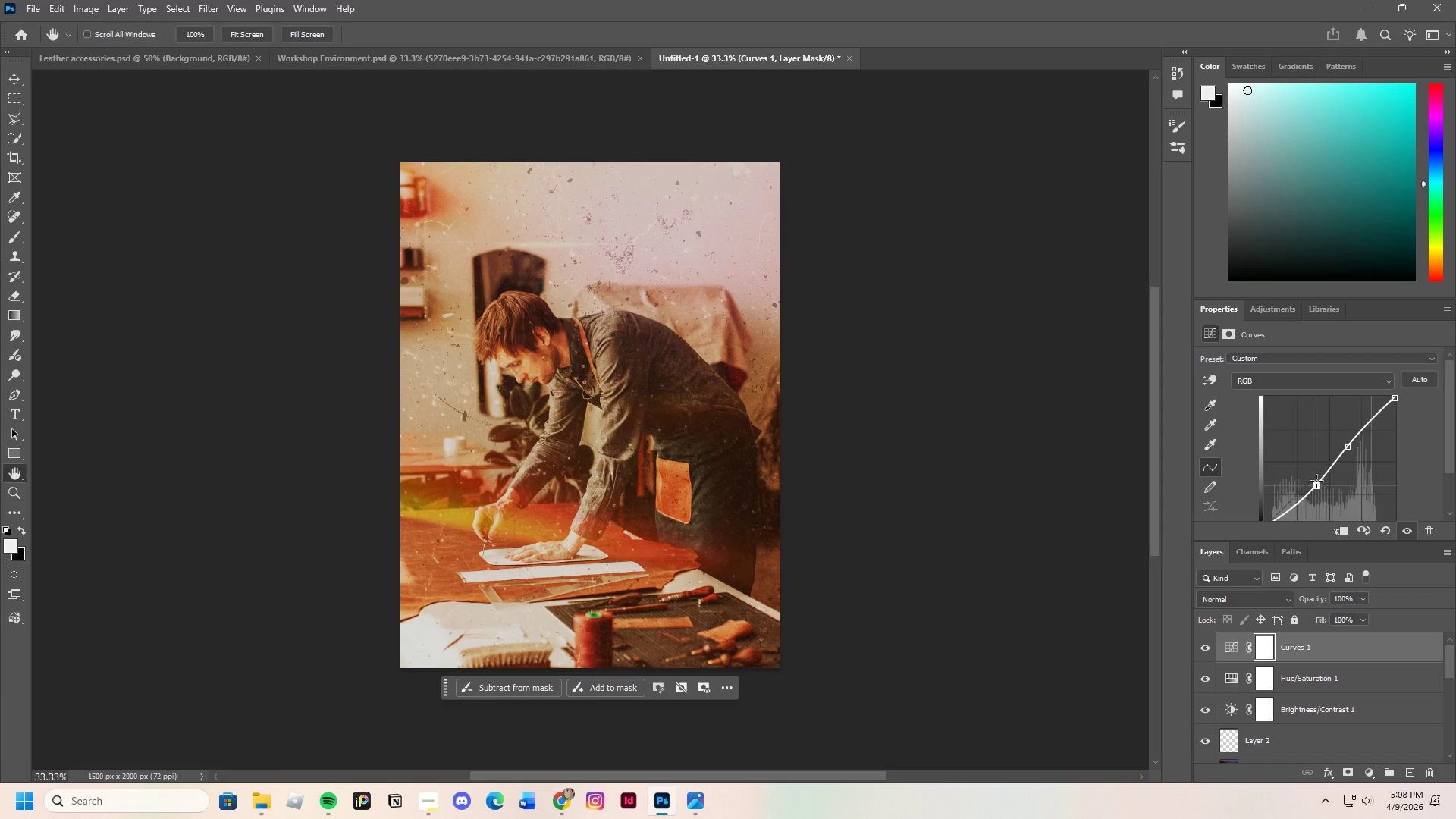 
left_click_drag(start_coordinate=[1316, 487], to_coordinate=[1316, 480])
 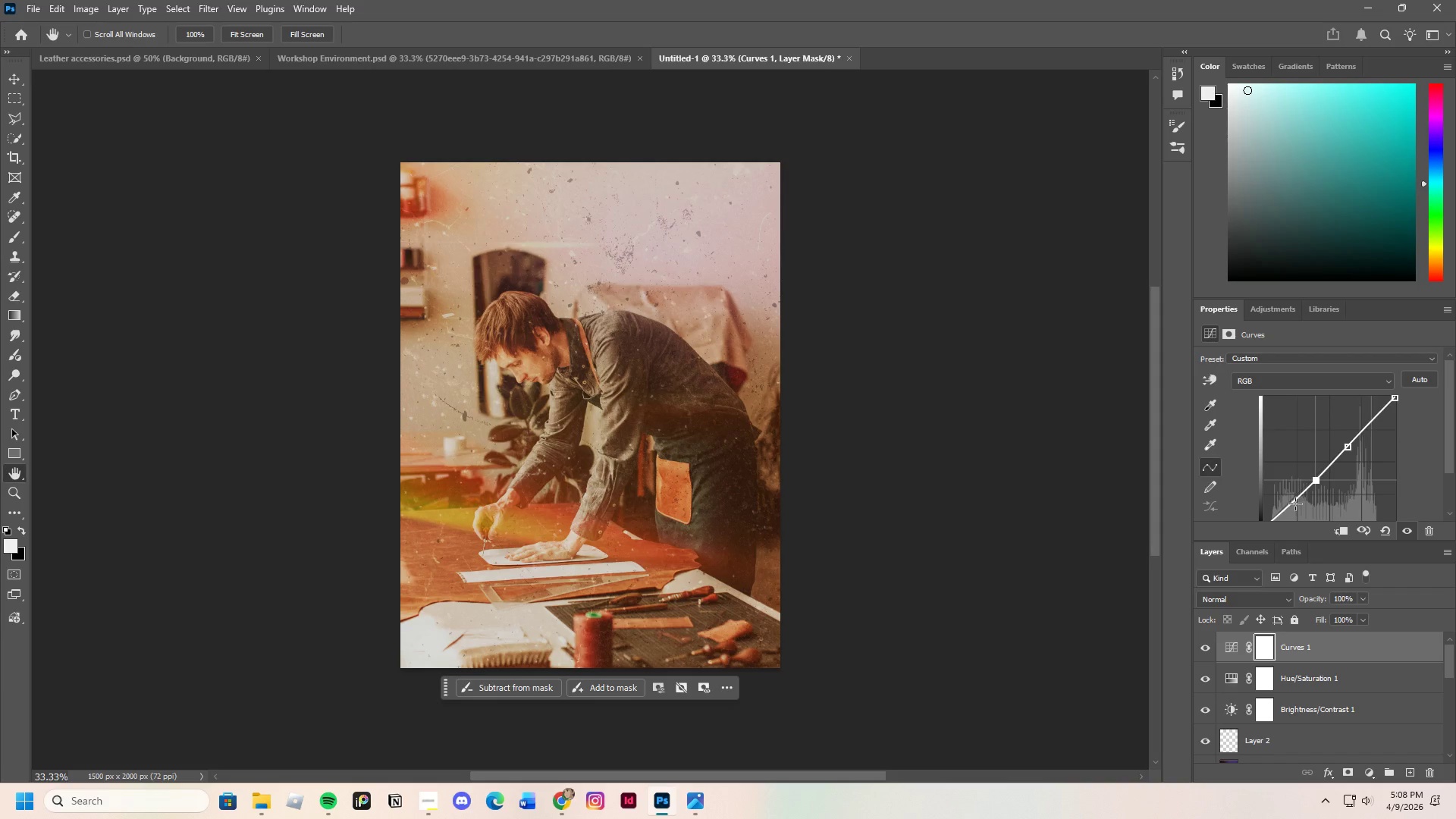 
left_click_drag(start_coordinate=[1294, 504], to_coordinate=[1298, 504])
 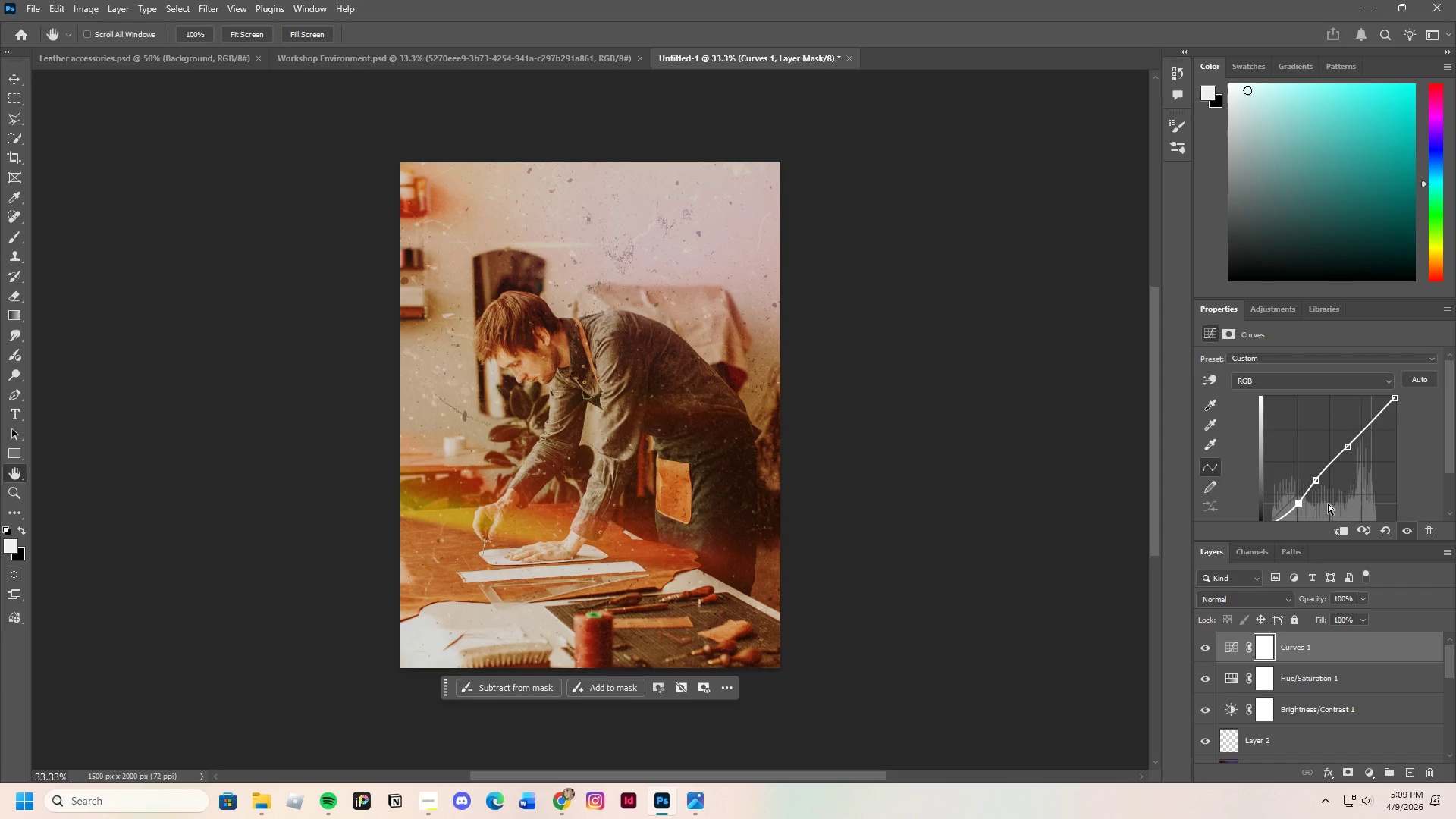 
left_click_drag(start_coordinate=[1319, 480], to_coordinate=[1328, 472])
 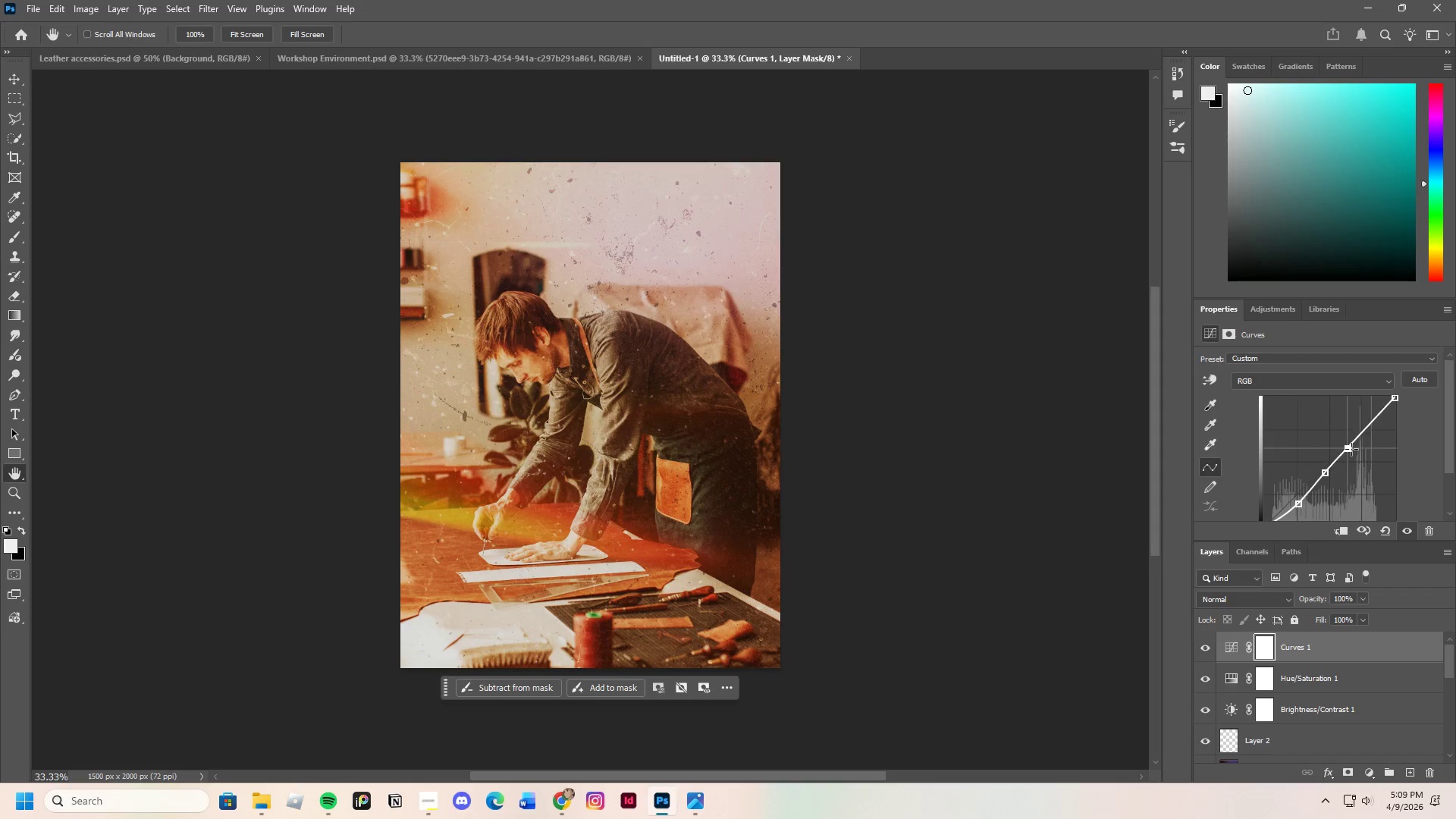 
wait(11.74)
 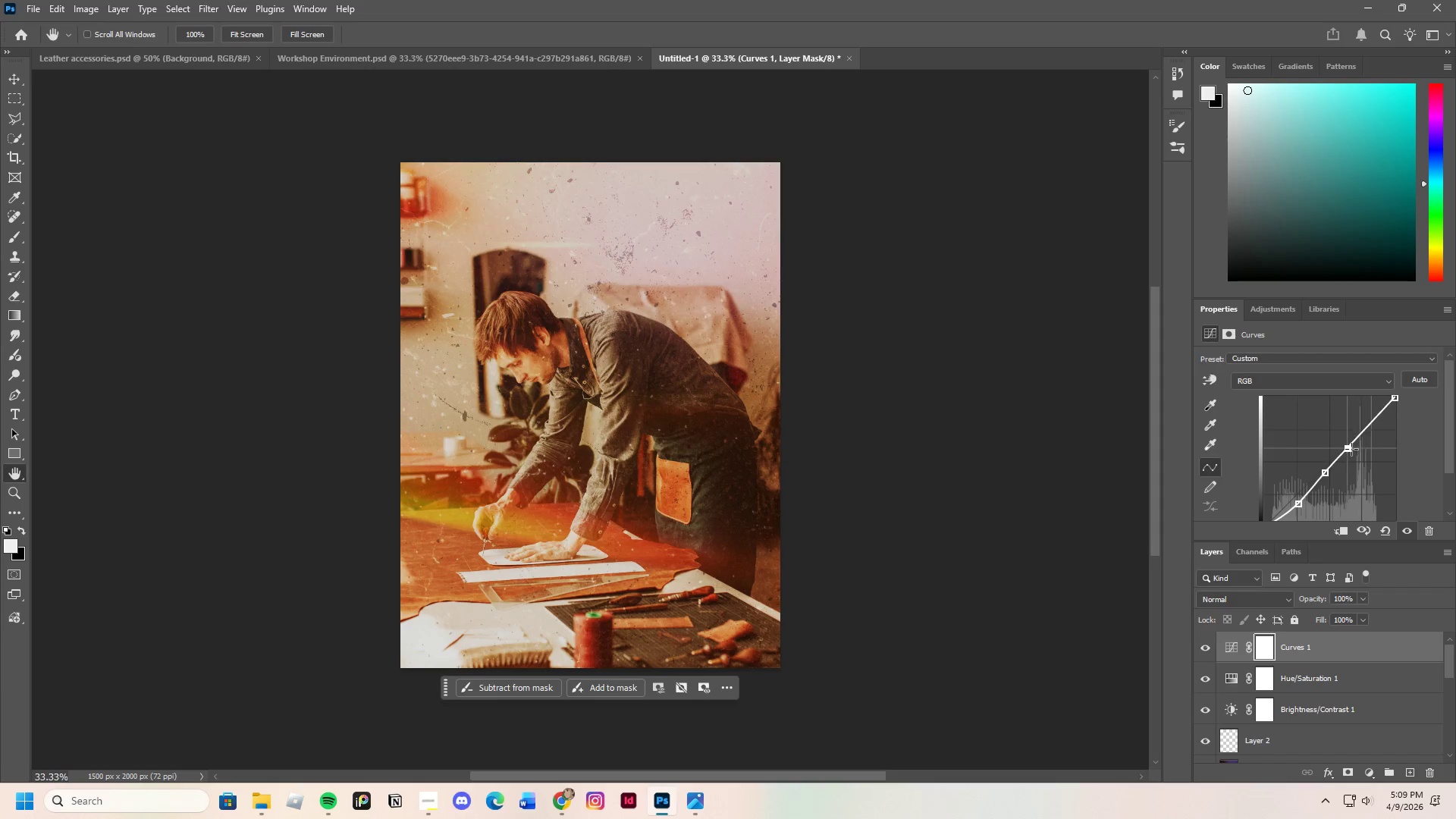 
left_click([398, 56])
 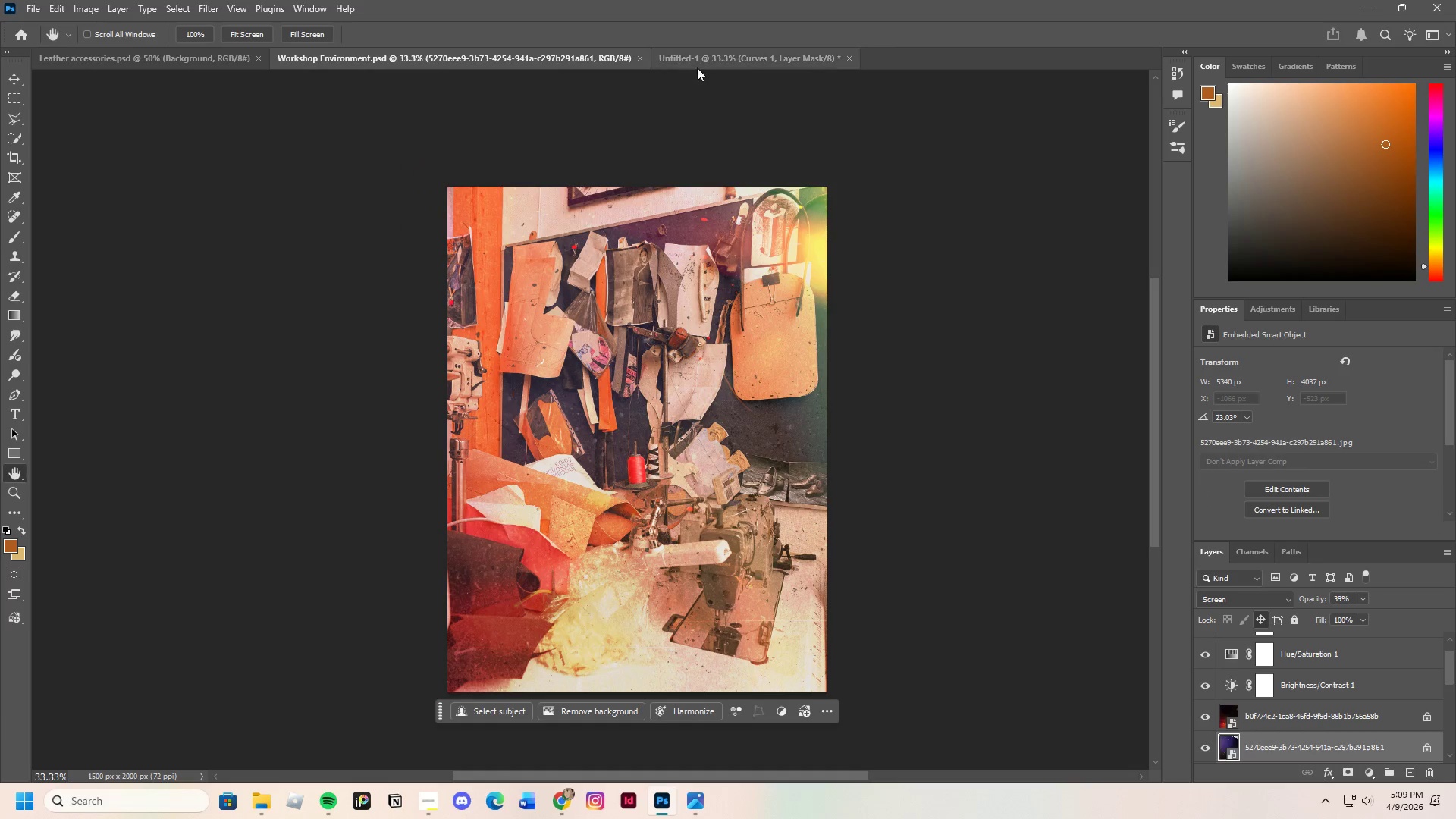 
left_click([699, 63])
 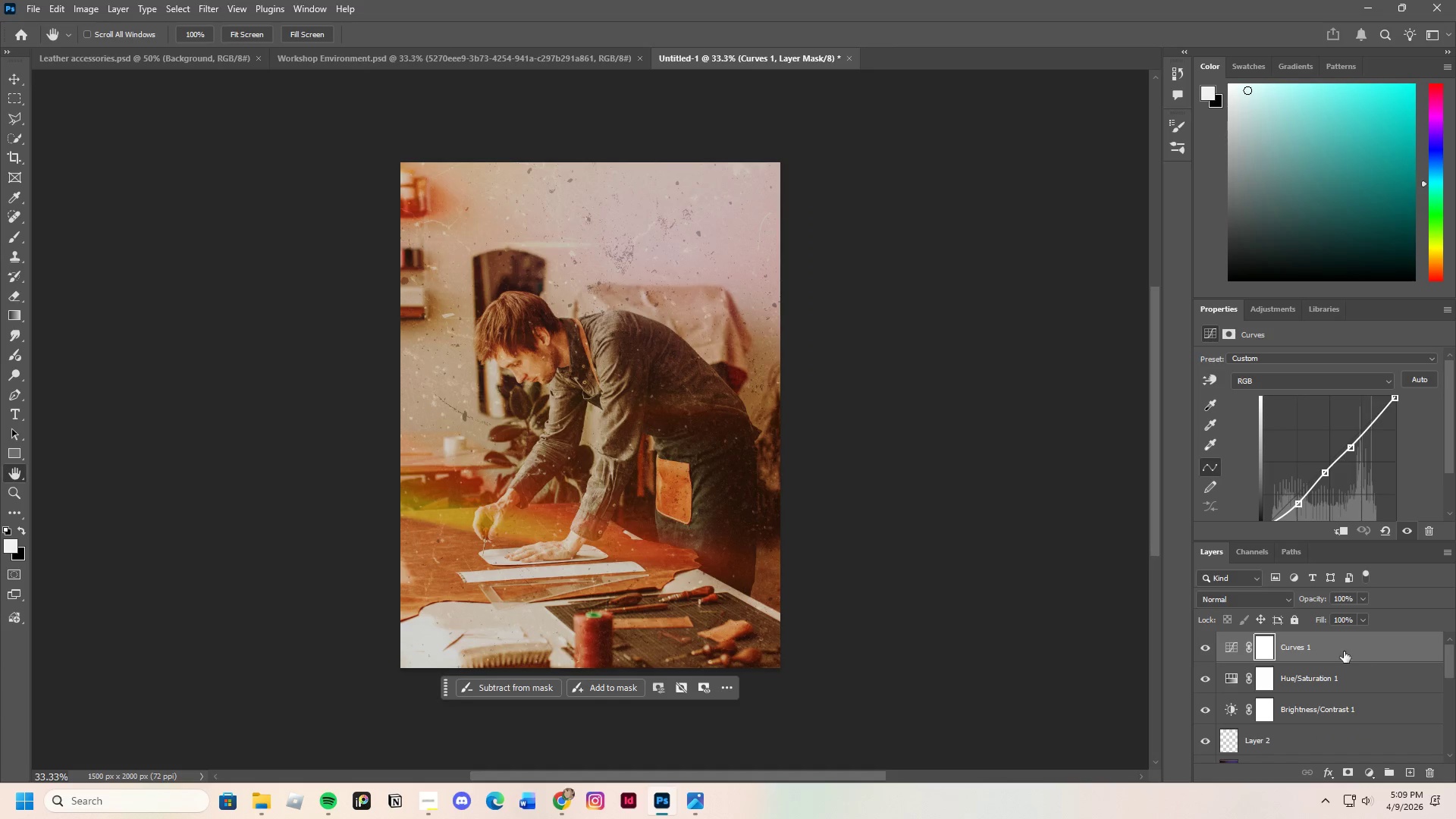 
left_click([1284, 709])
 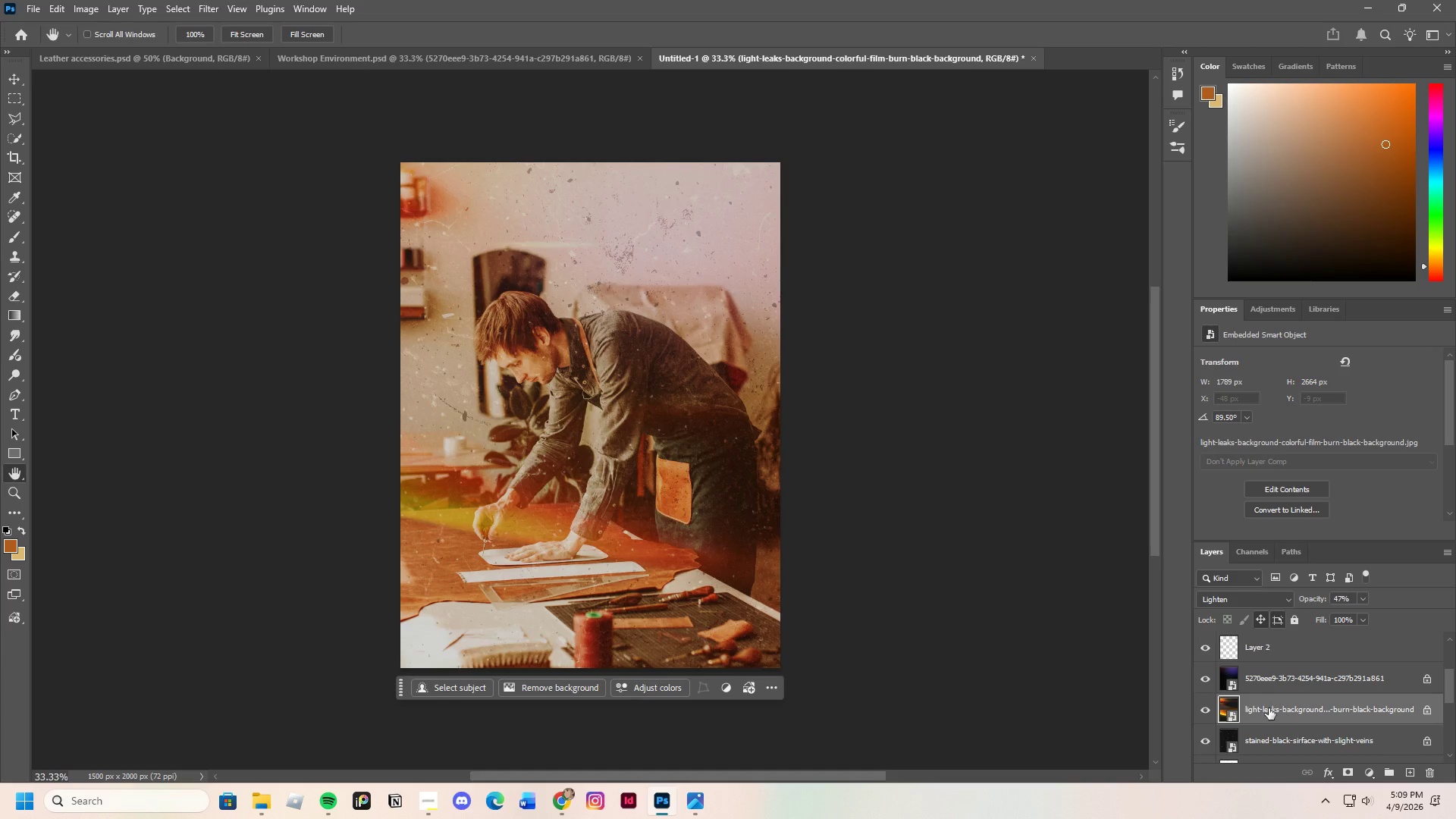 
scroll: coordinate [1314, 702], scroll_direction: down, amount: 3.0
 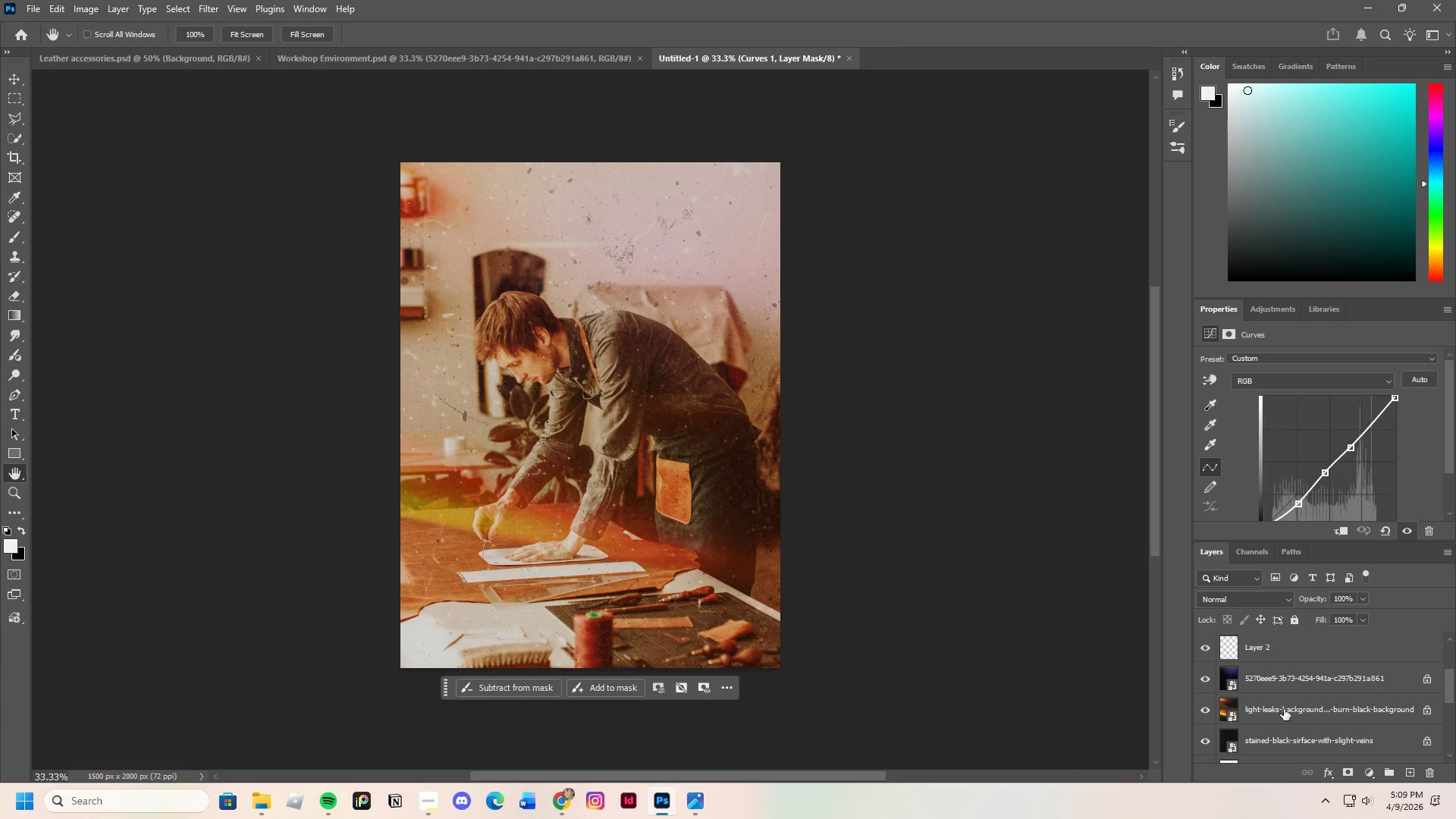 
left_click([1266, 682])
 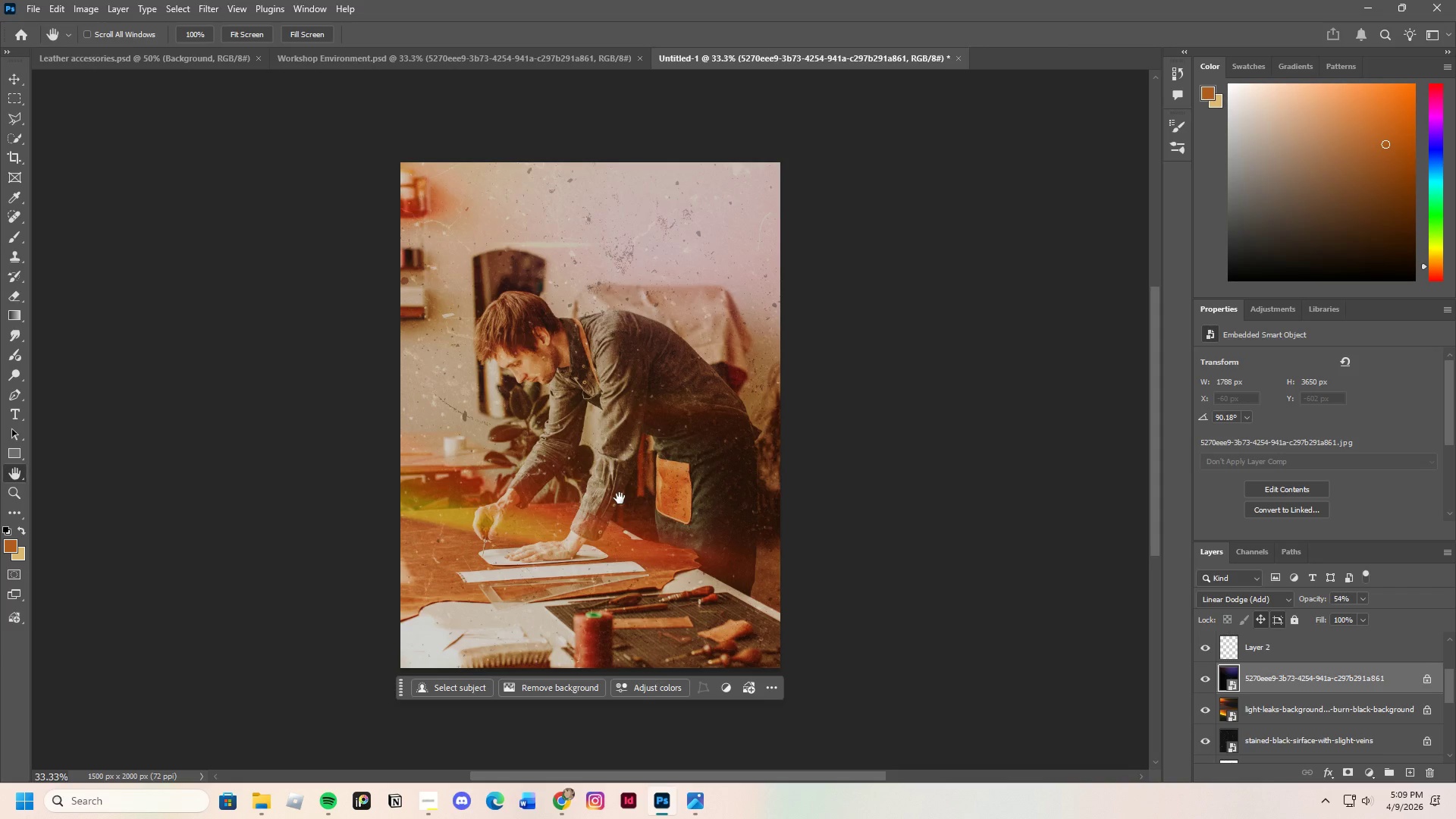 
key(Control+Equal)
 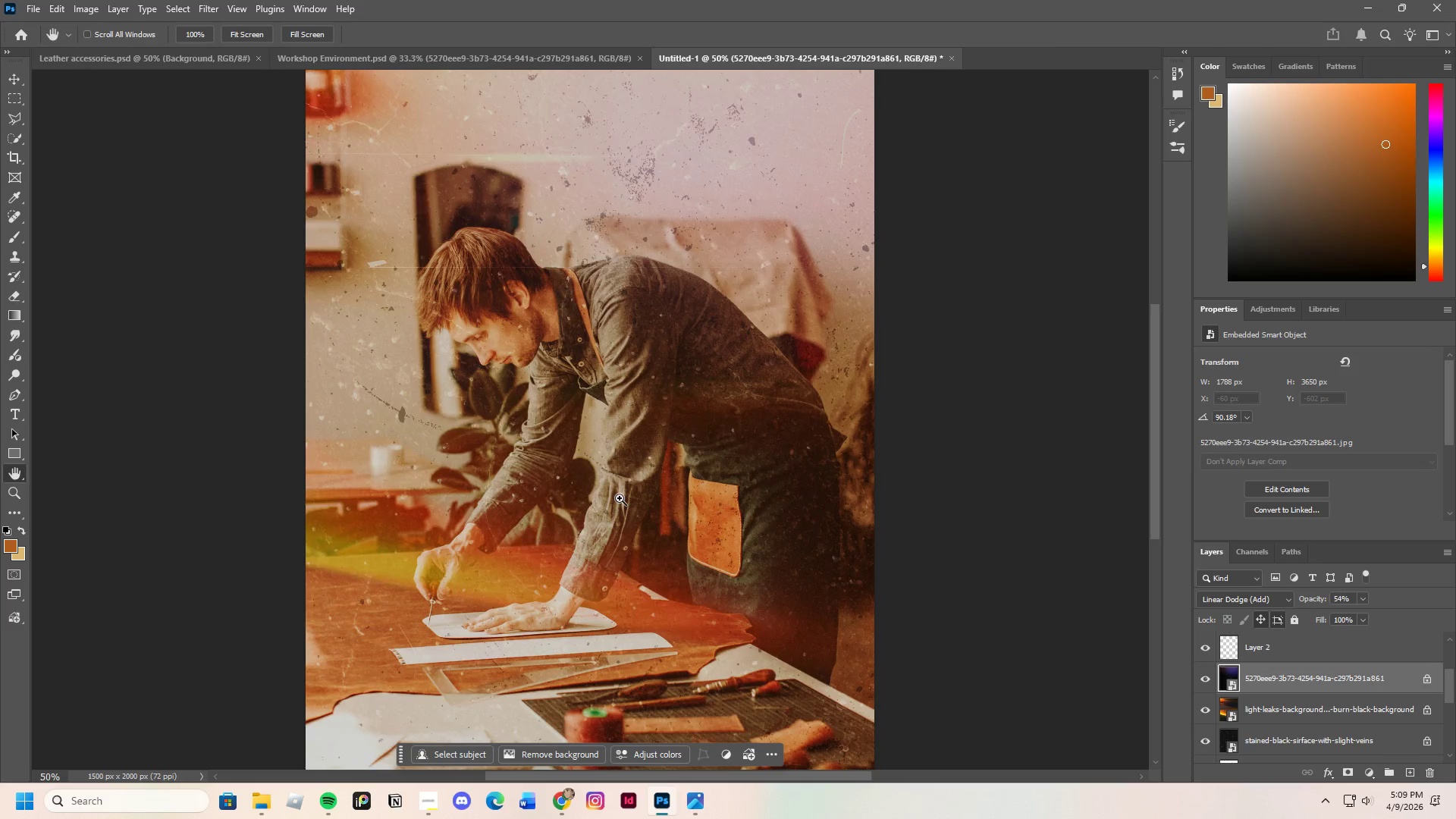 
key(Control+Equal)
 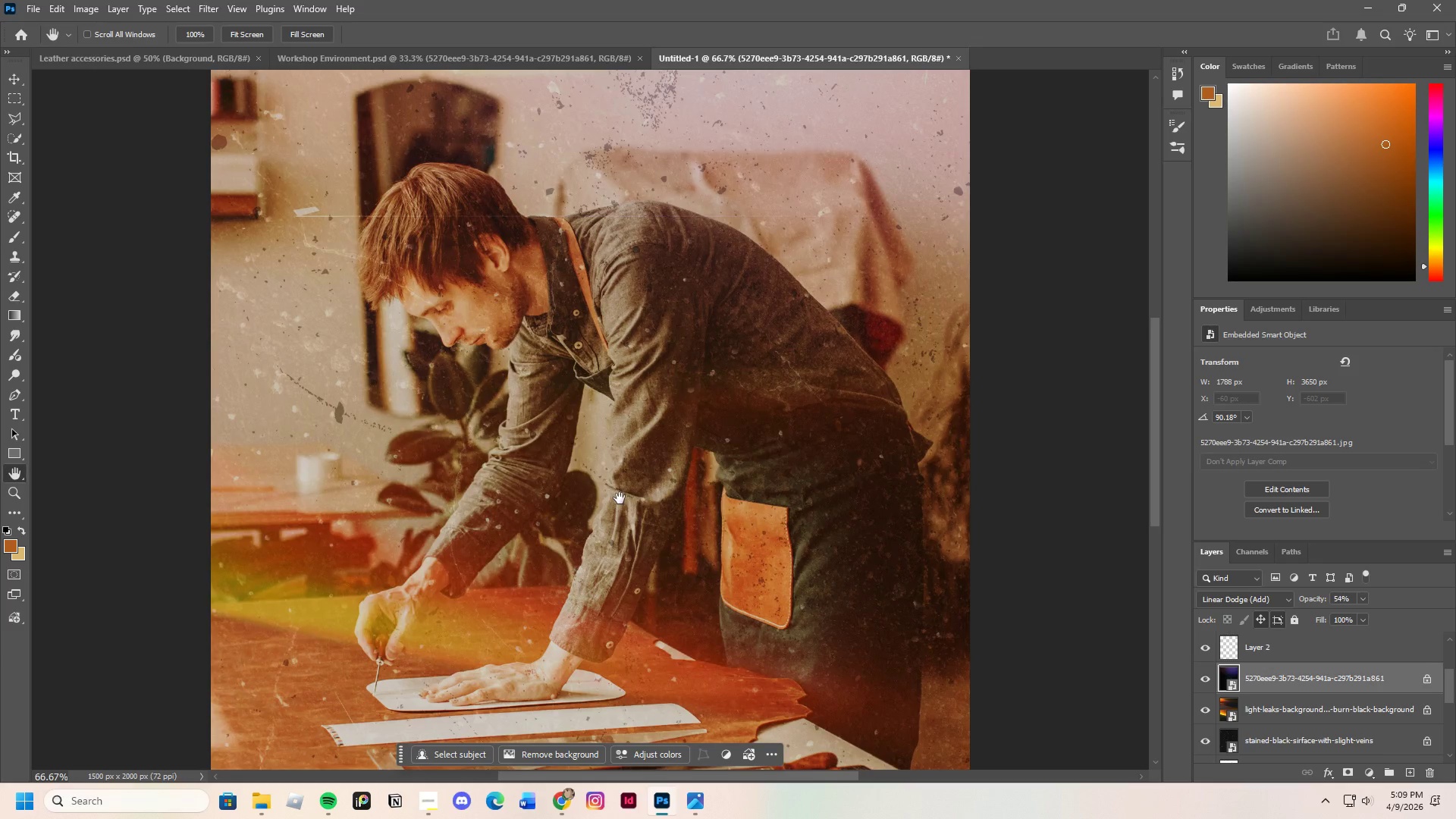 
key(Control+Equal)
 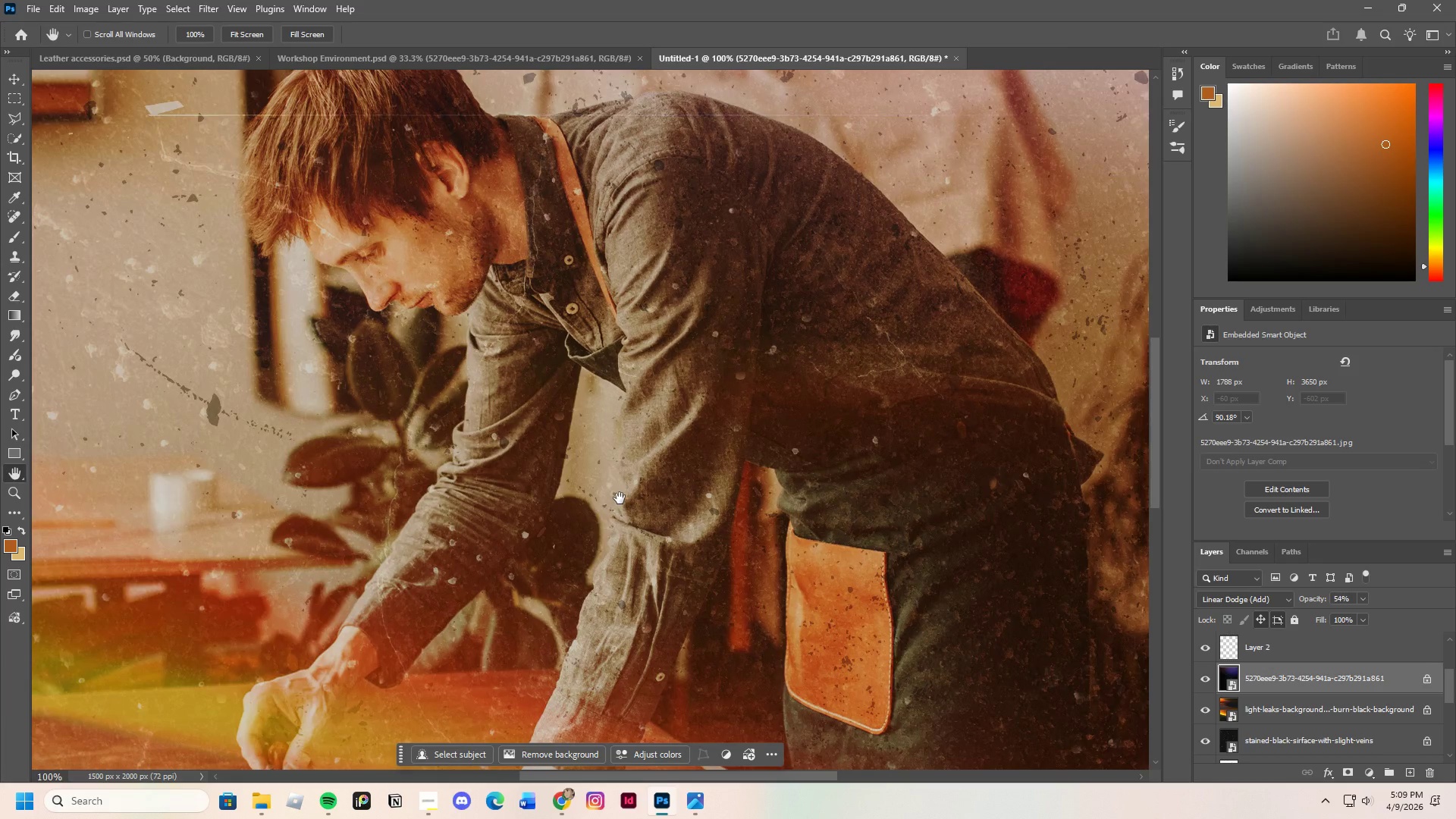 
key(Control+Minus)
 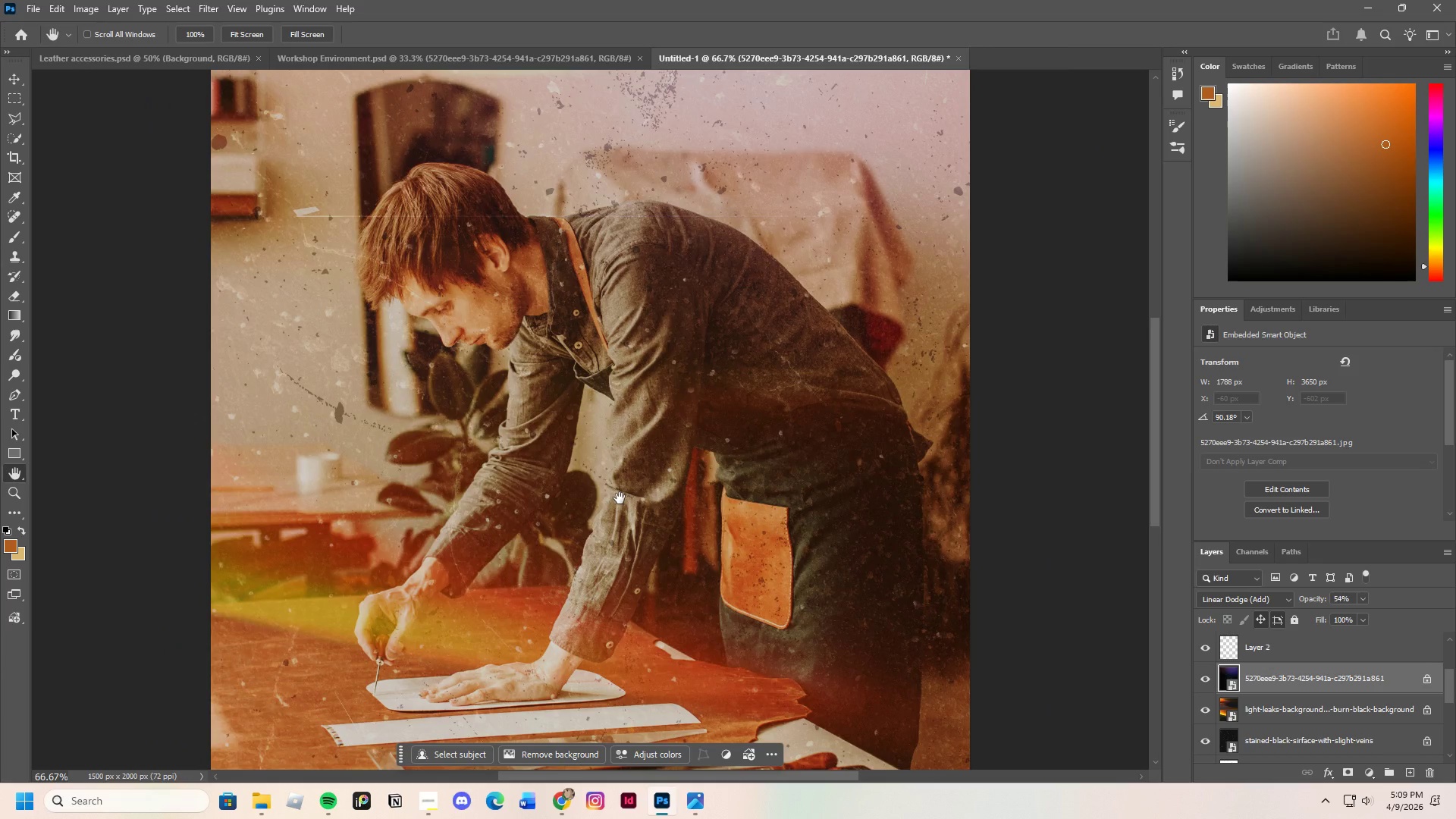 
scroll: coordinate [673, 582], scroll_direction: down, amount: 17.0
 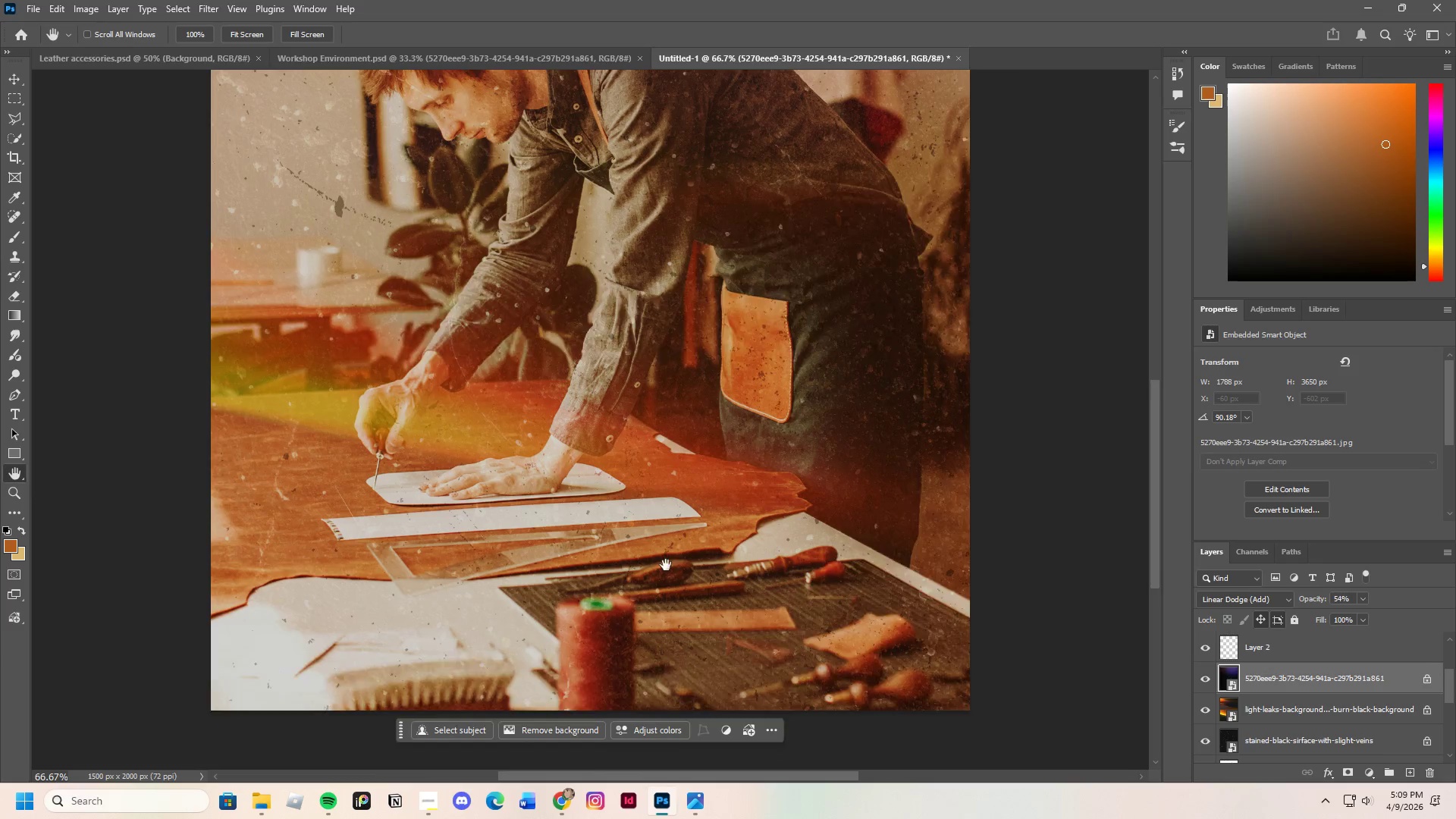 
scroll: coordinate [665, 550], scroll_direction: up, amount: 26.0
 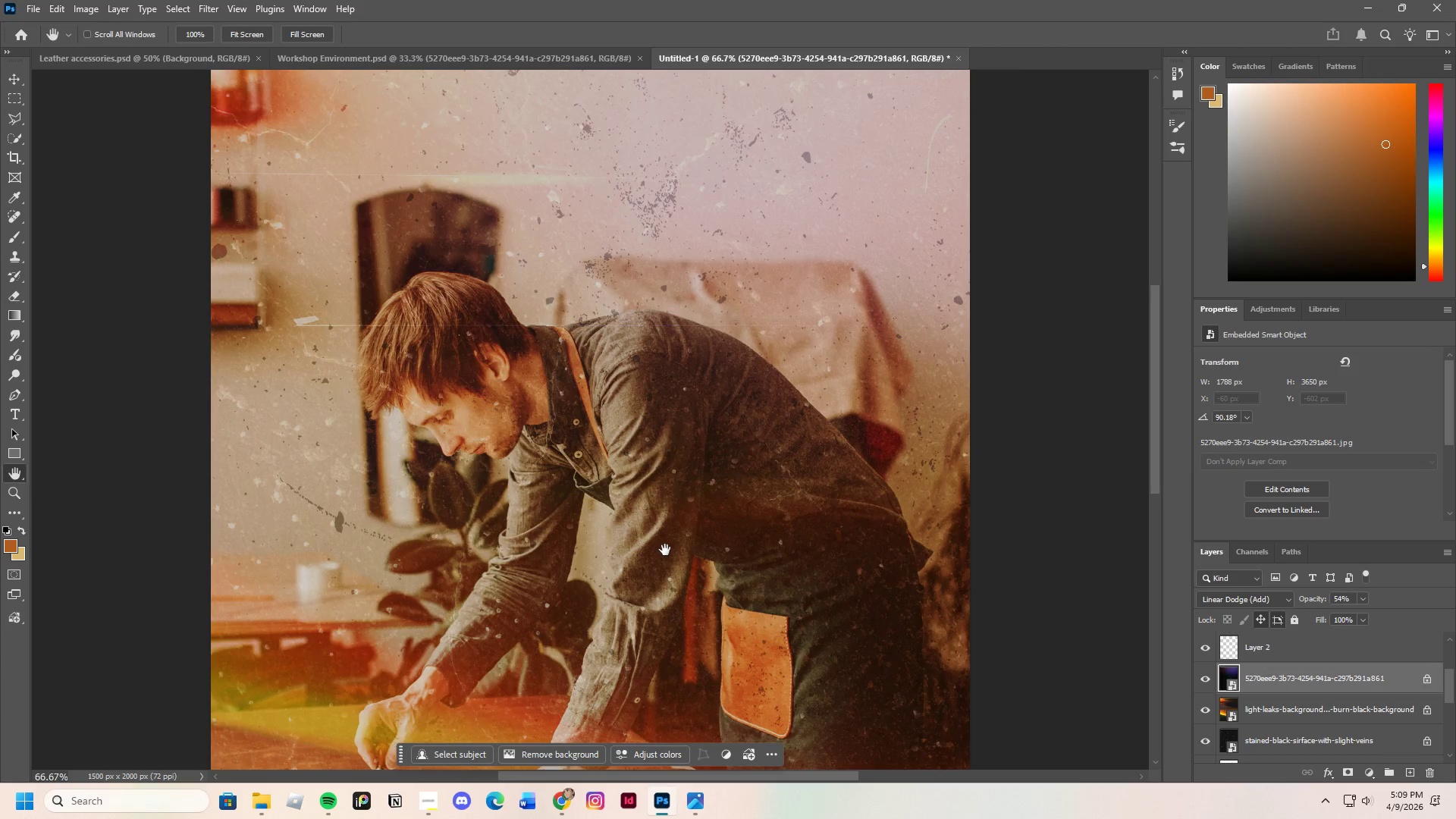 
scroll: coordinate [1272, 735], scroll_direction: down, amount: 20.0
 